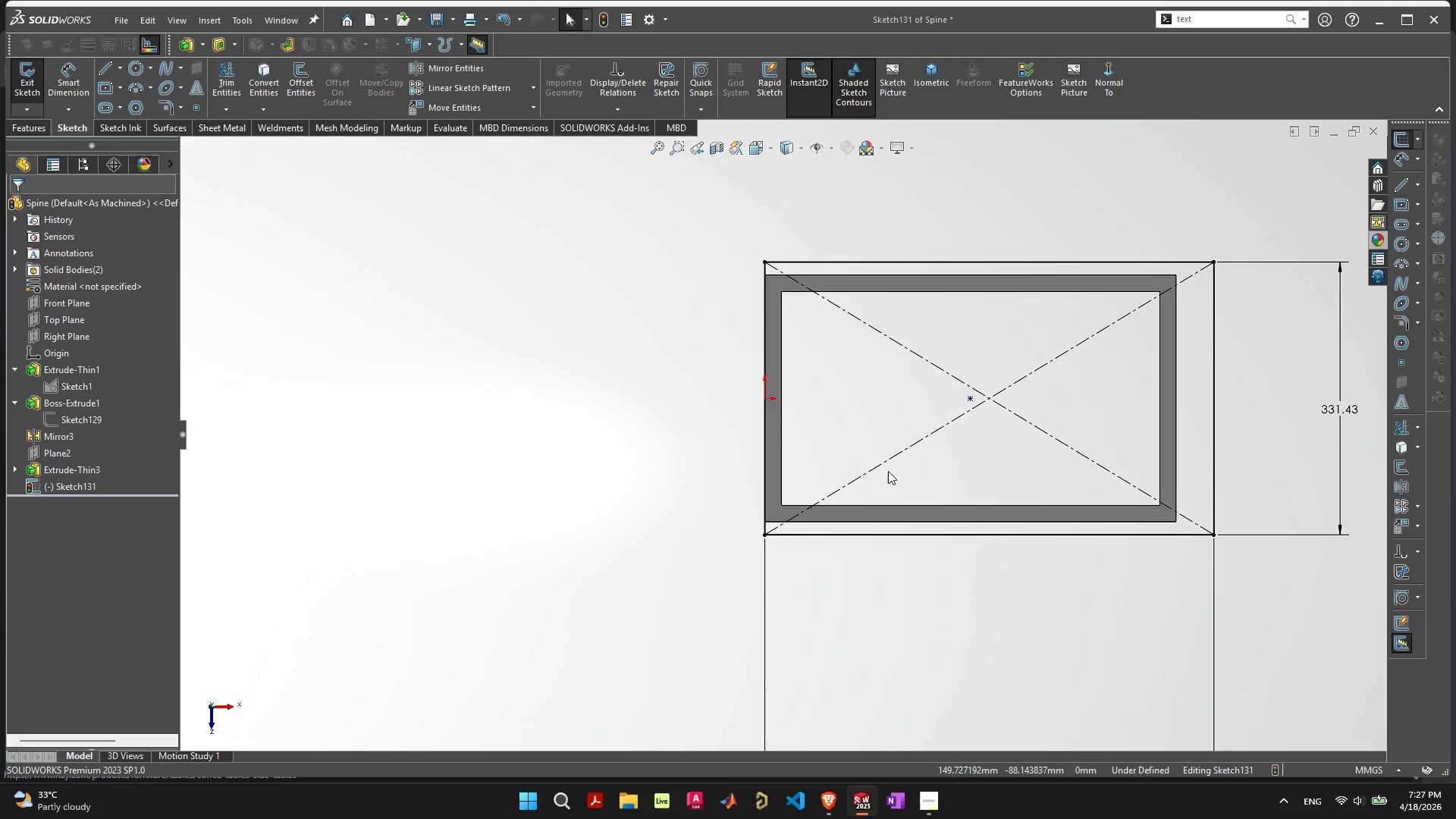 
scroll: coordinate [888, 465], scroll_direction: up, amount: 2.0
 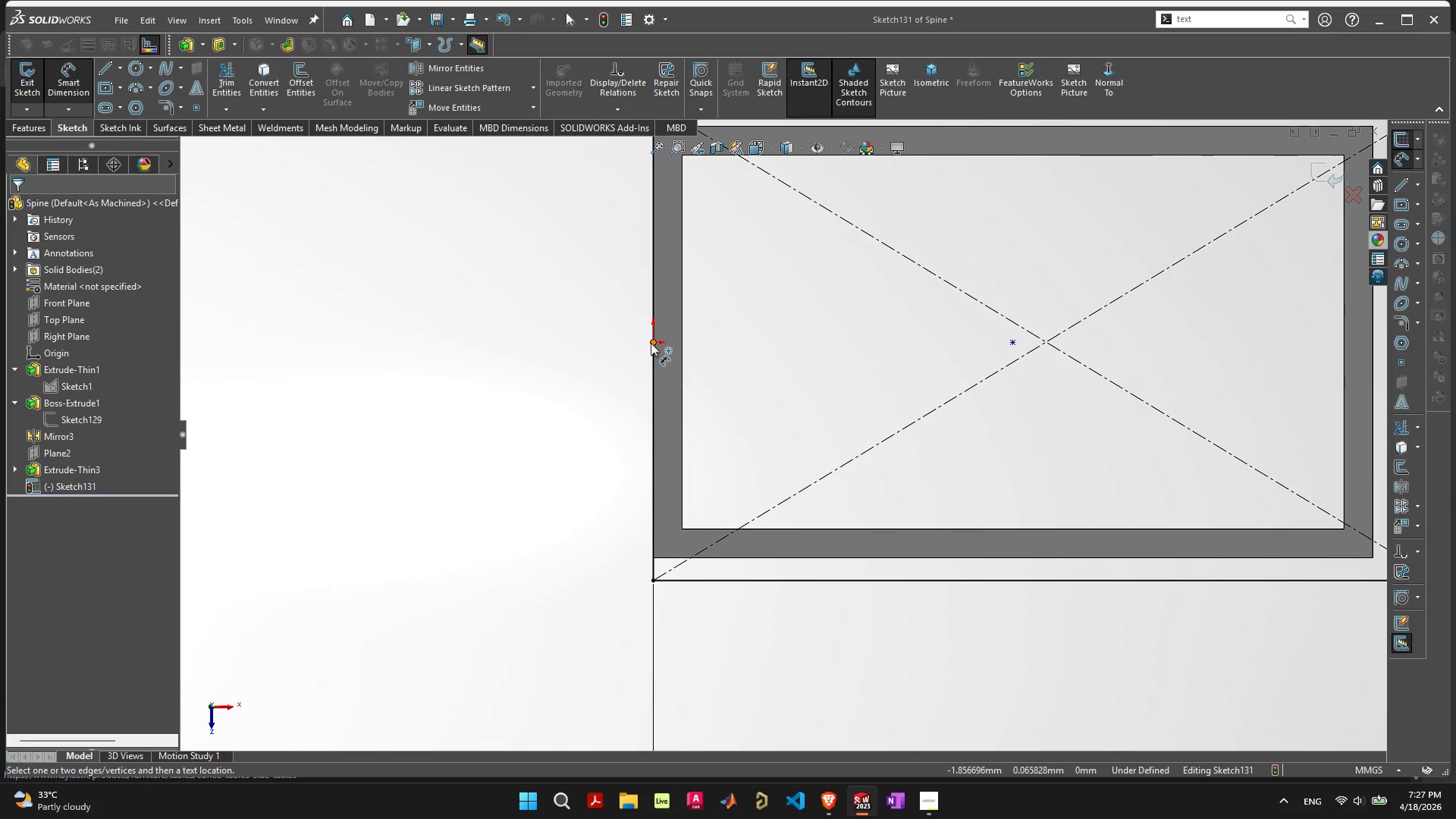 
left_click([652, 342])
 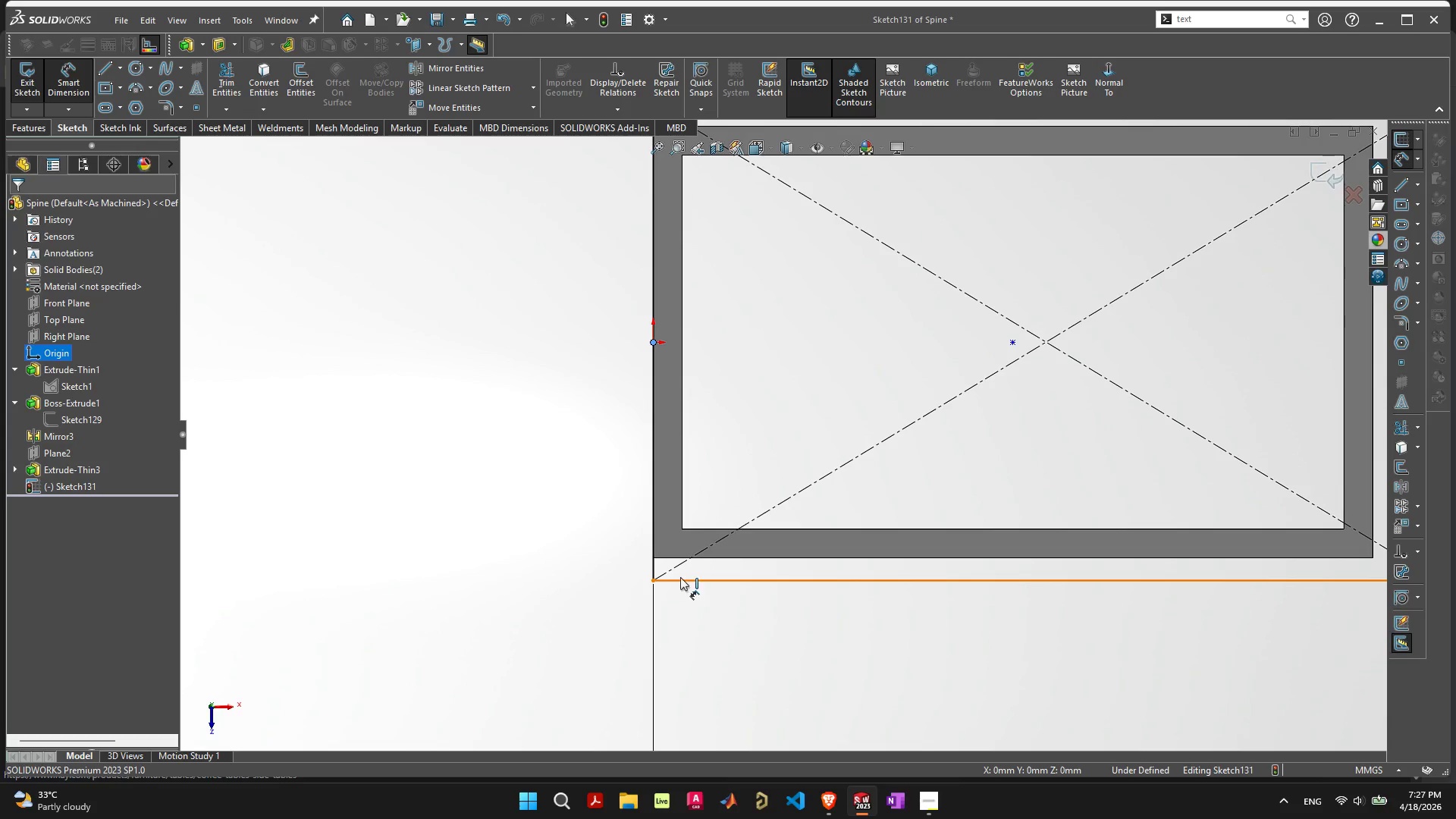 
left_click([593, 497])
 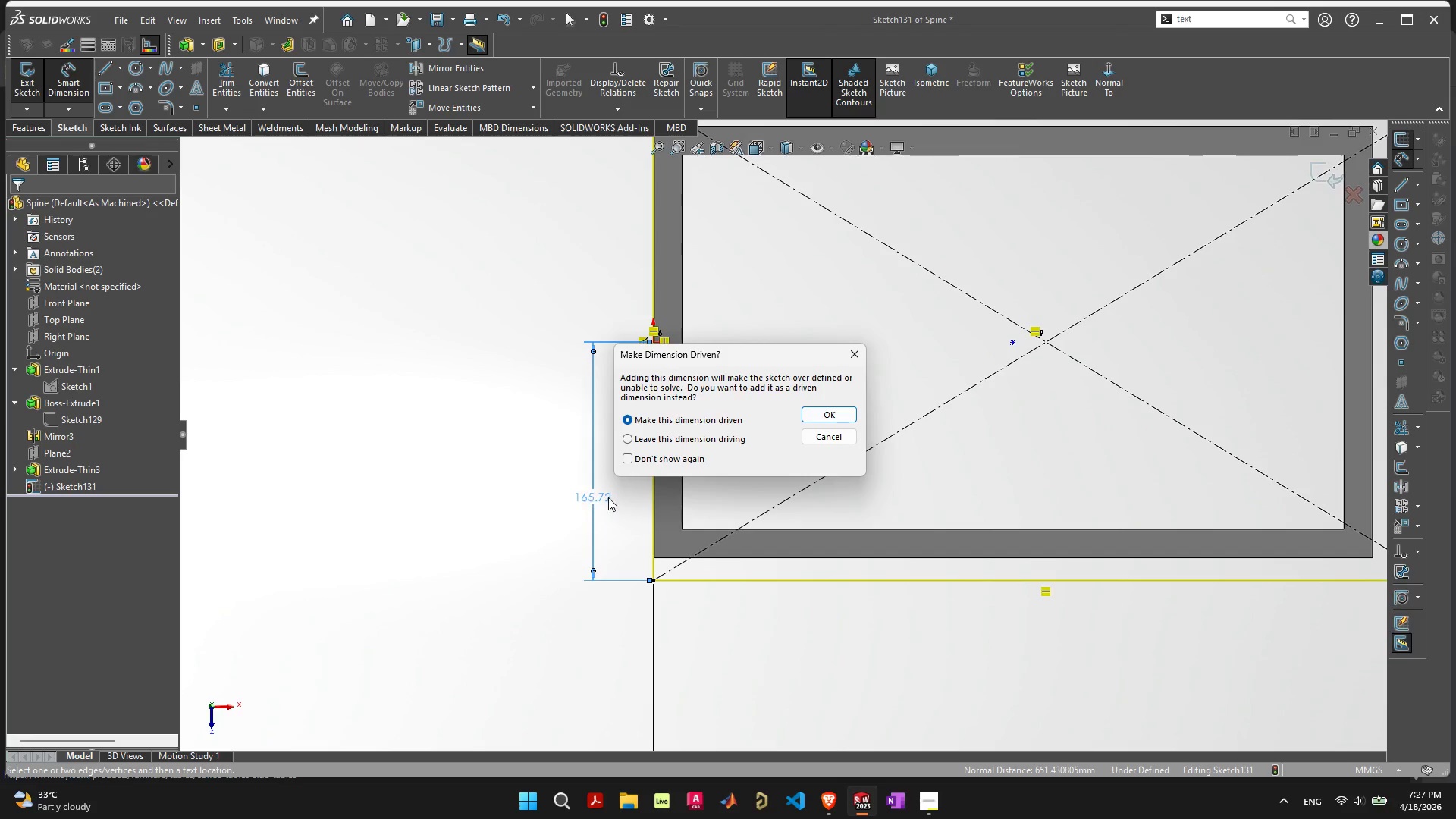 
key(Escape)
 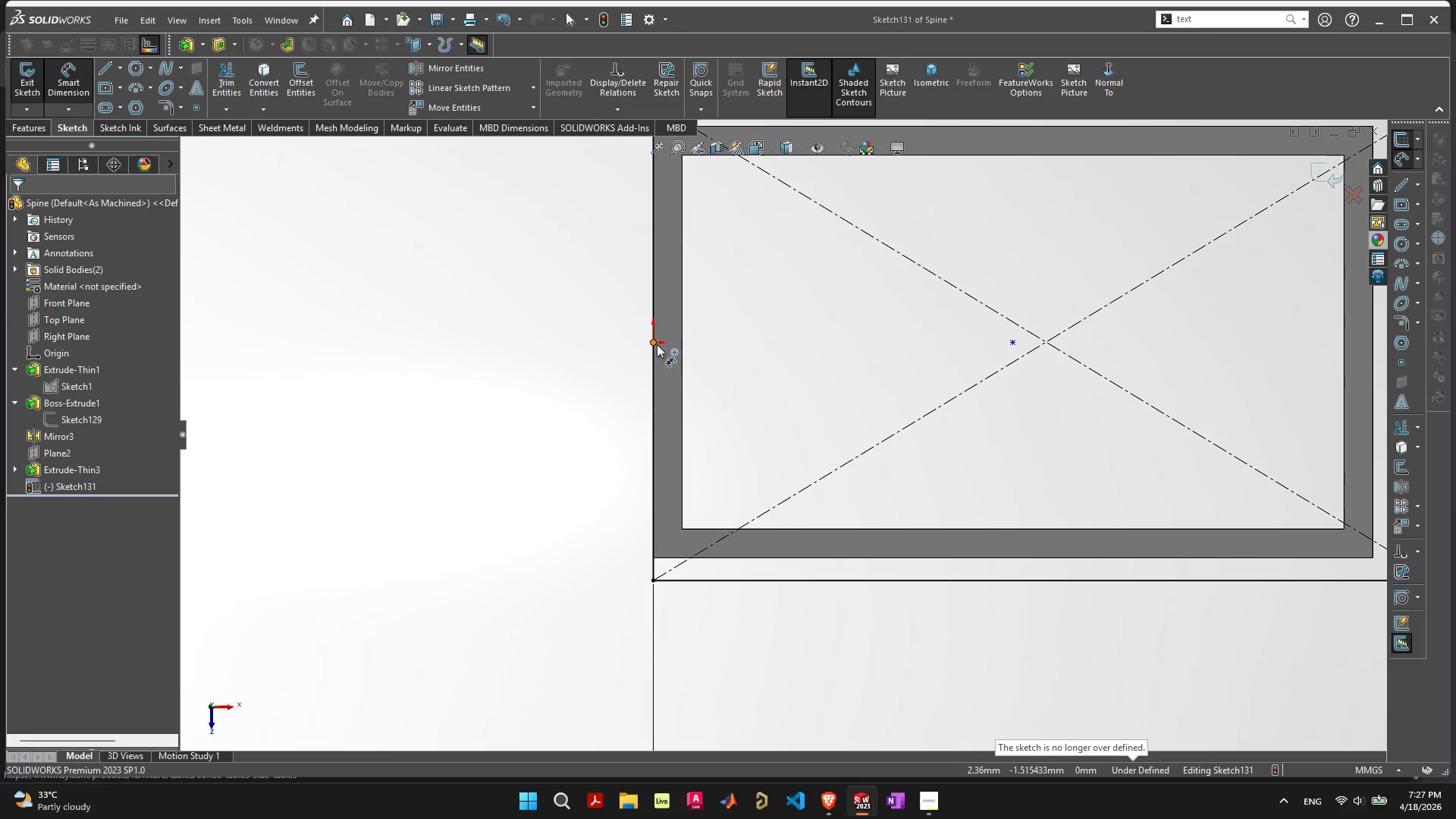 
key(Escape)
 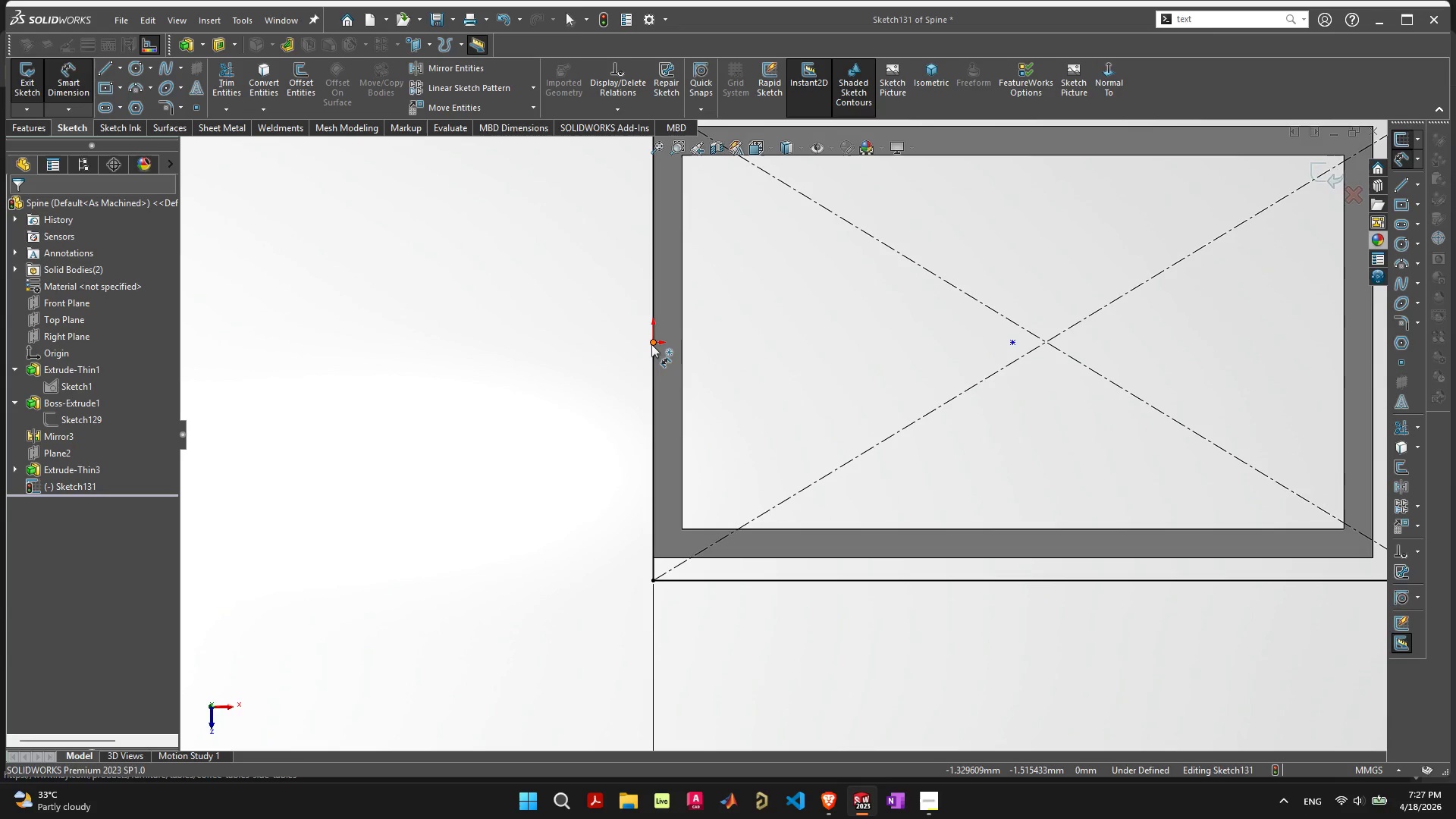 
key(Escape)
 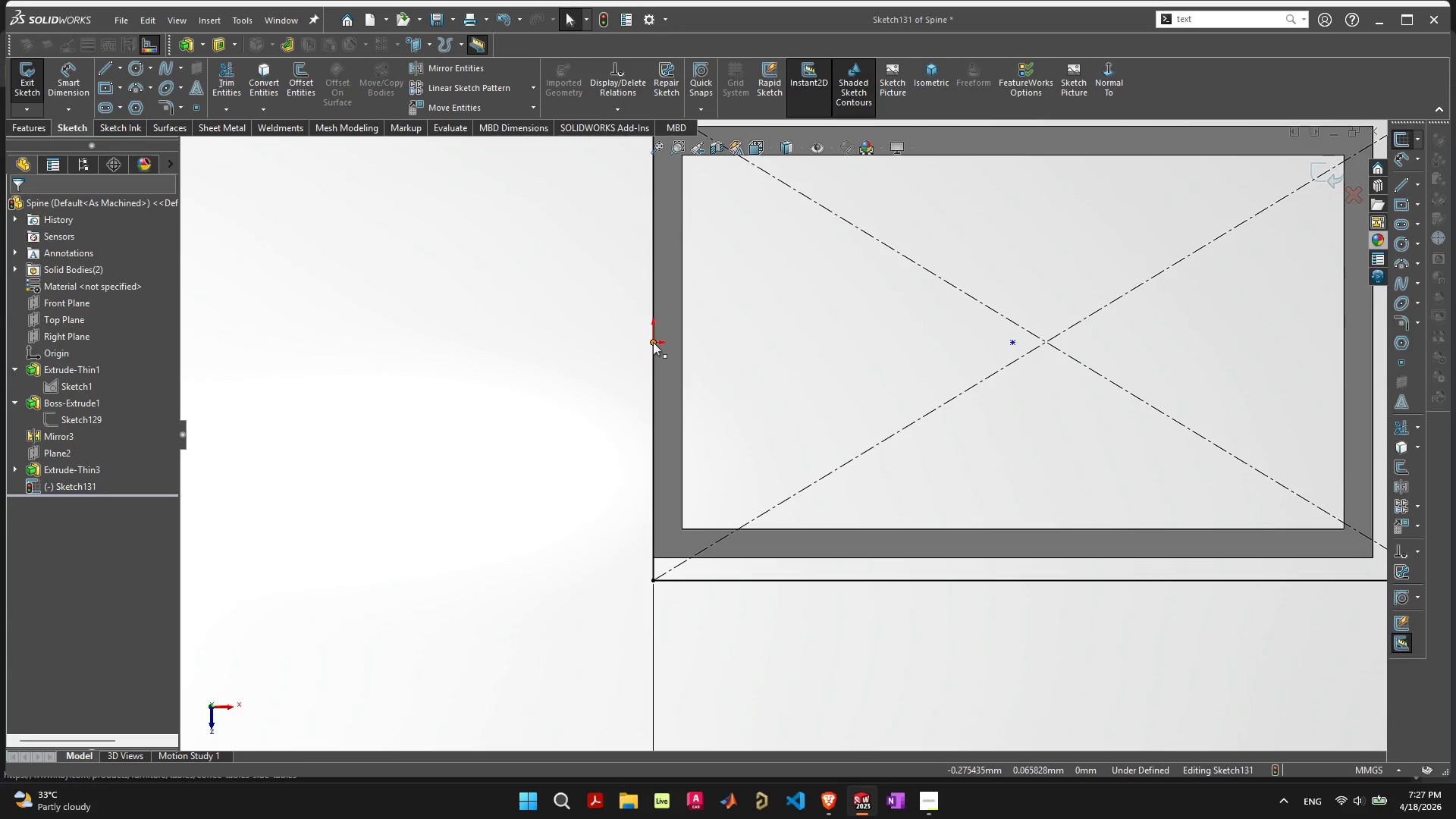 
scroll: coordinate [885, 435], scroll_direction: down, amount: 2.0
 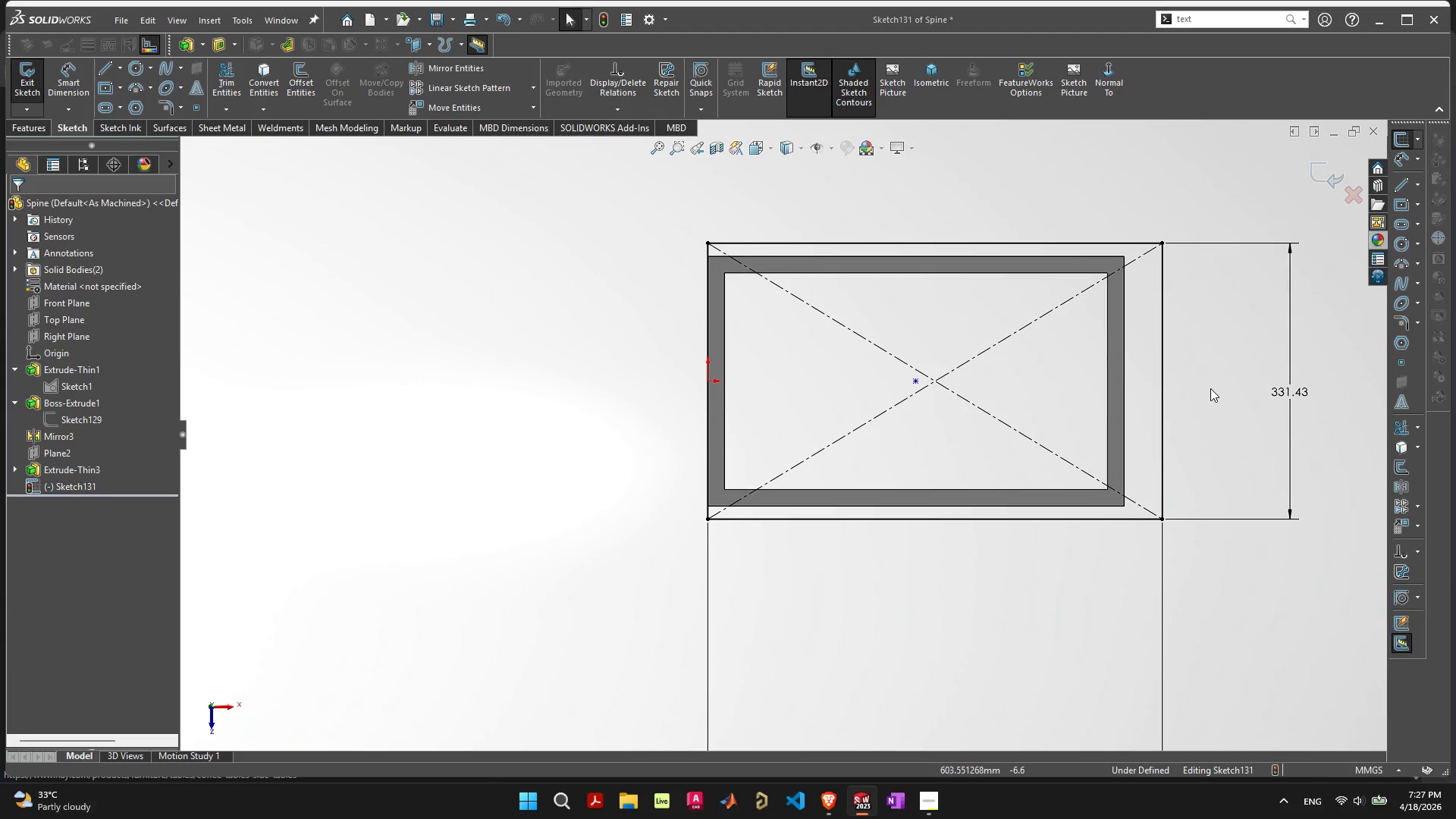 
left_click([1291, 431])
 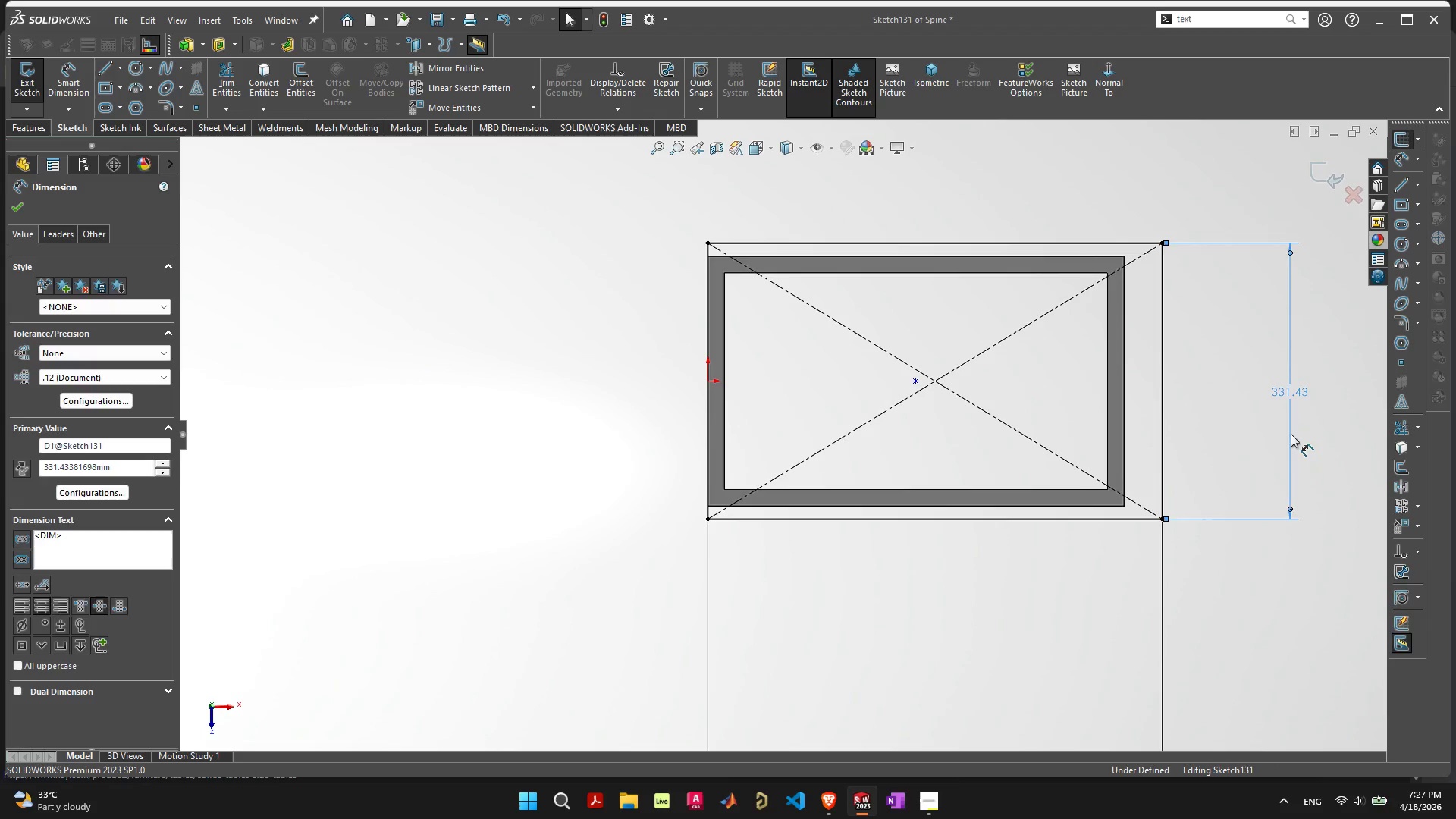 
key(Delete)
 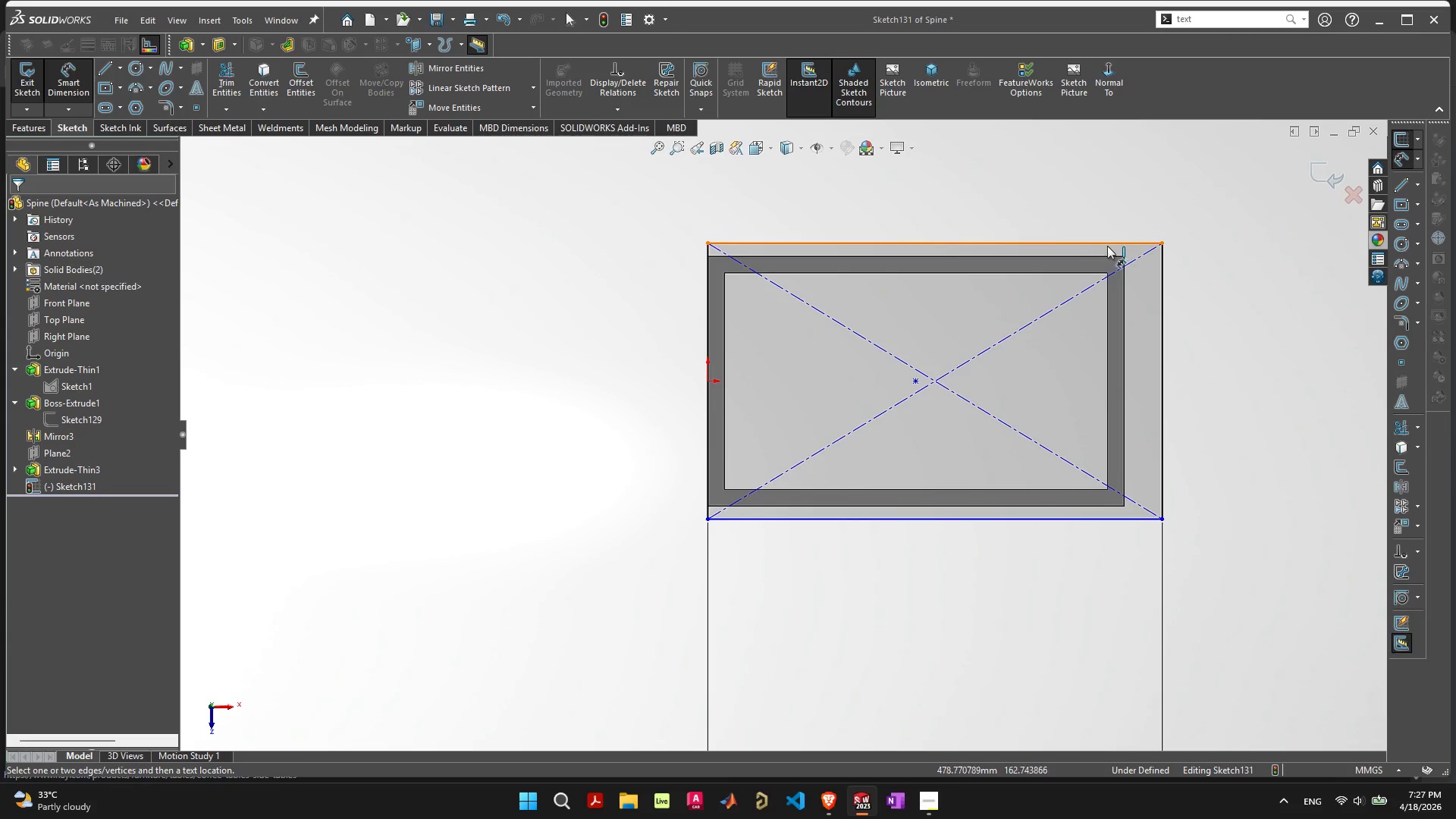 
left_click([1103, 244])
 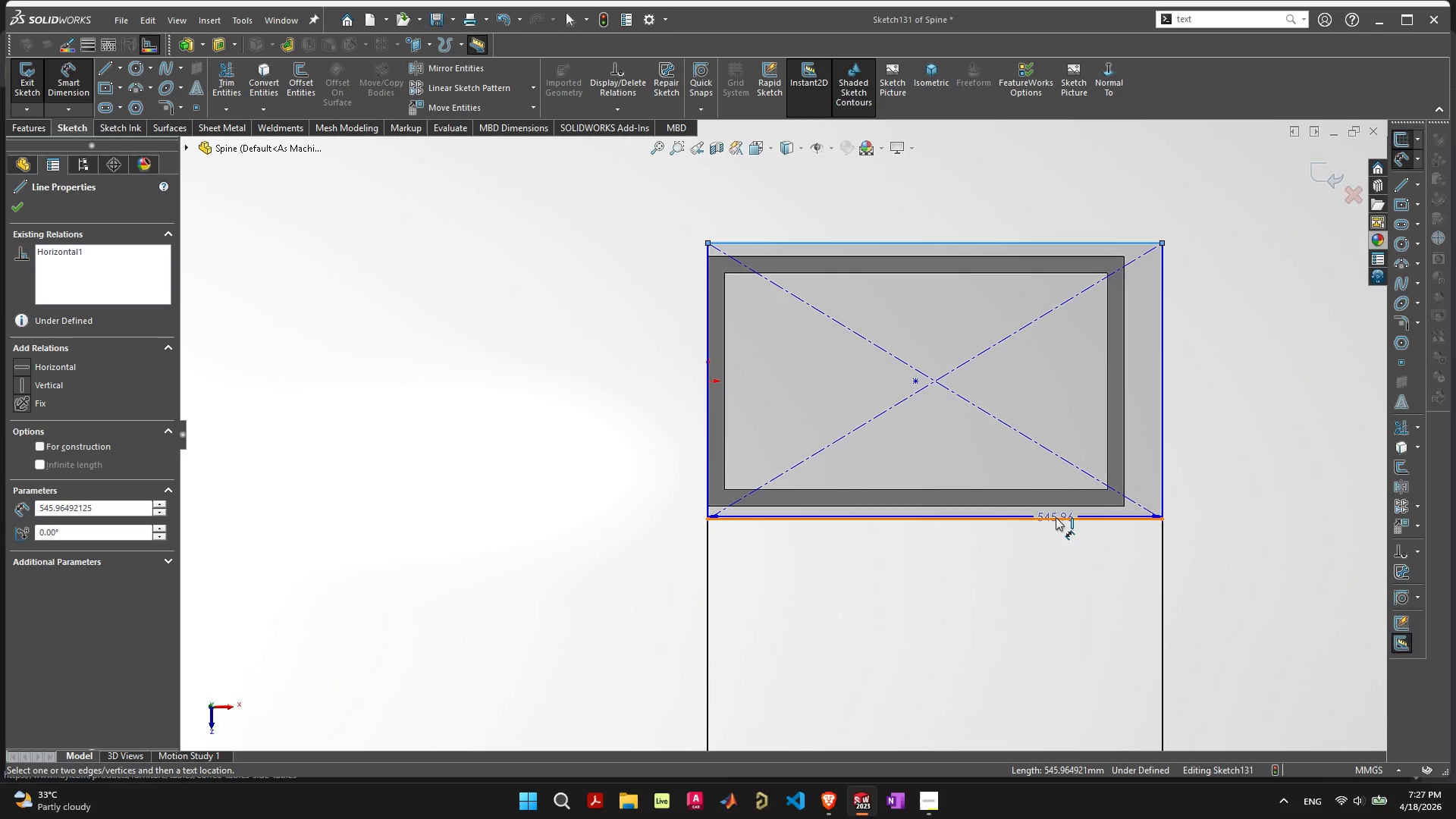 
left_click([1056, 517])
 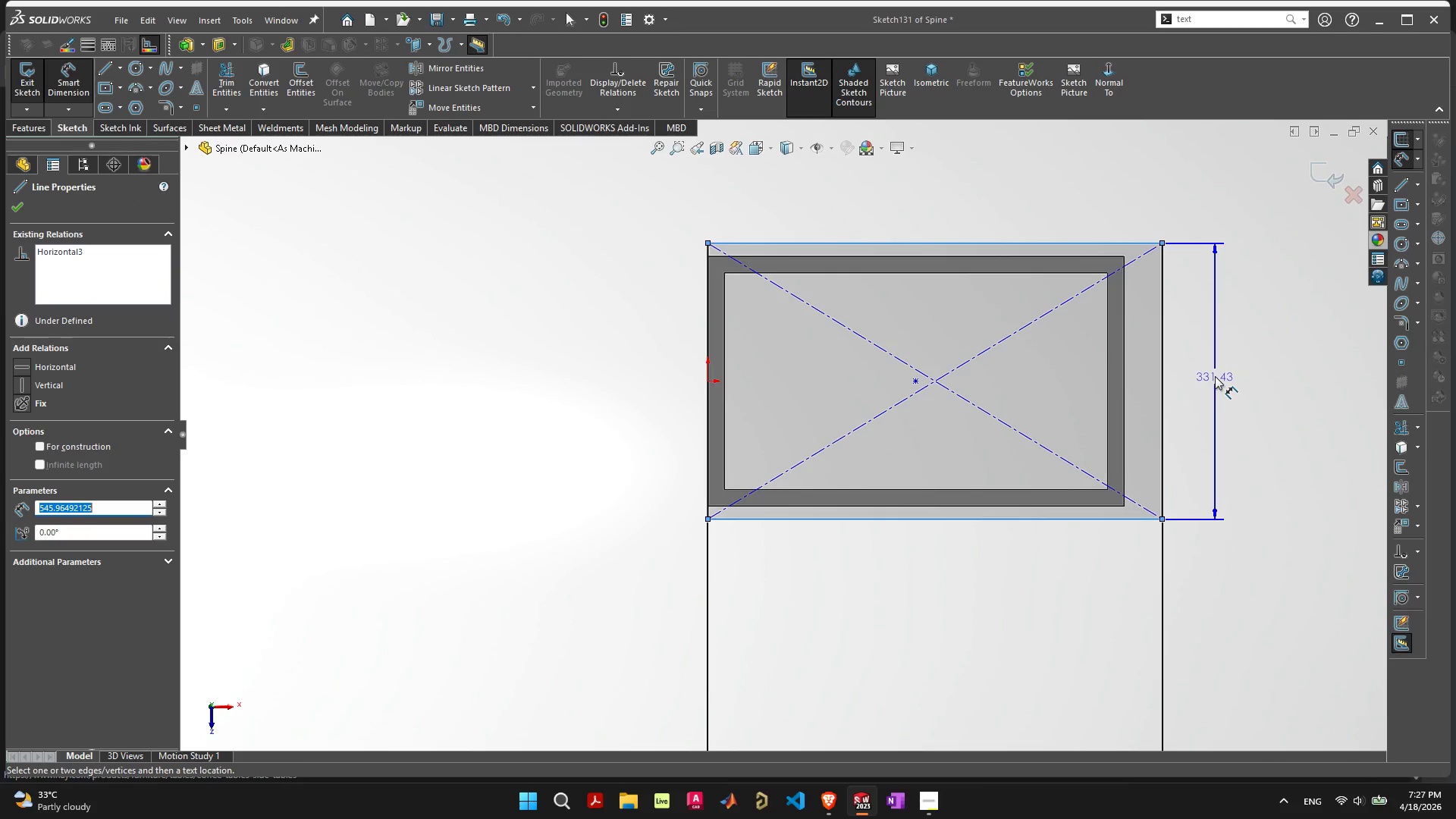 
left_click([1213, 375])
 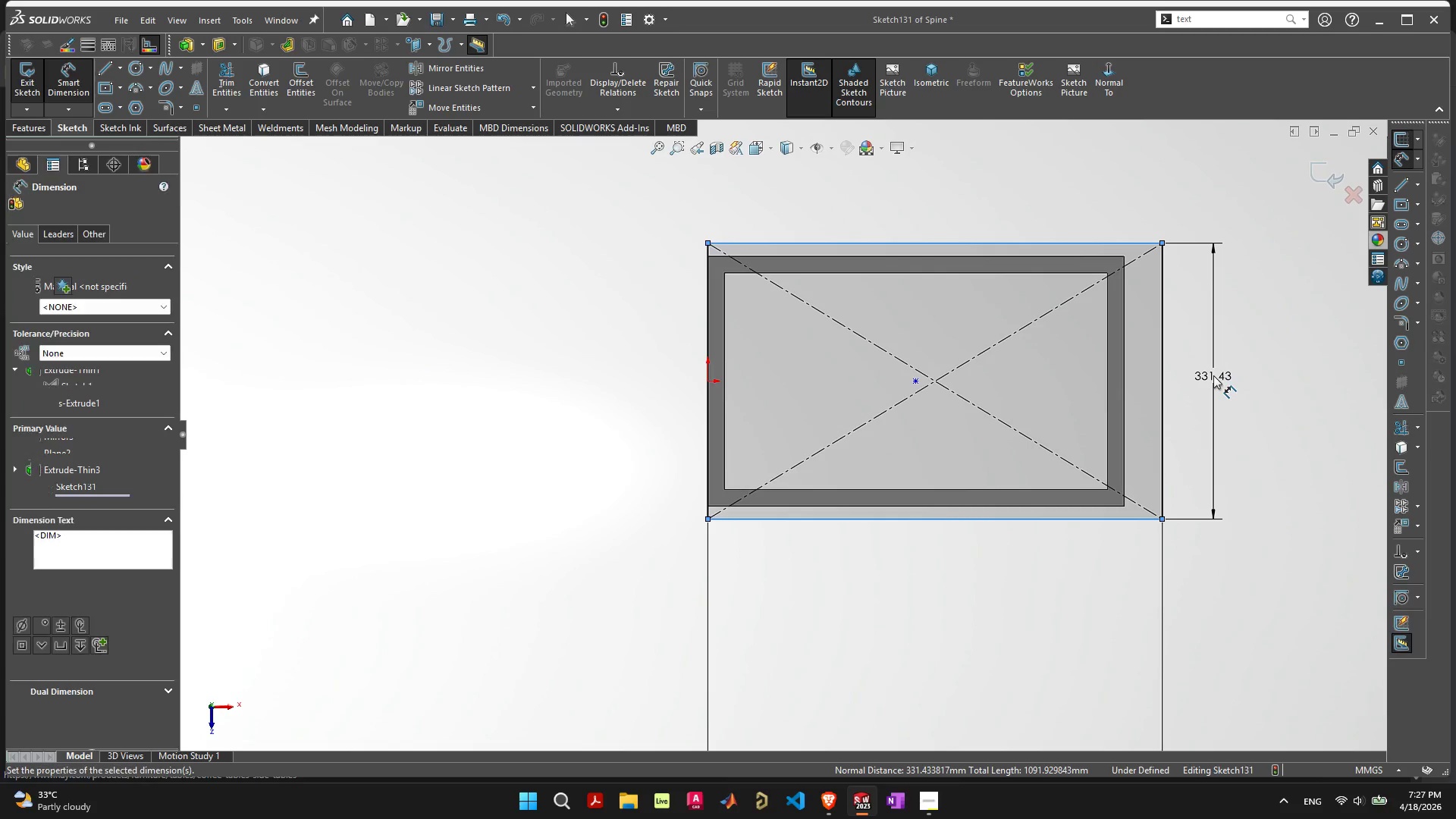 
key(Enter)
 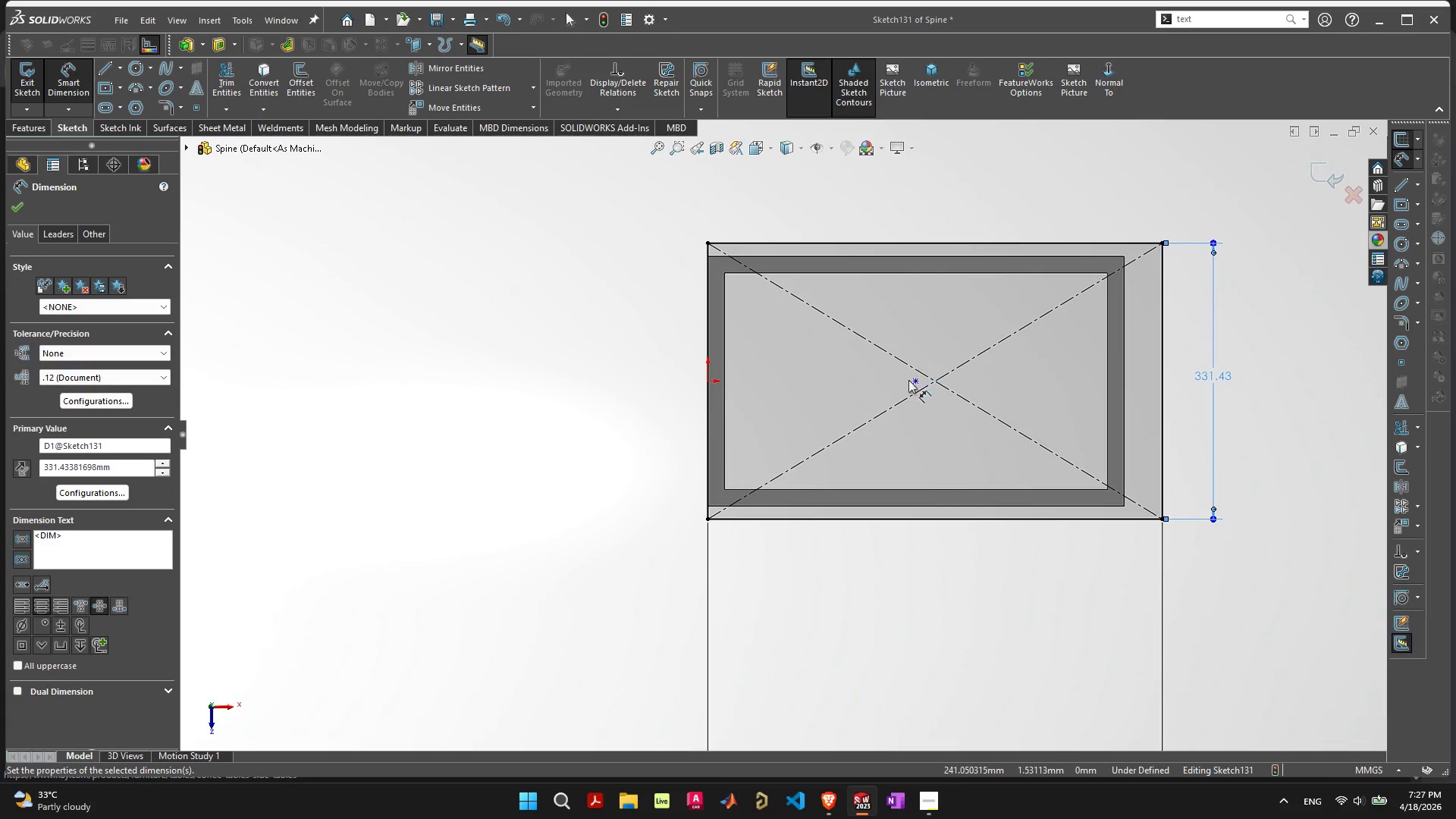 
left_click([914, 381])
 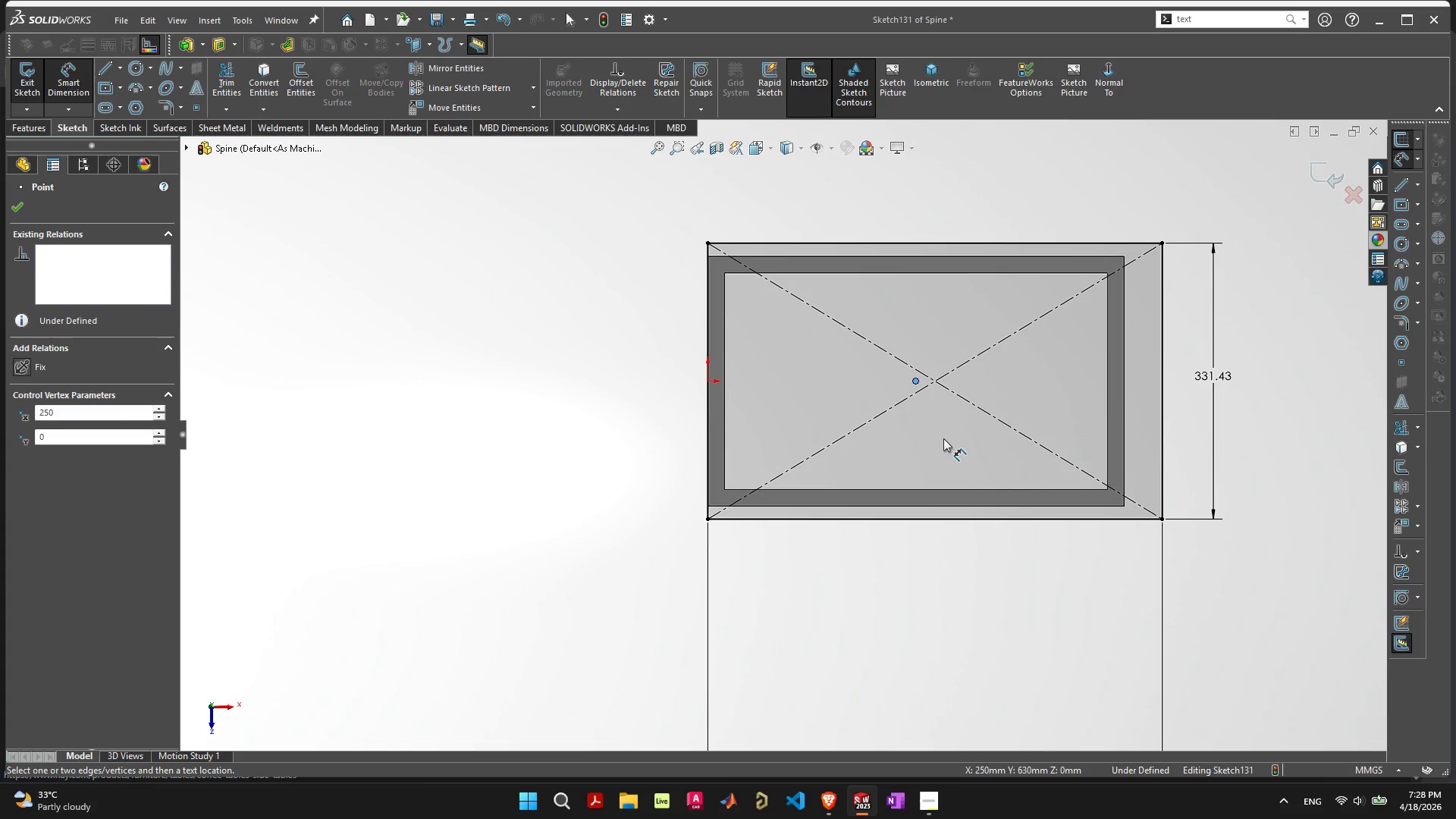 
key(Backquote)
 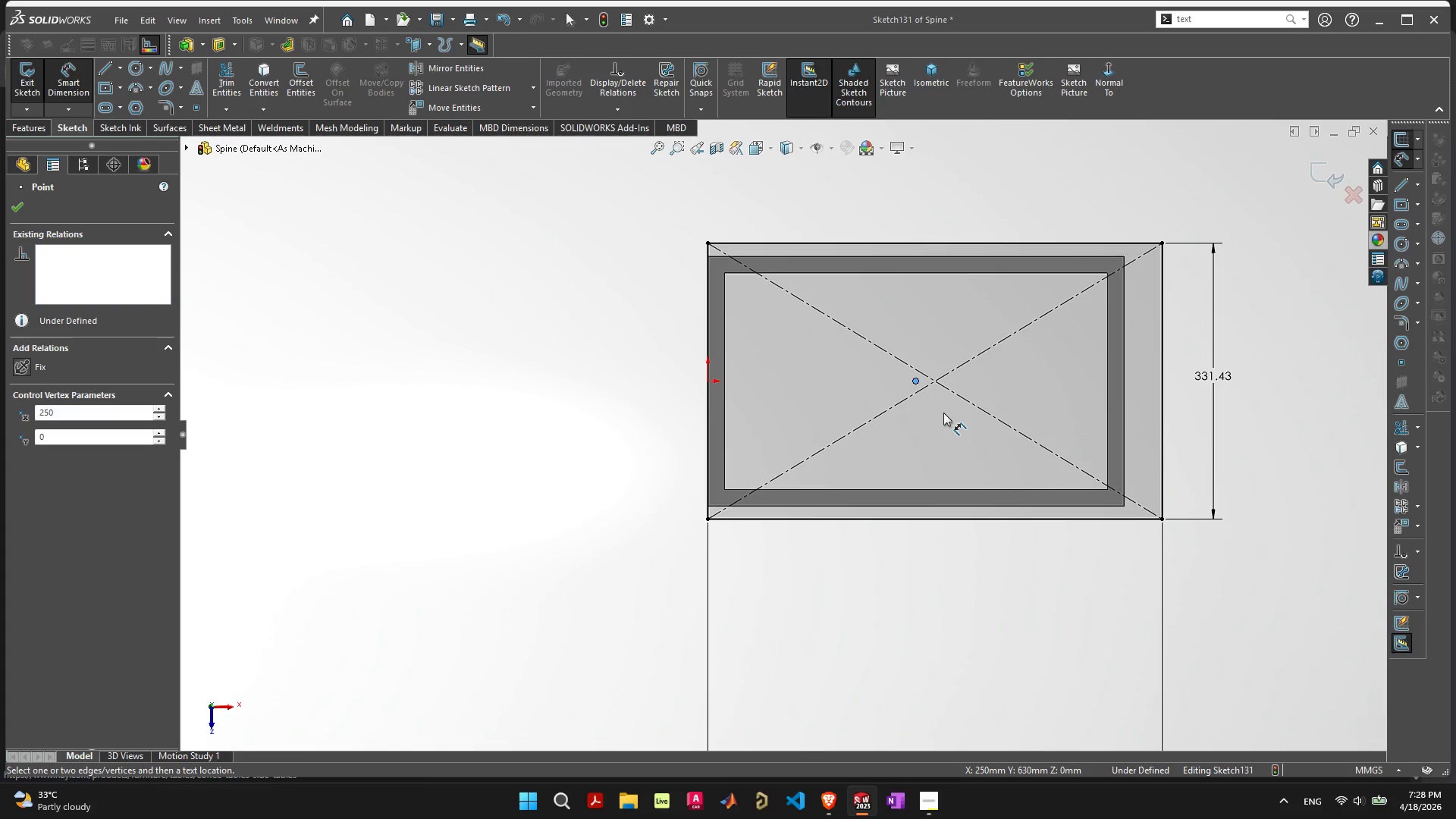 
key(Escape)
 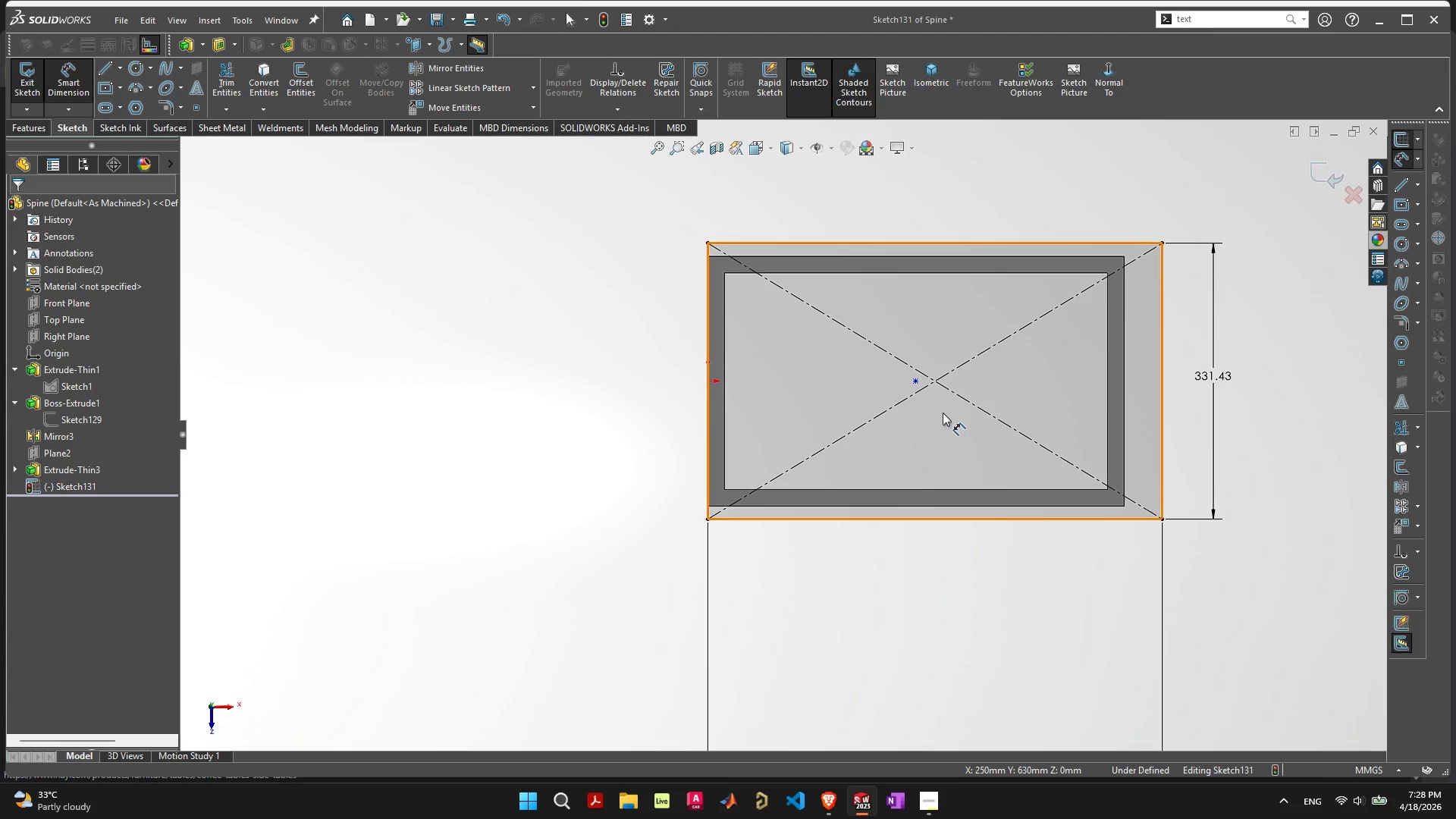 
key(Escape)
 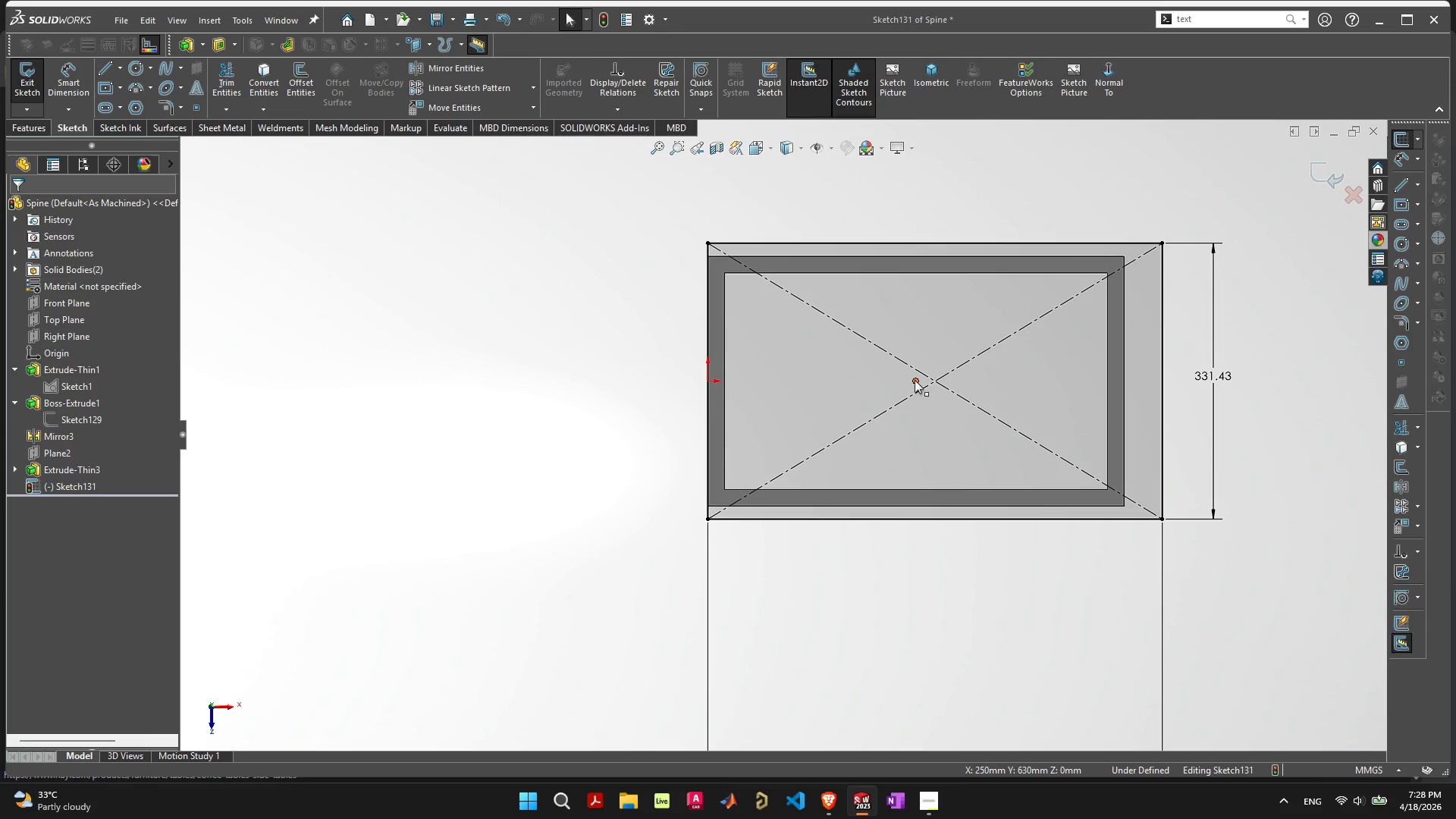 
left_click([915, 380])
 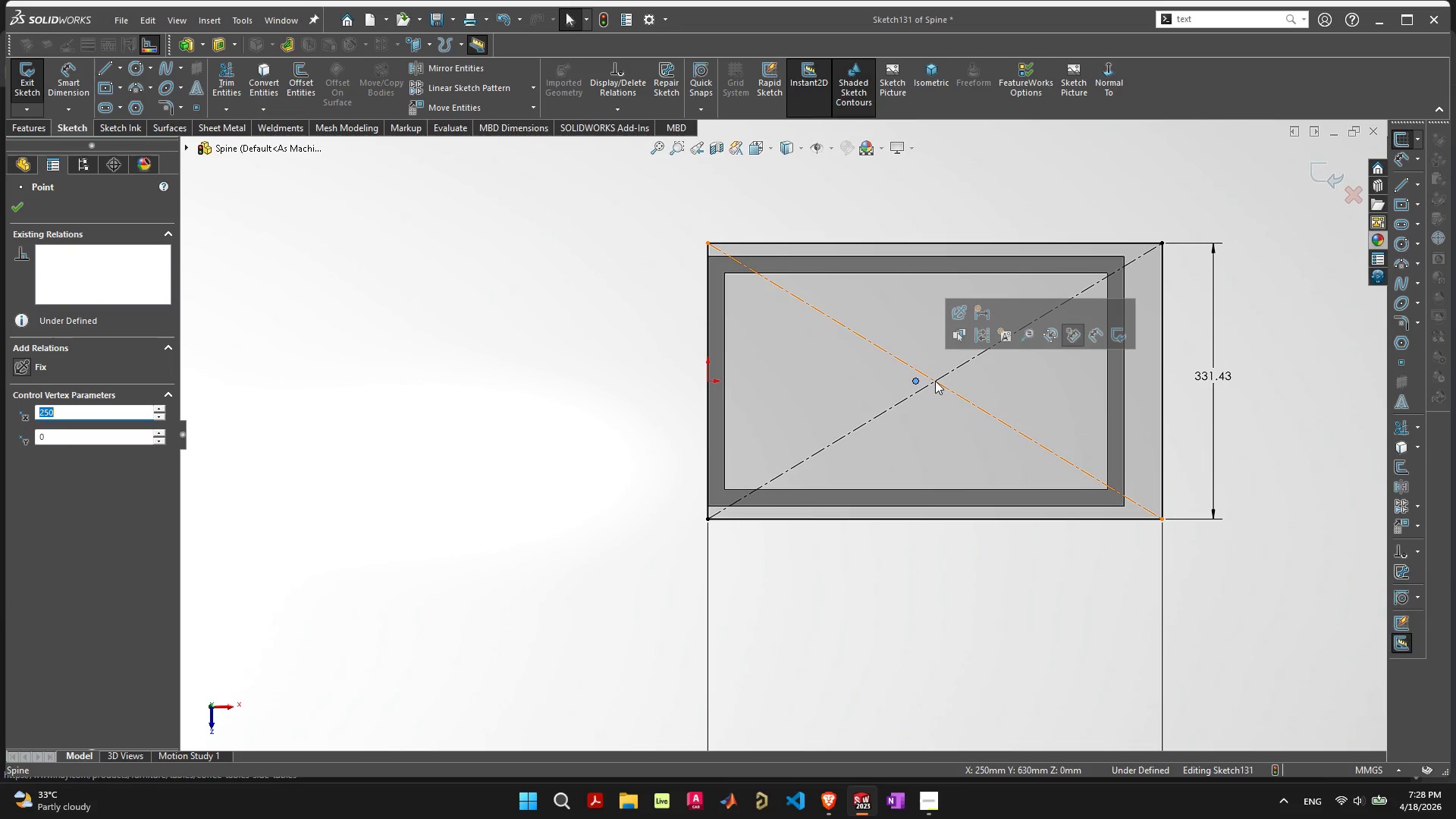 
hold_key(key=ControlLeft, duration=0.44)
left_click([935, 381])
 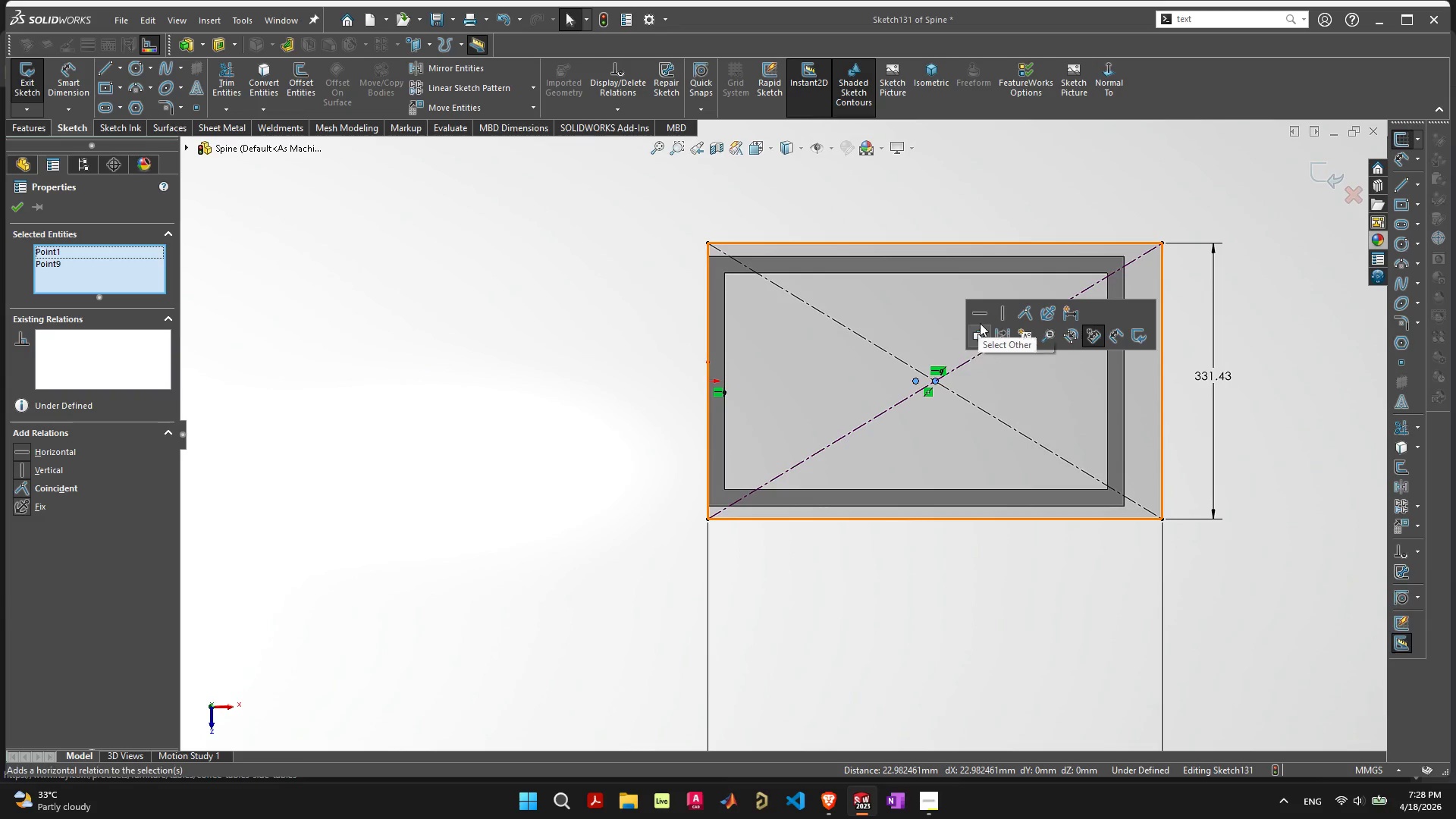 
left_click([983, 312])
 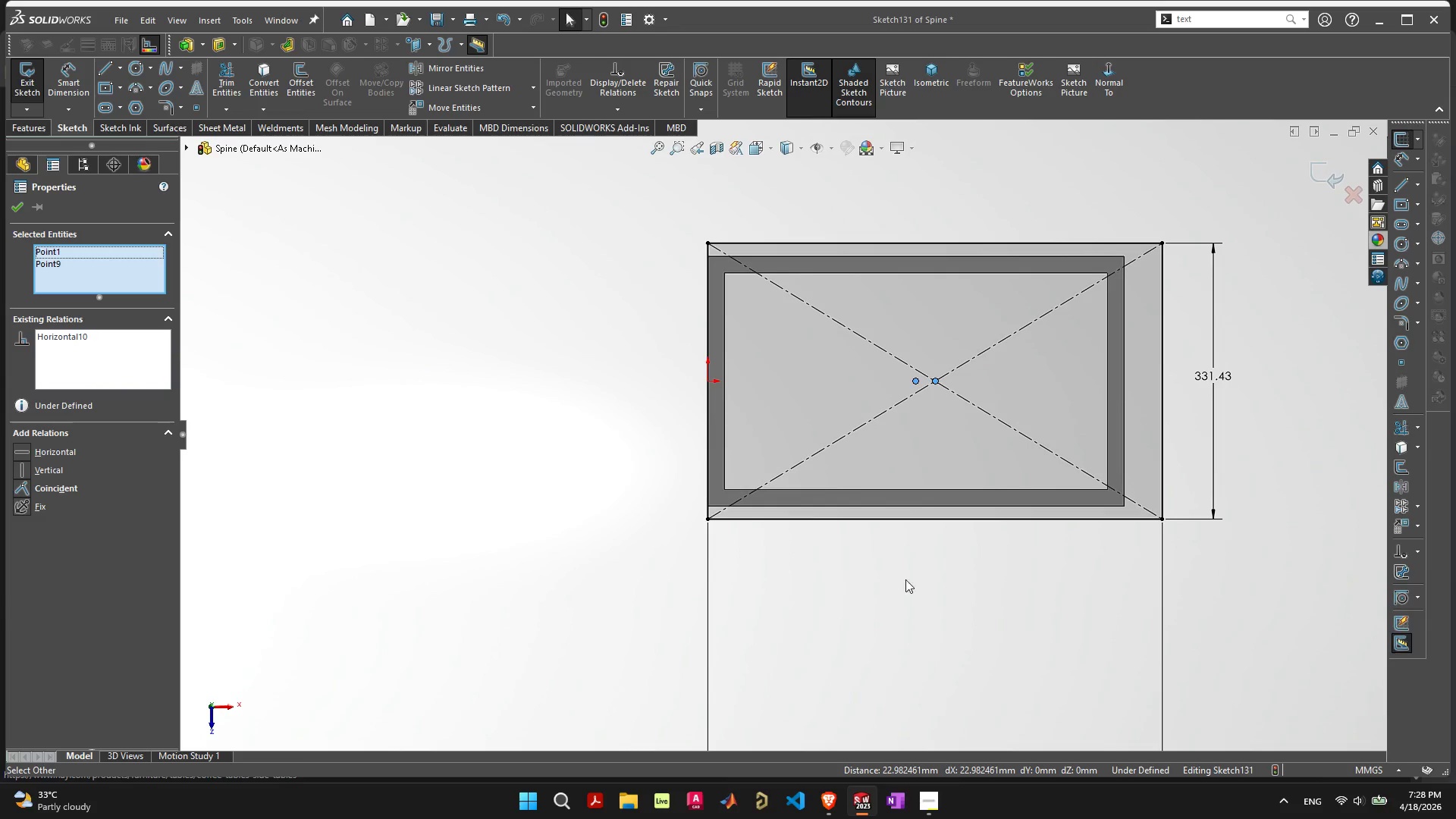 
left_click([910, 586])
 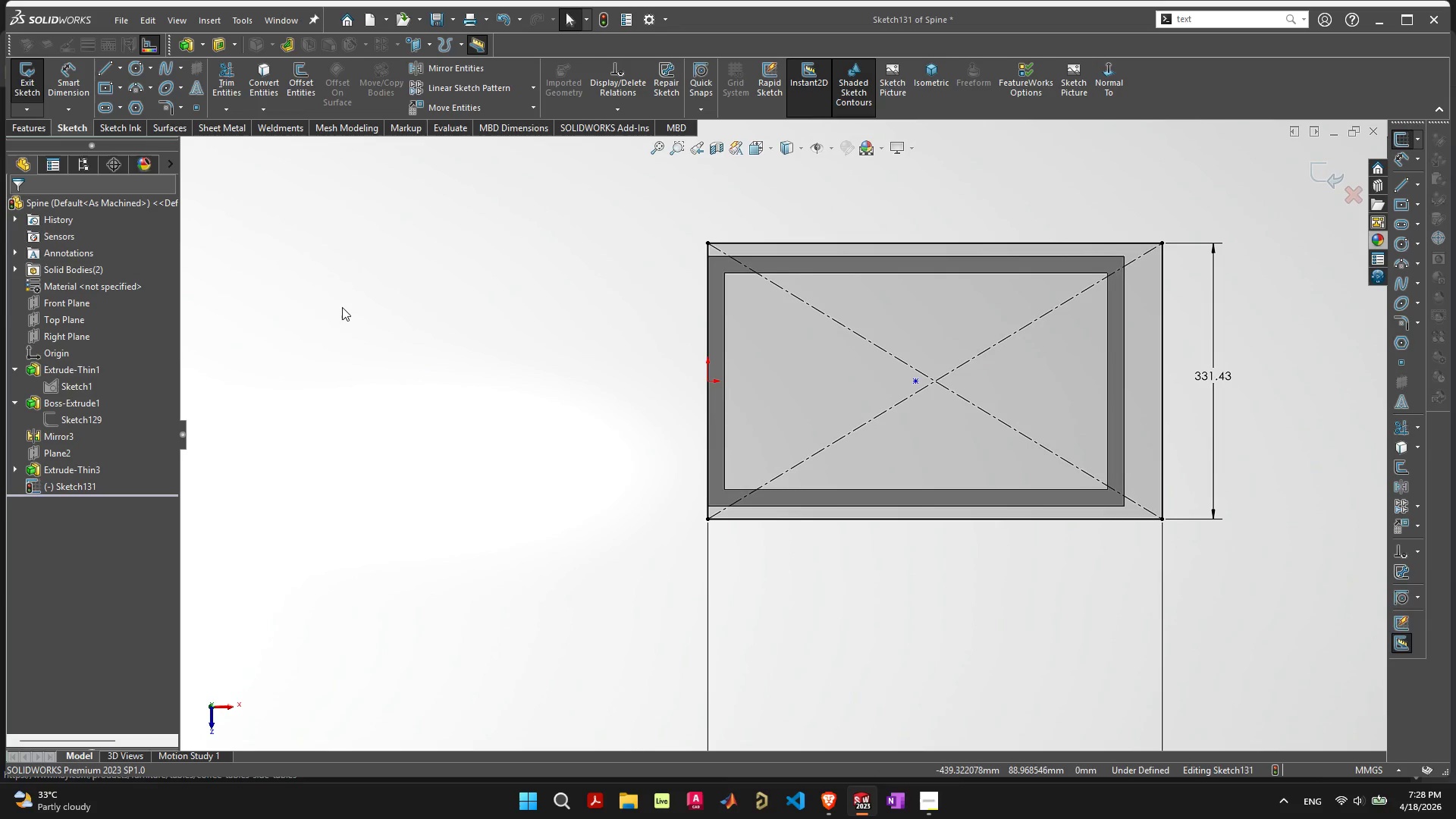 
double_click([356, 366])
 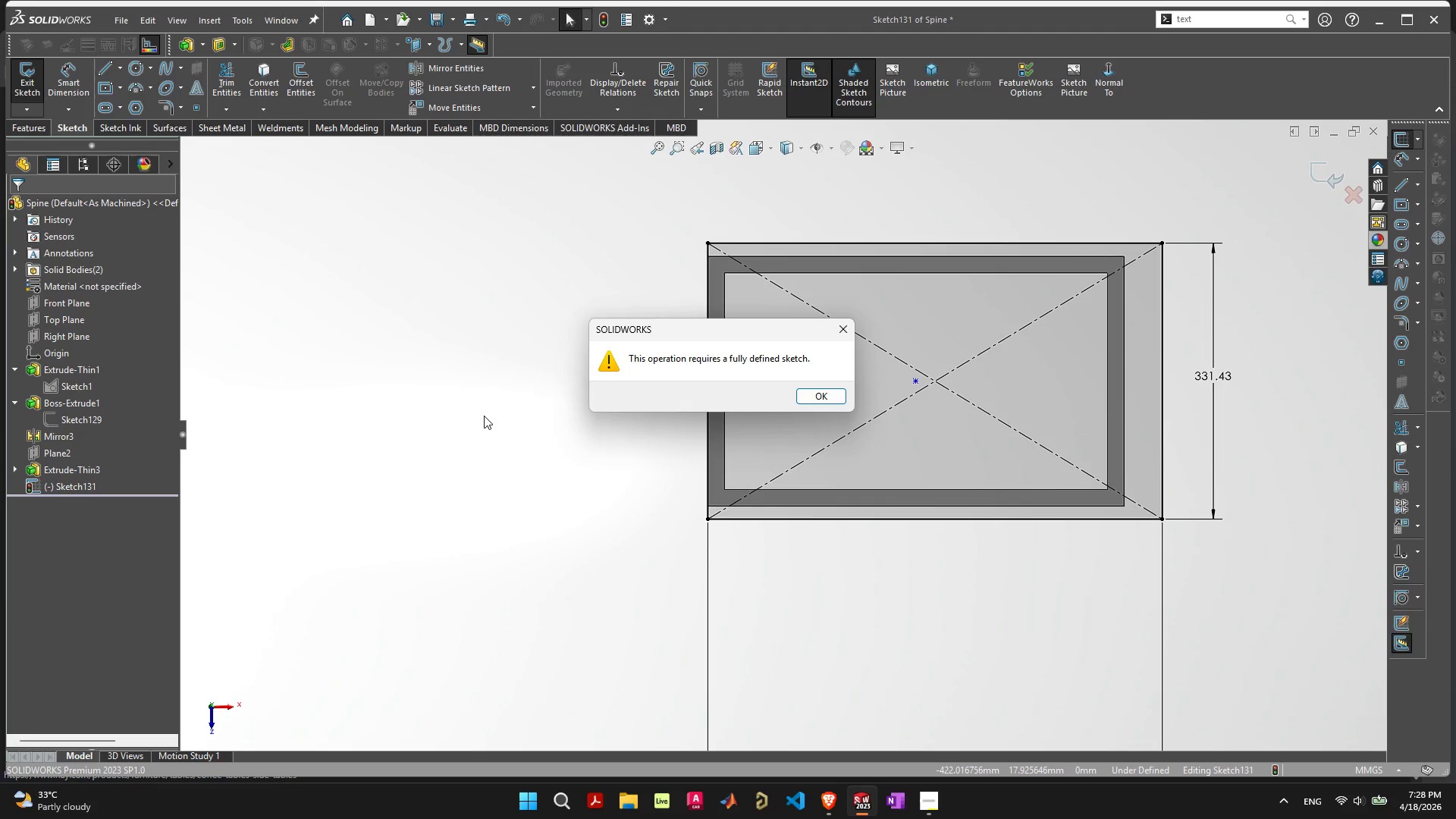 
key(Space)
 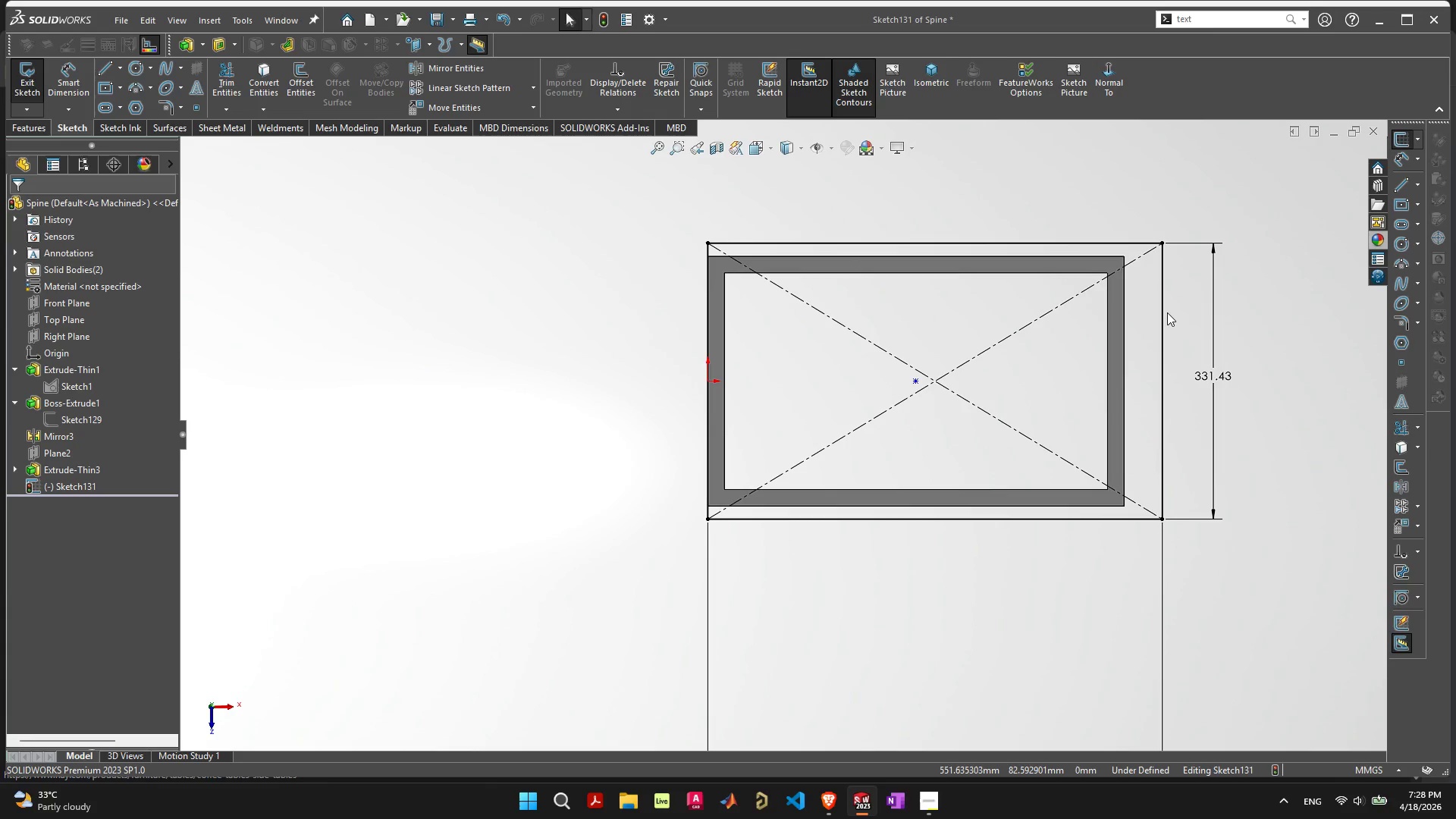 
left_click([1160, 314])
 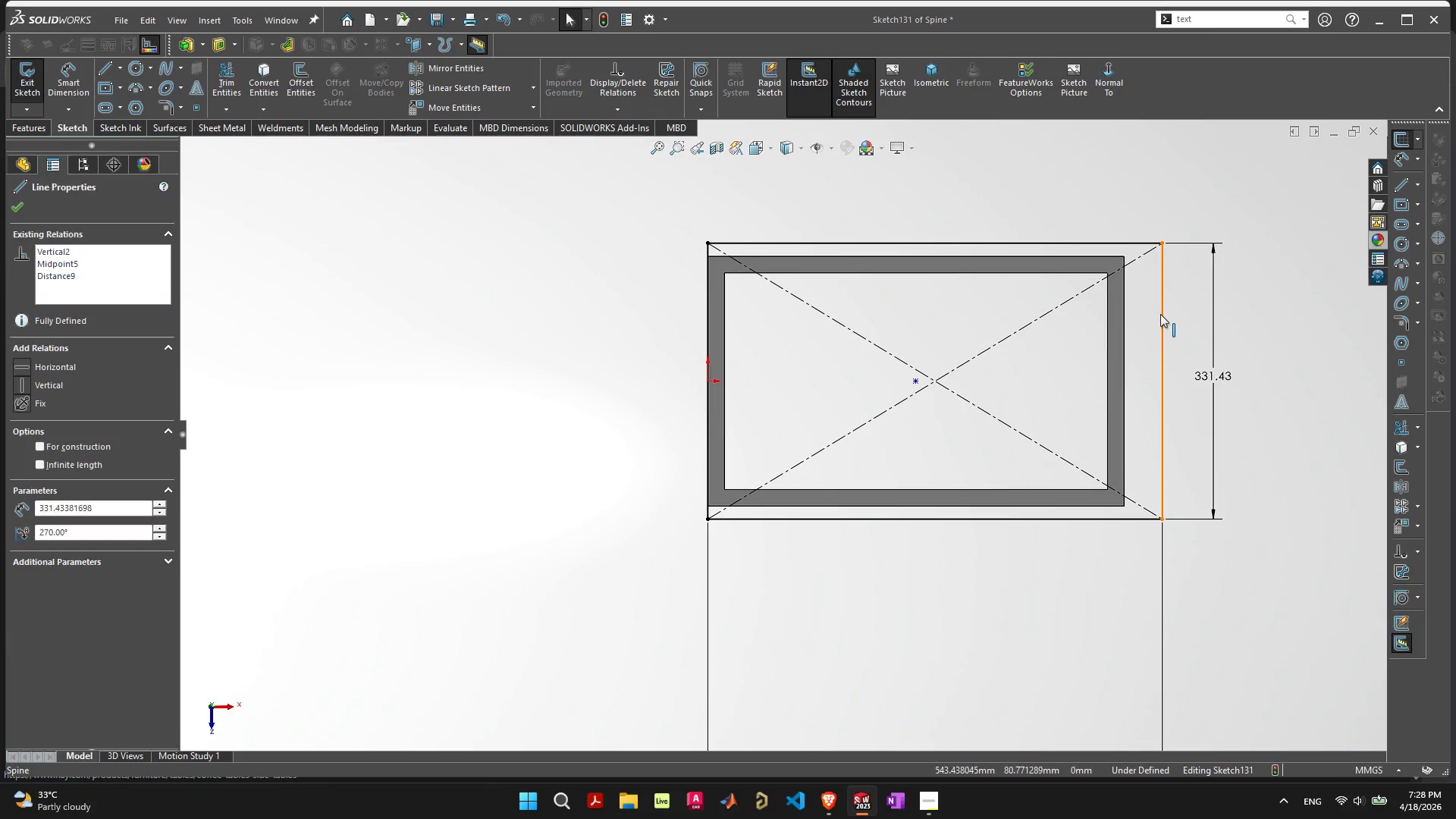 
right_click([1160, 314])
 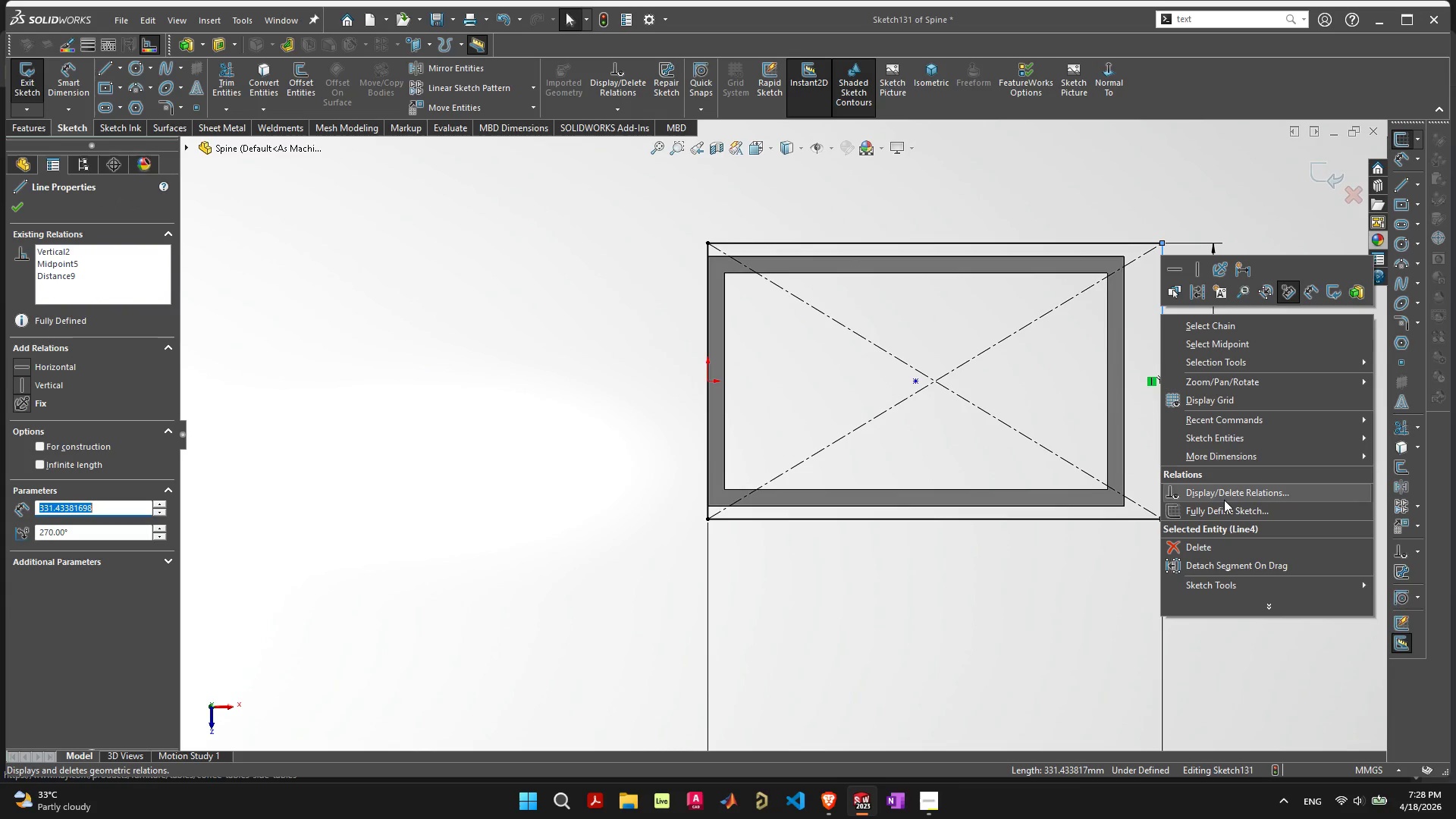 
left_click([1227, 509])
 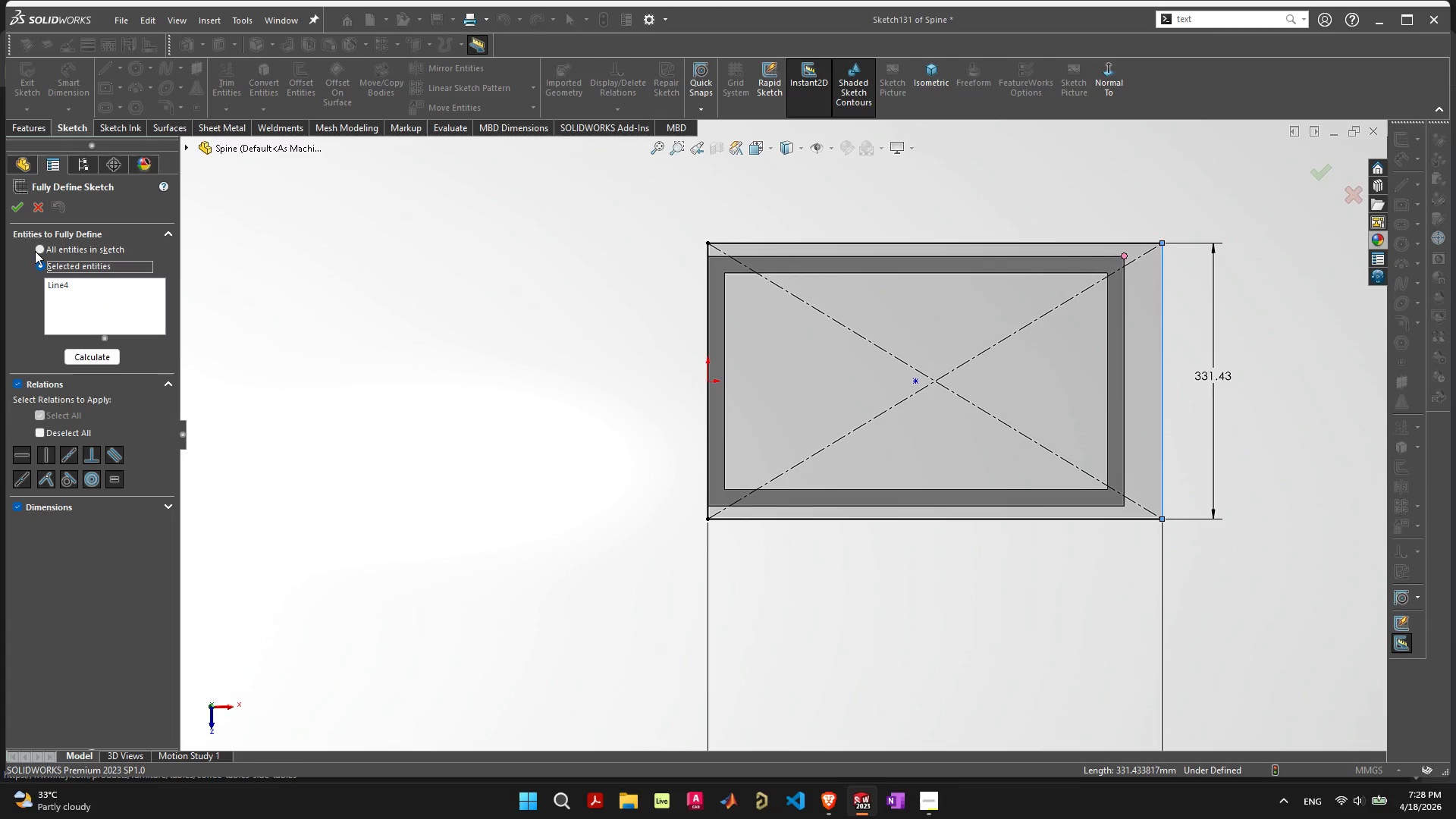 
left_click([14, 209])
 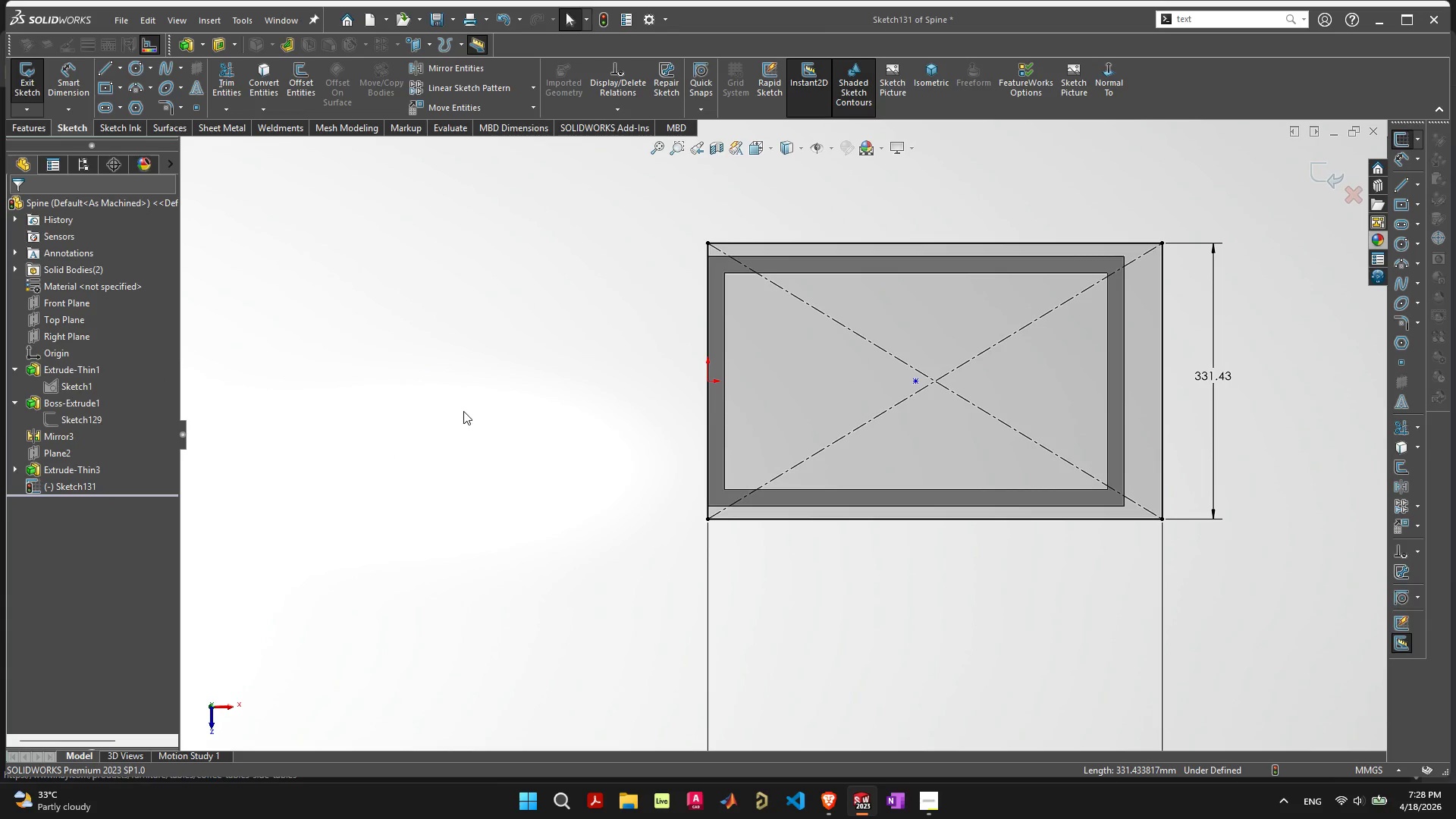 
scroll: coordinate [537, 473], scroll_direction: down, amount: 4.0
 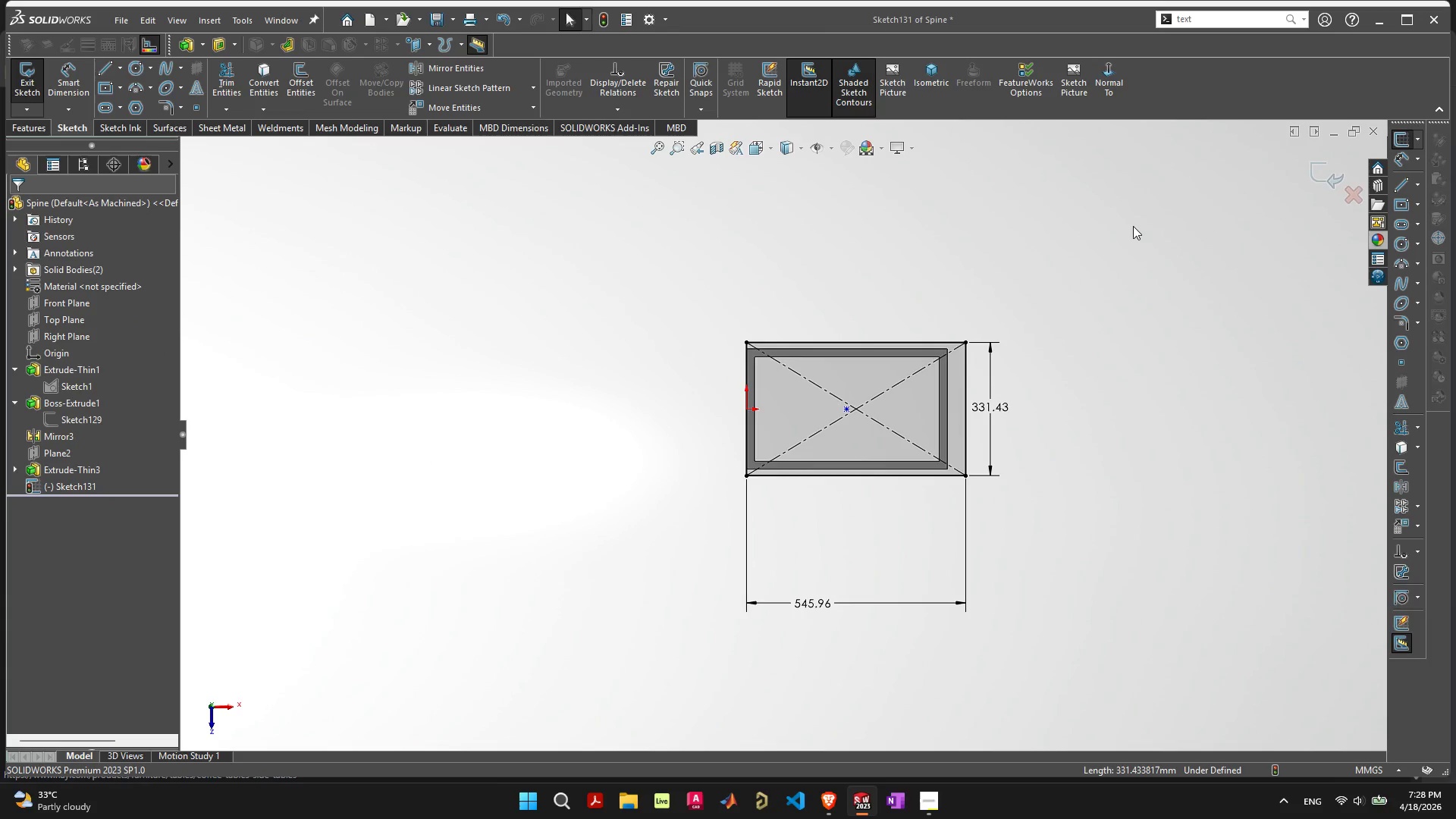 
double_click([1133, 226])
 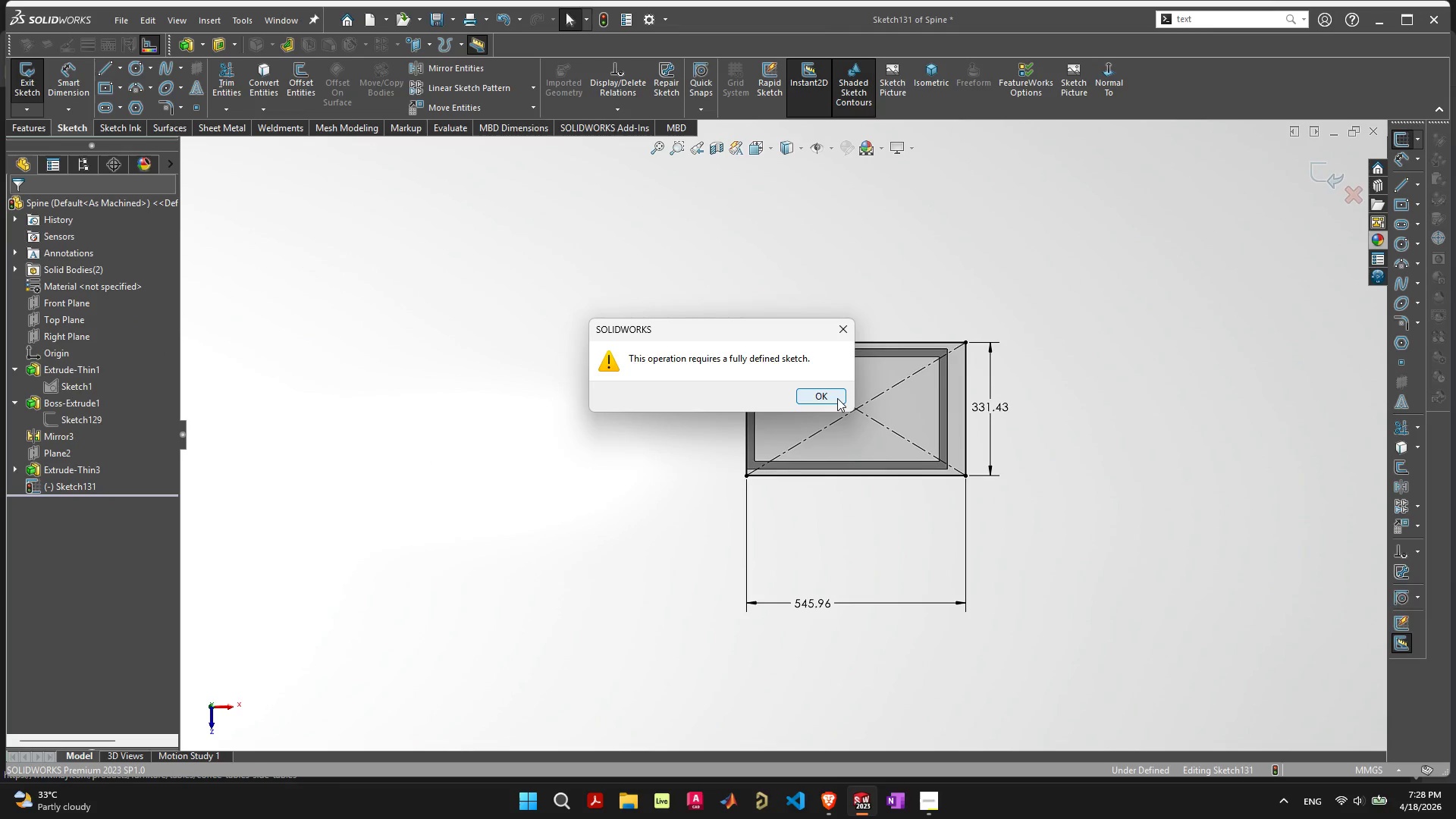 
left_click([827, 397])
 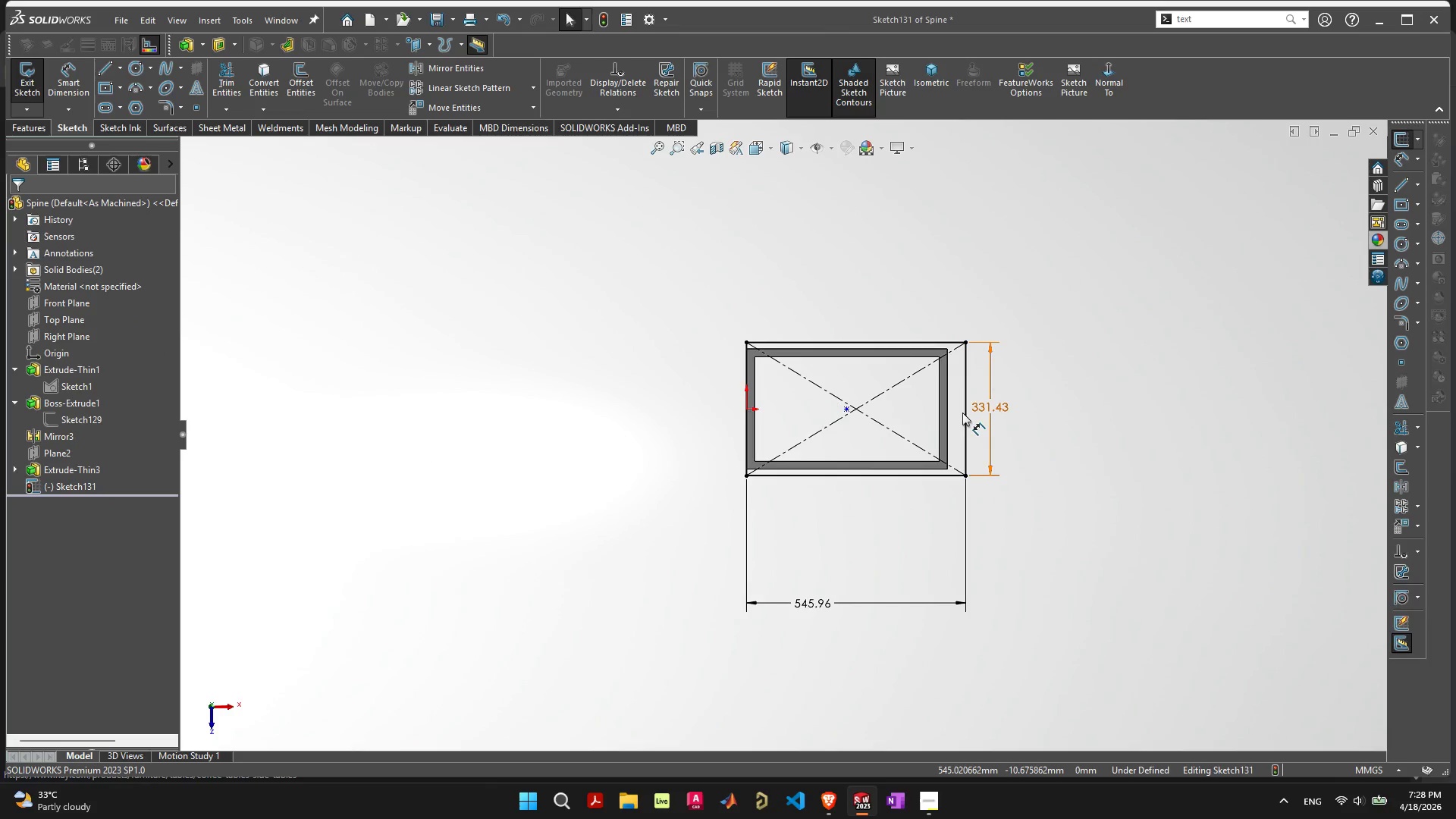 
scroll: coordinate [959, 411], scroll_direction: up, amount: 3.0
 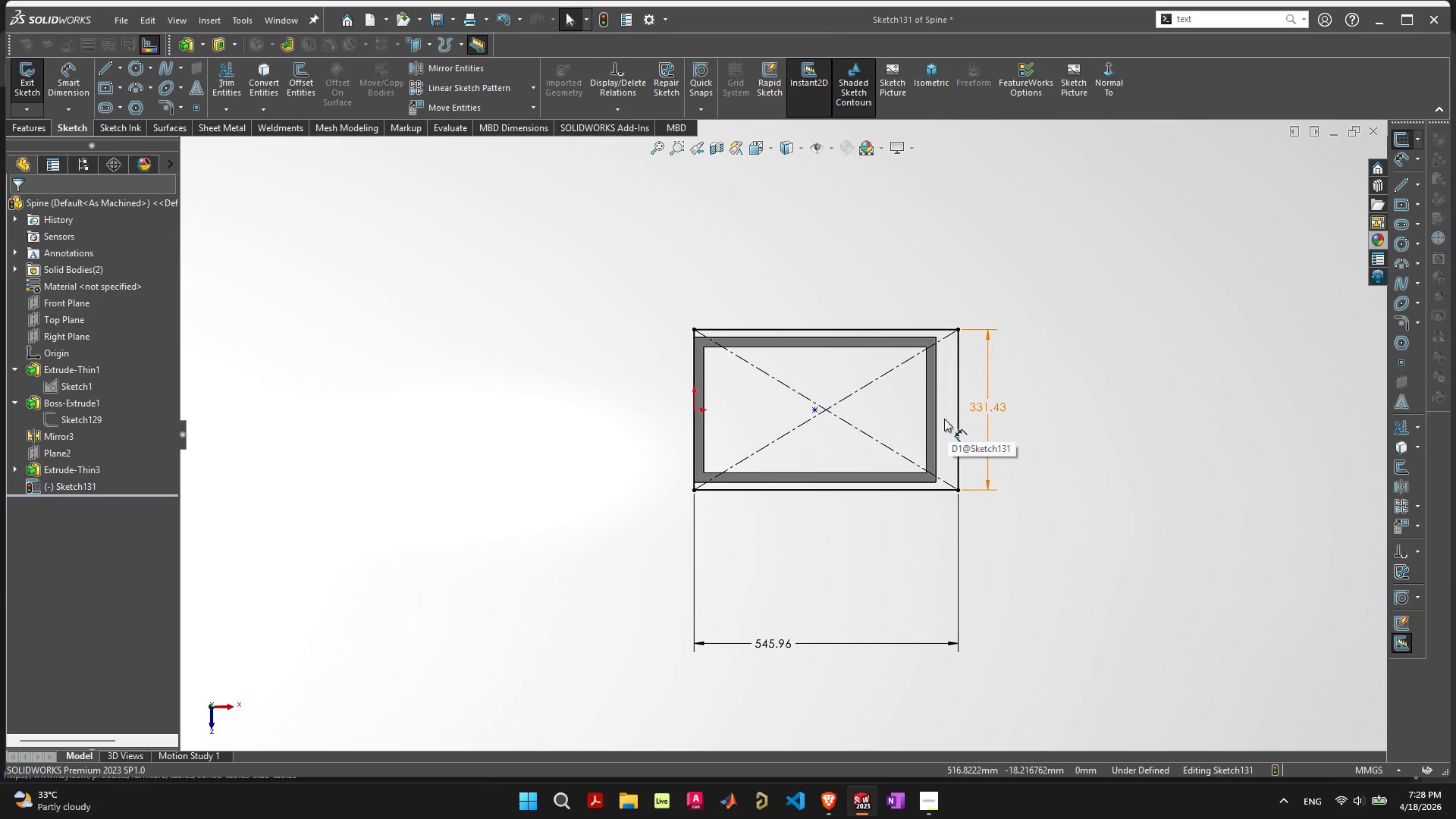 
left_click([944, 419])
 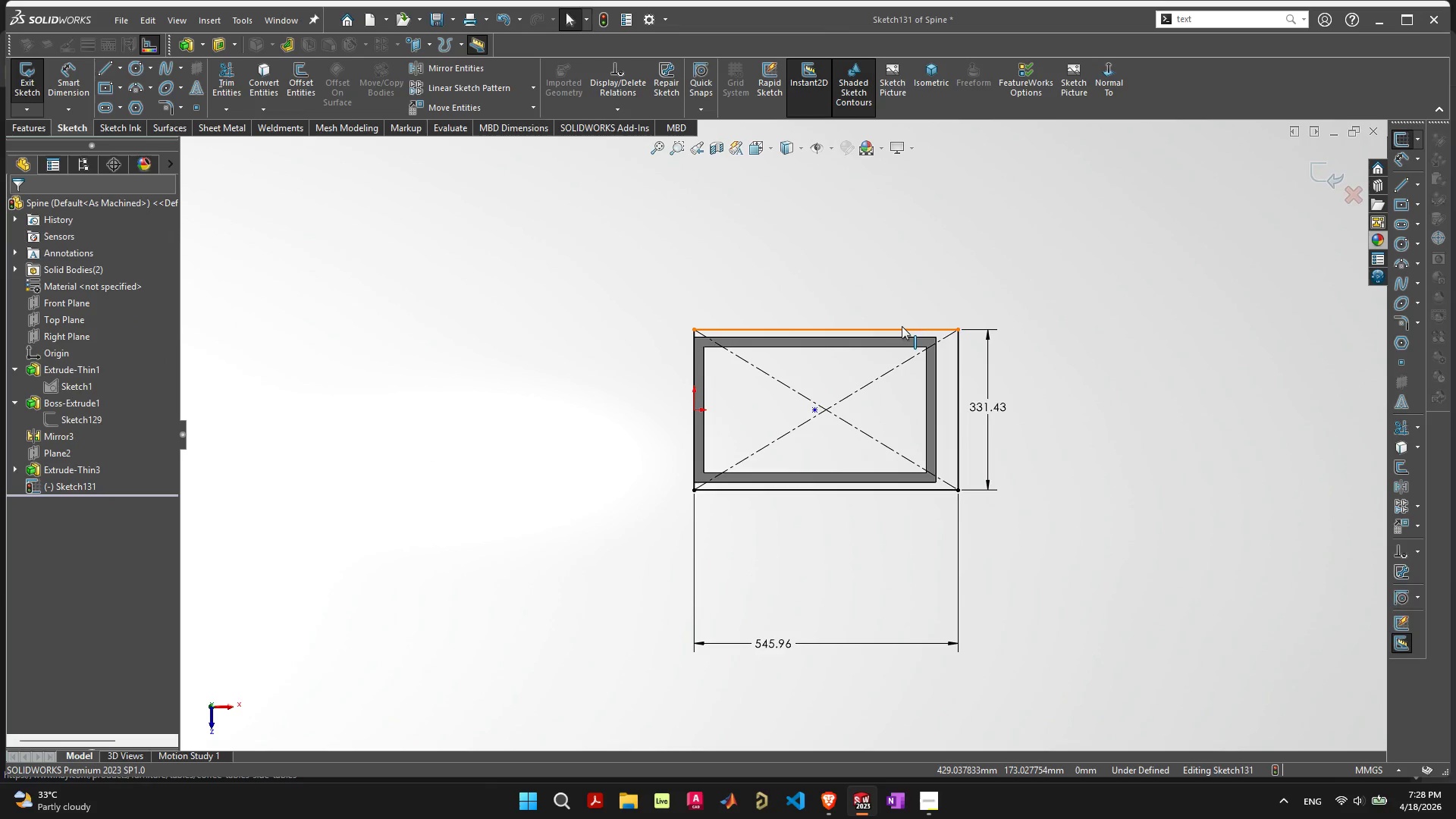 
left_click([902, 326])
 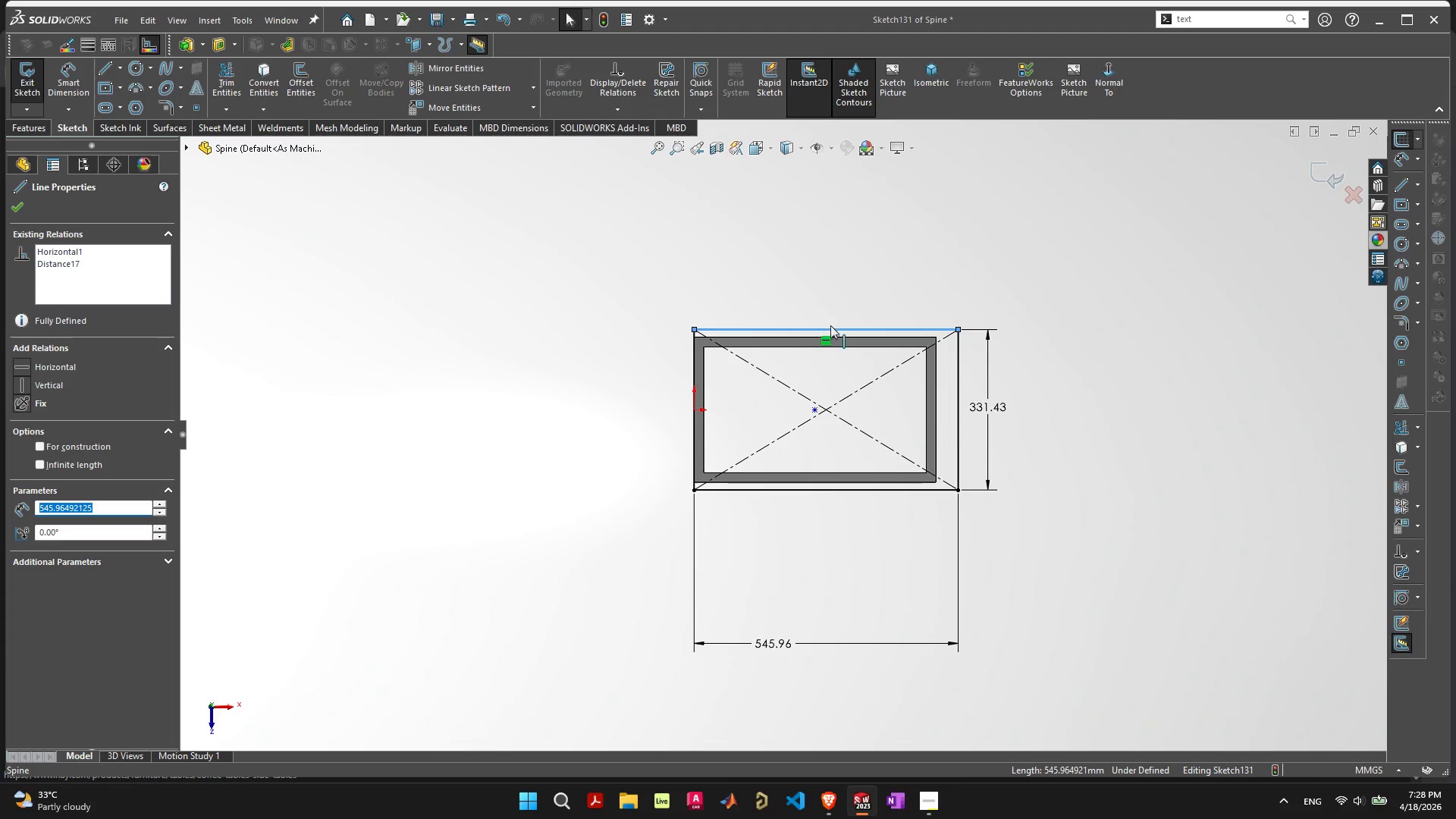 
wait(5.7)
 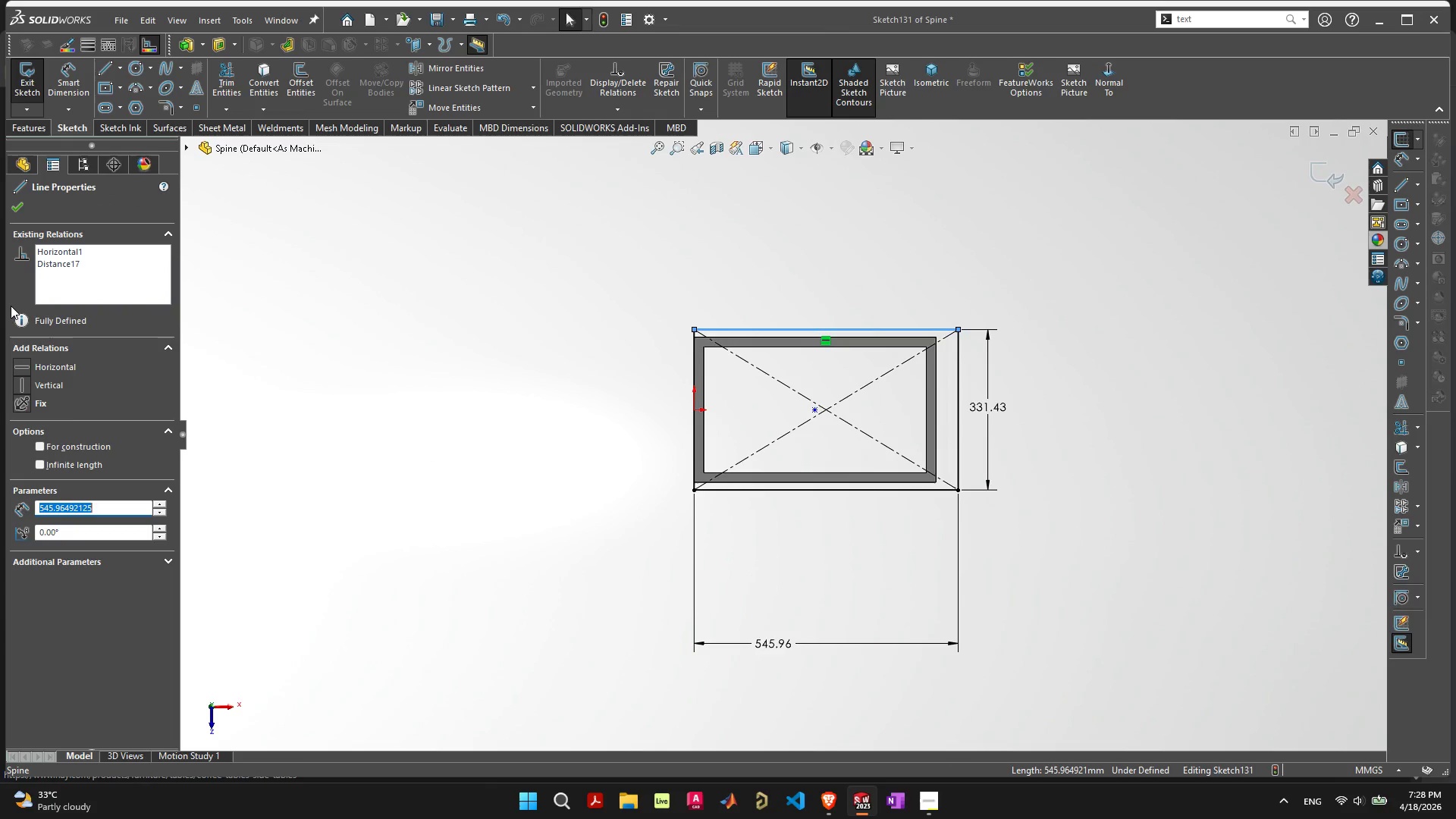 
right_click([838, 330])
 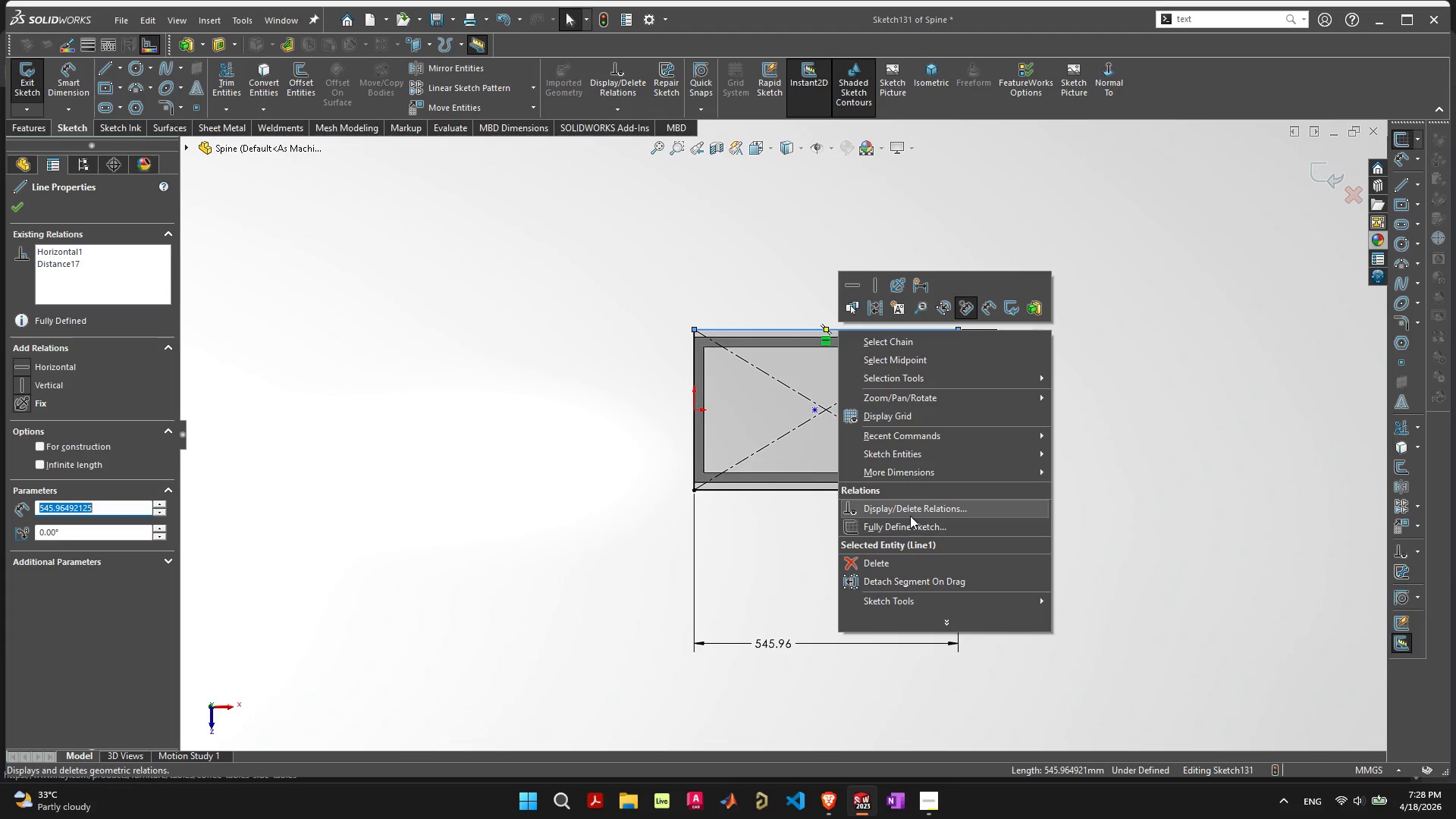 
left_click([918, 530])
 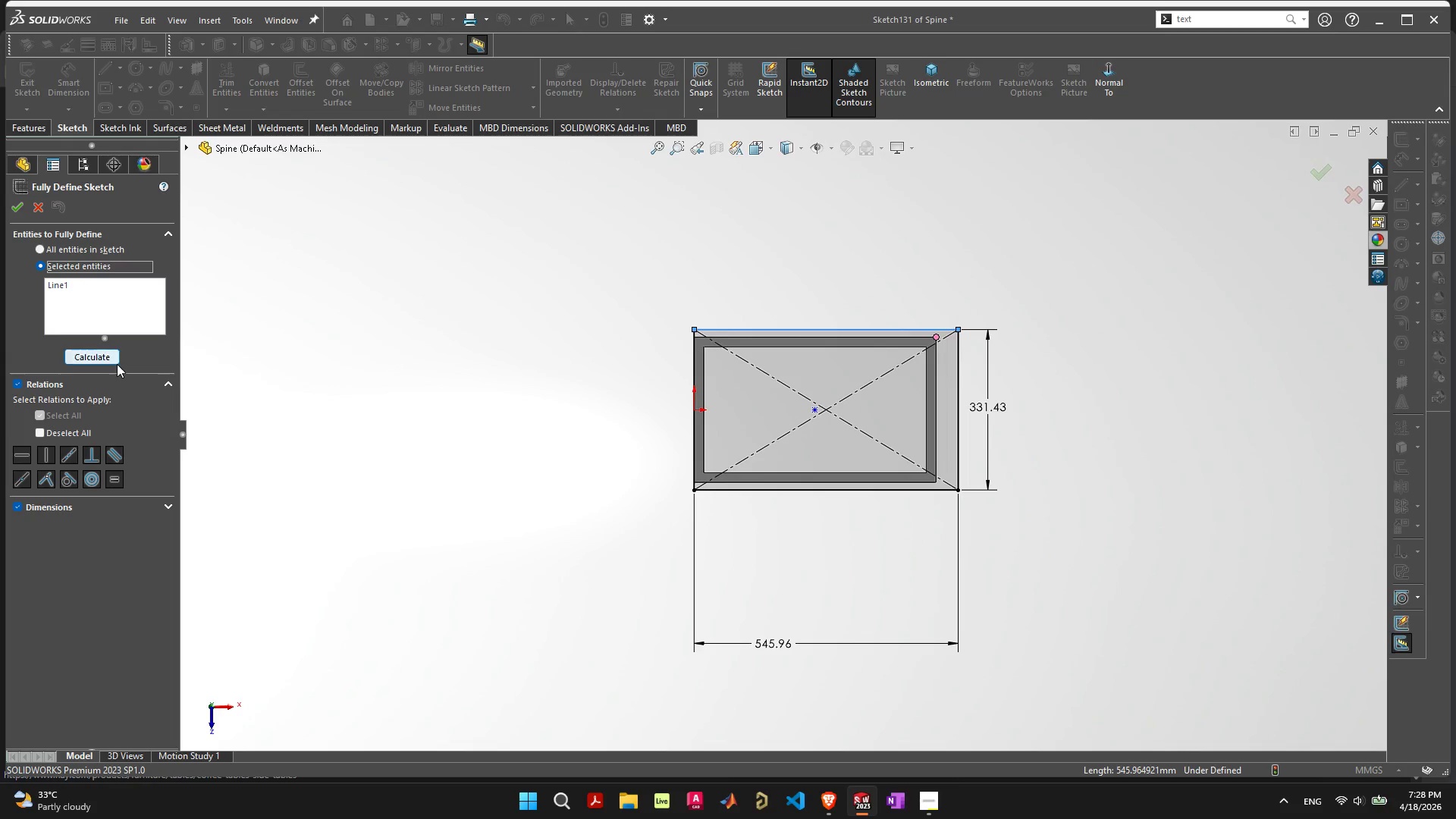 
left_click([108, 356])
 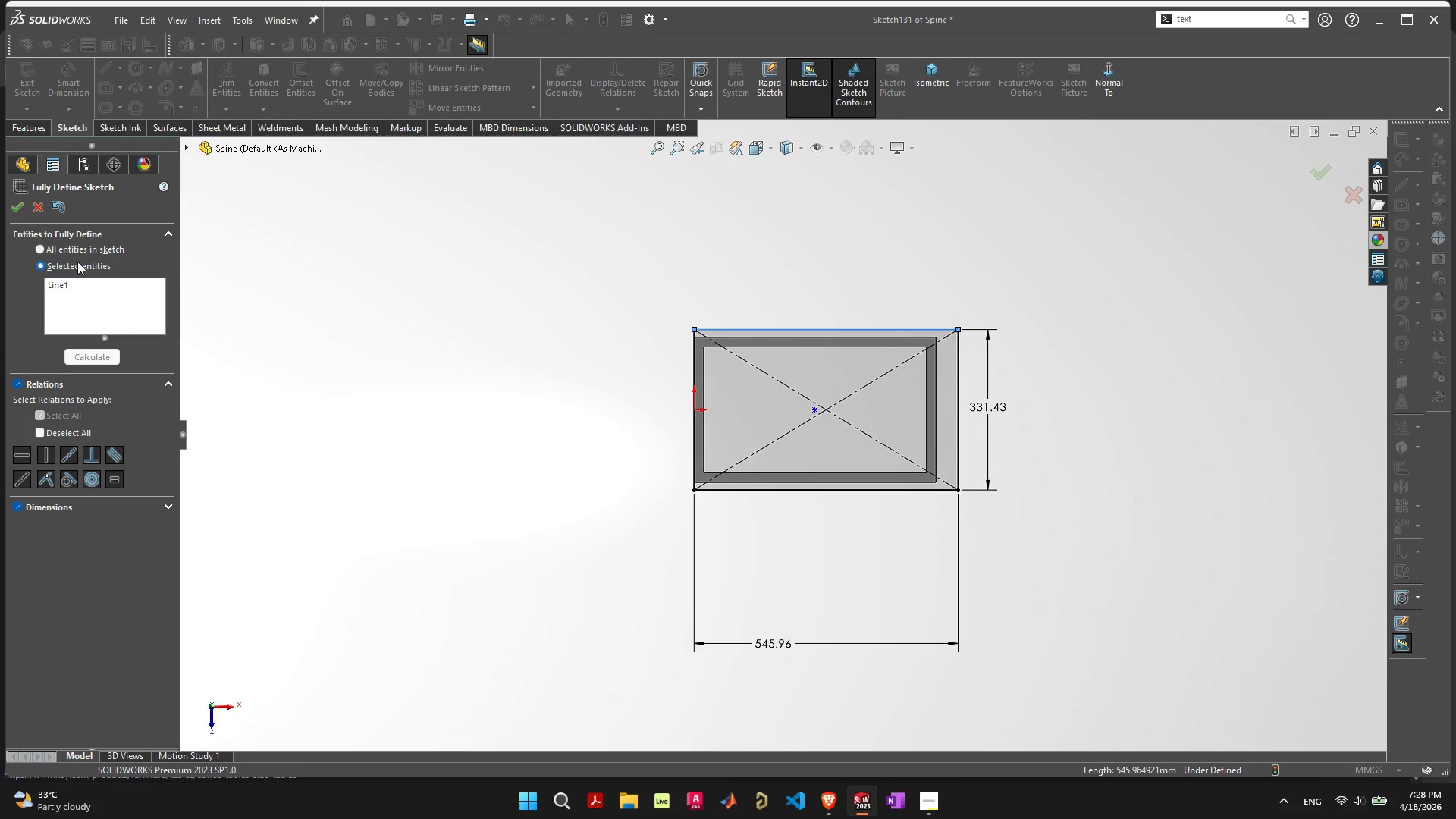 
left_click([79, 247])
 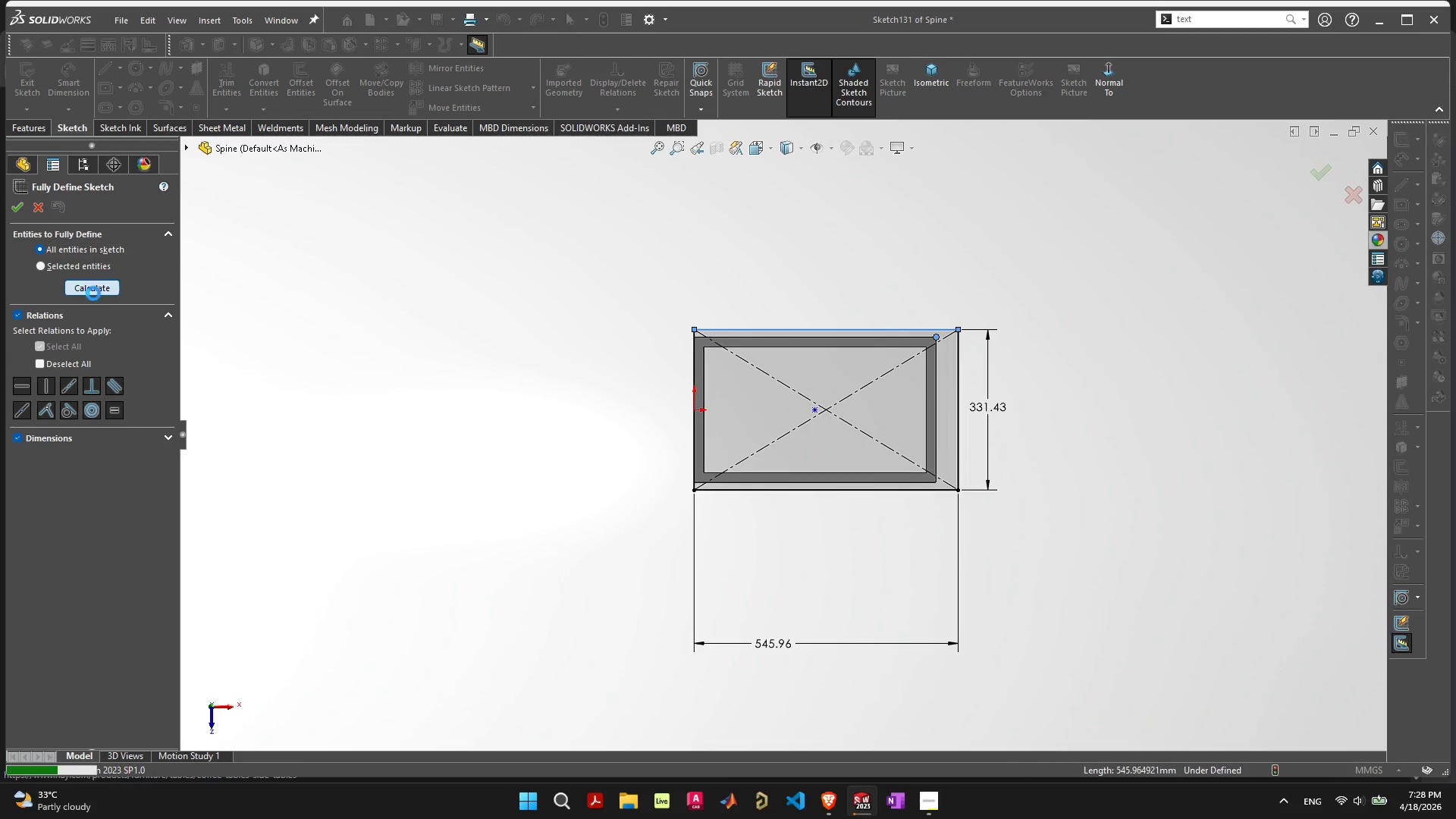 
double_click([96, 286])
 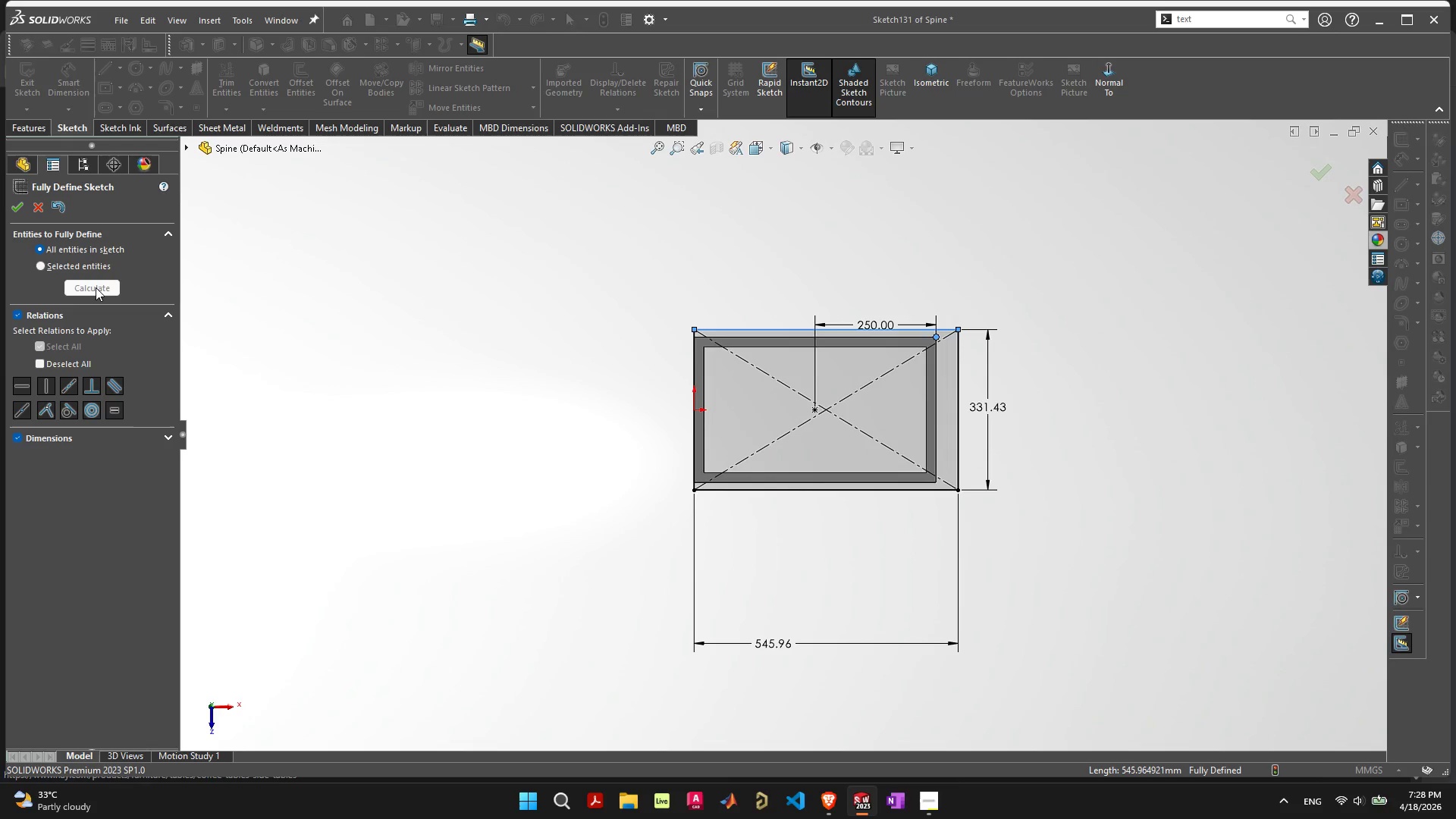 
wait(5.09)
 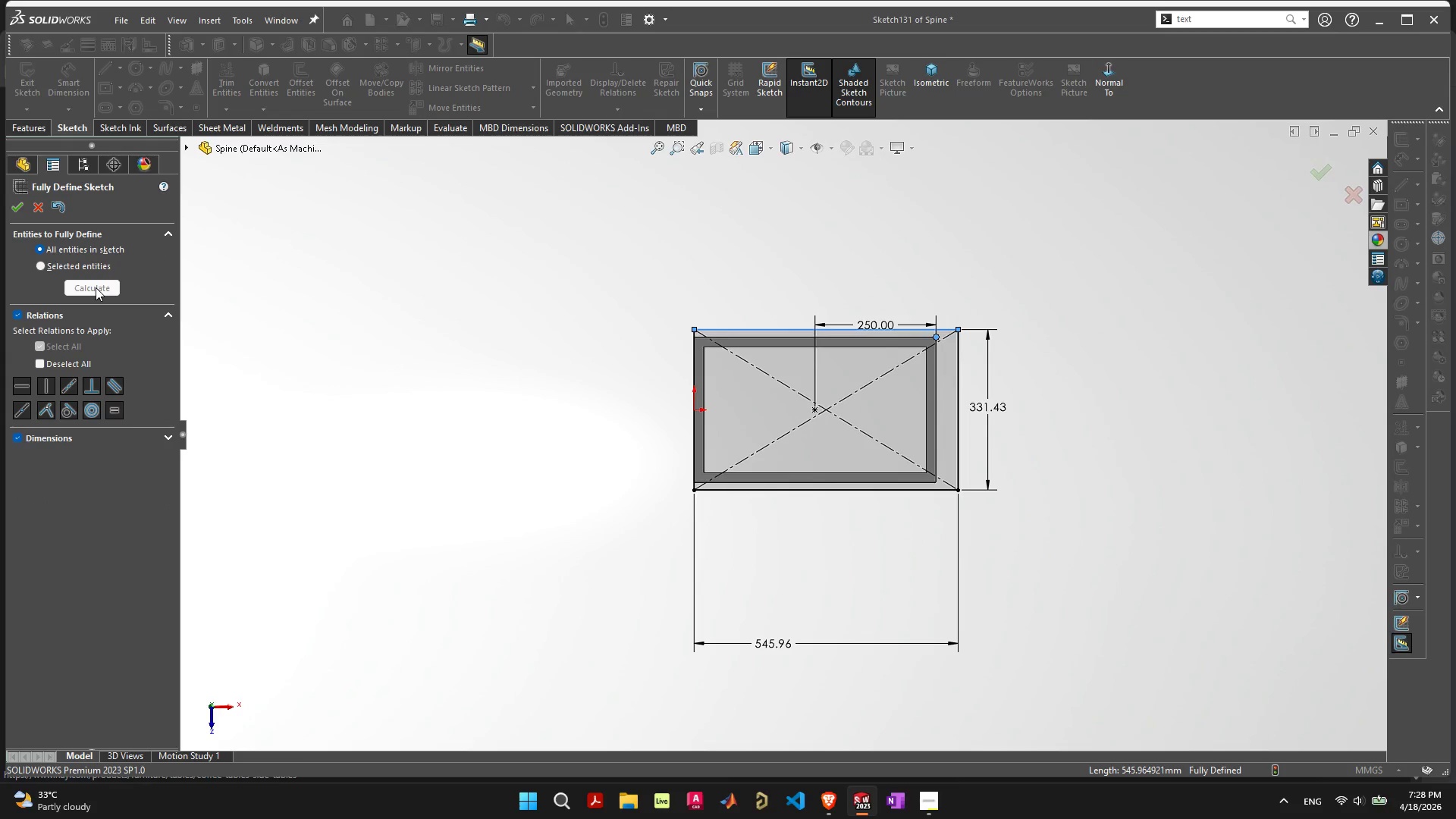 
left_click([19, 205])
 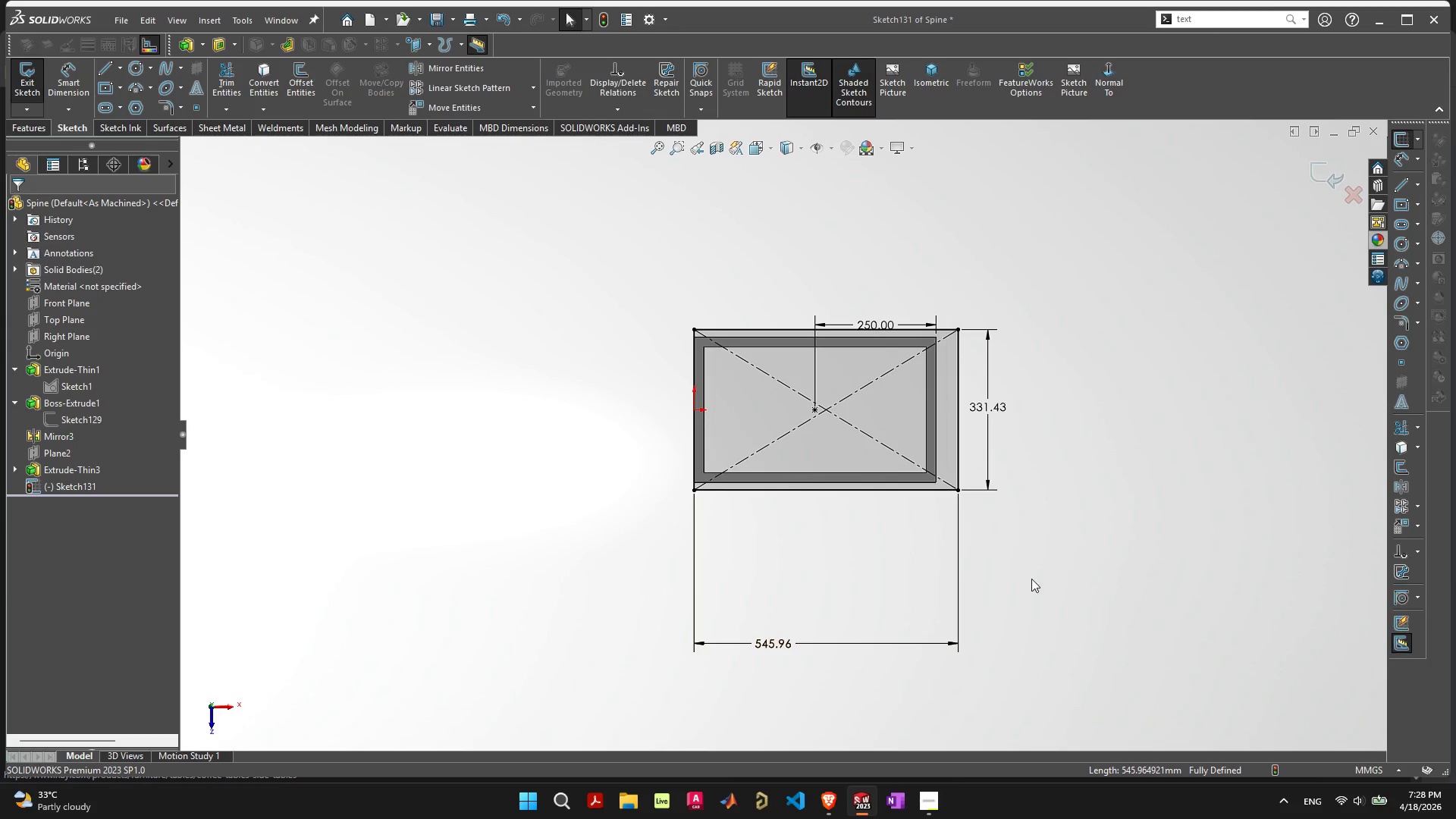 
left_click([1106, 604])
 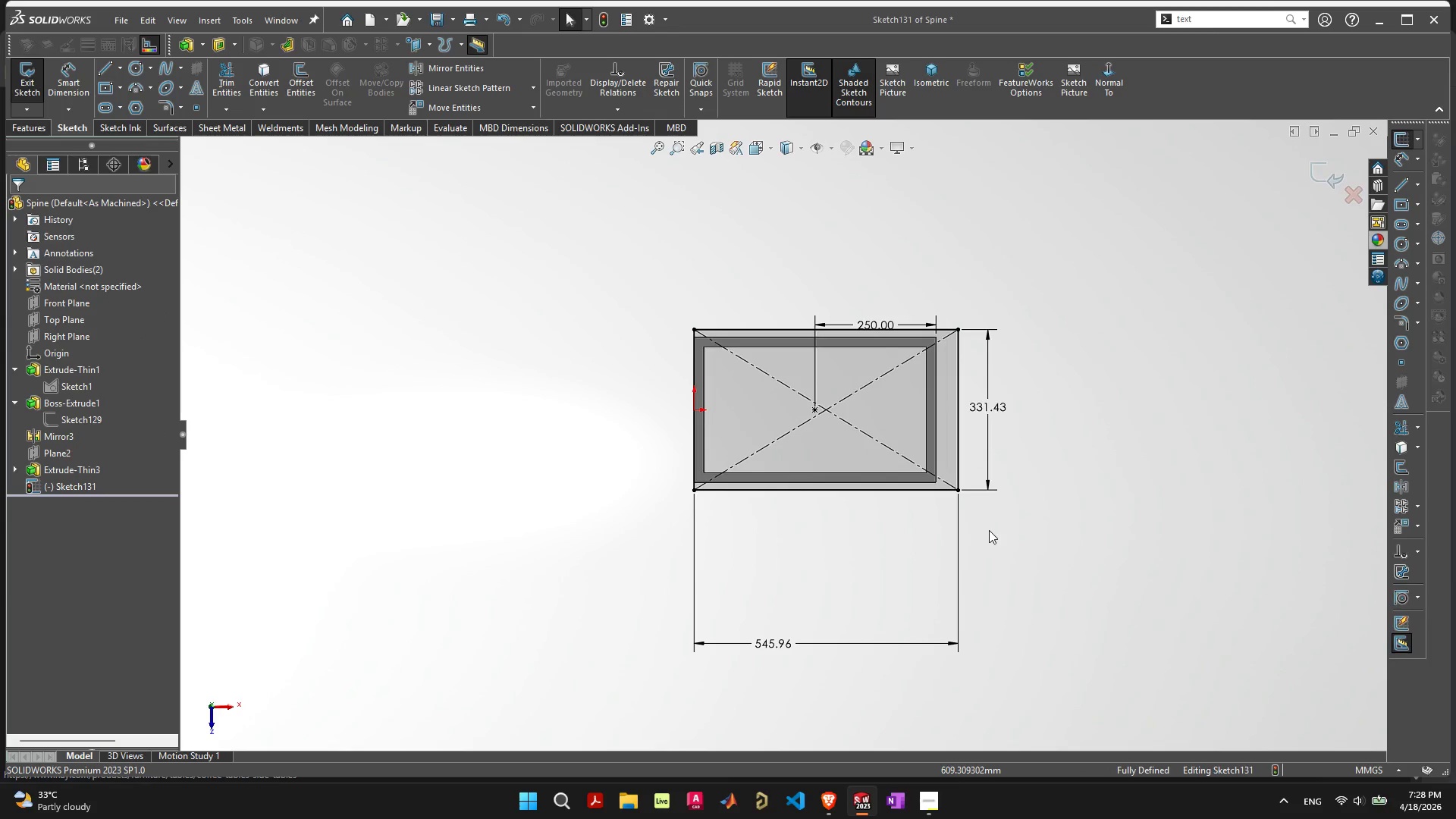 
scroll: coordinate [989, 545], scroll_direction: up, amount: 1.0
 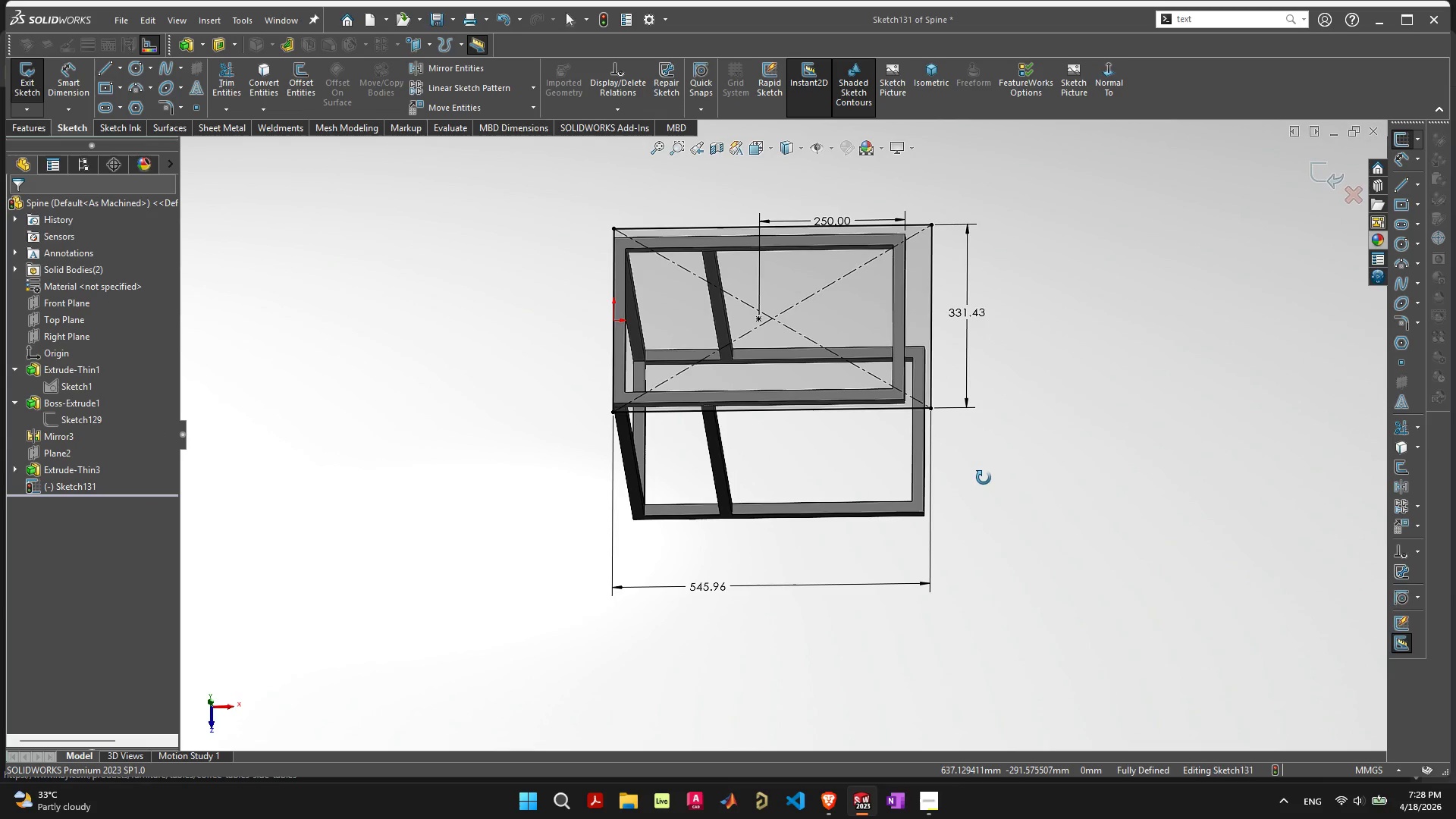 
wait(9.12)
 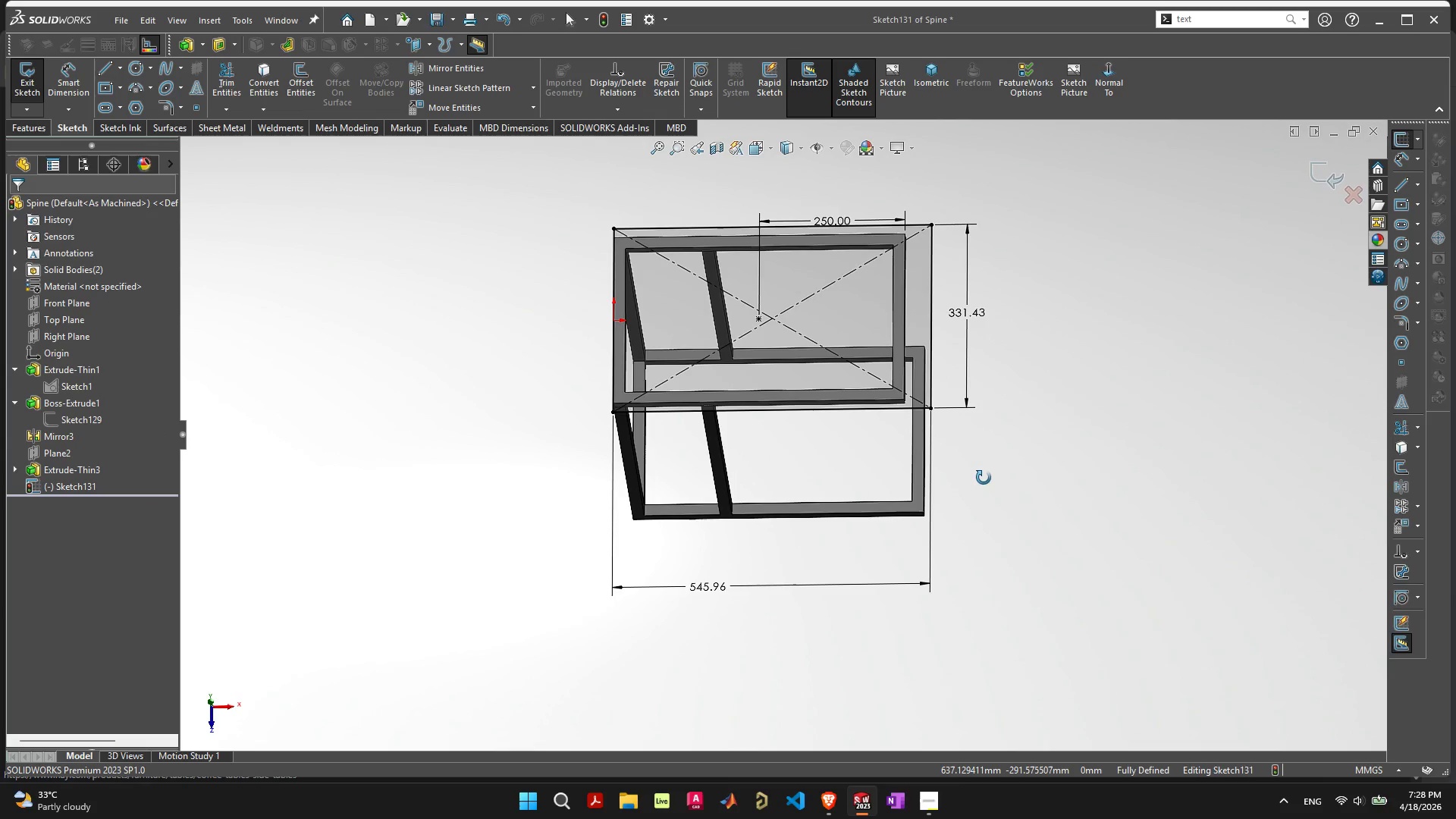 
scroll: coordinate [802, 268], scroll_direction: up, amount: 3.0
 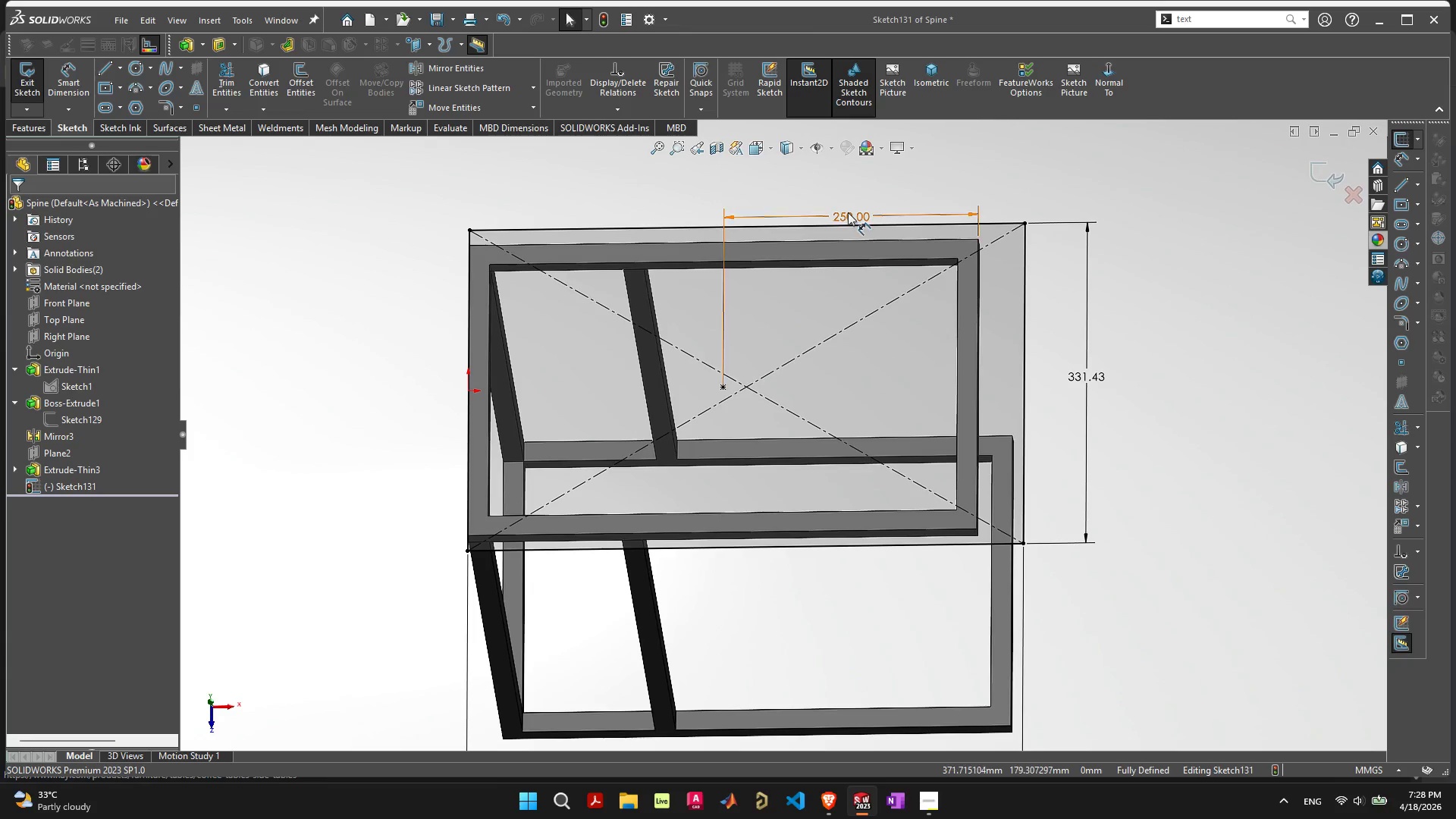 
left_click([848, 212])
 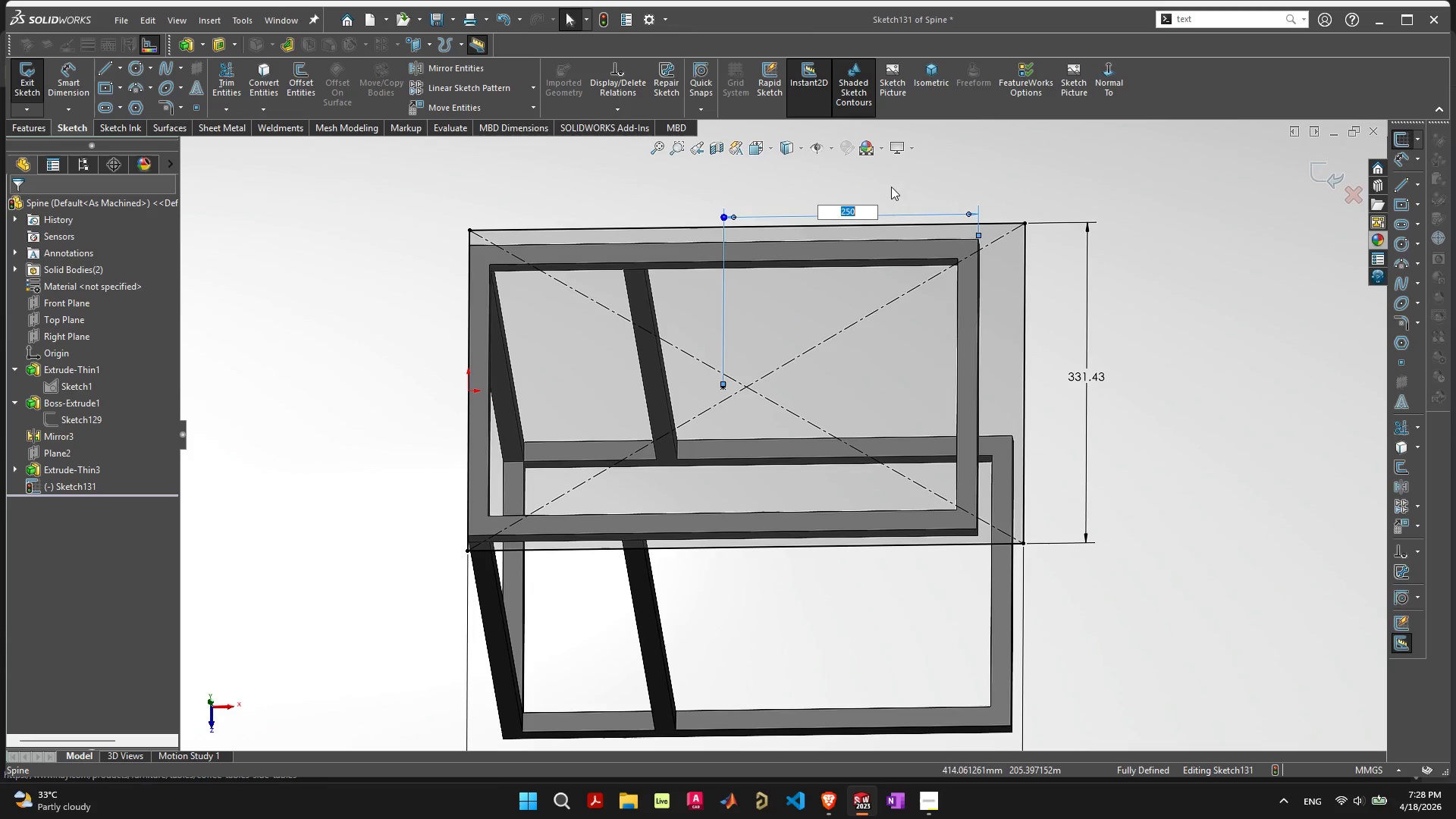 
left_click([898, 186])
 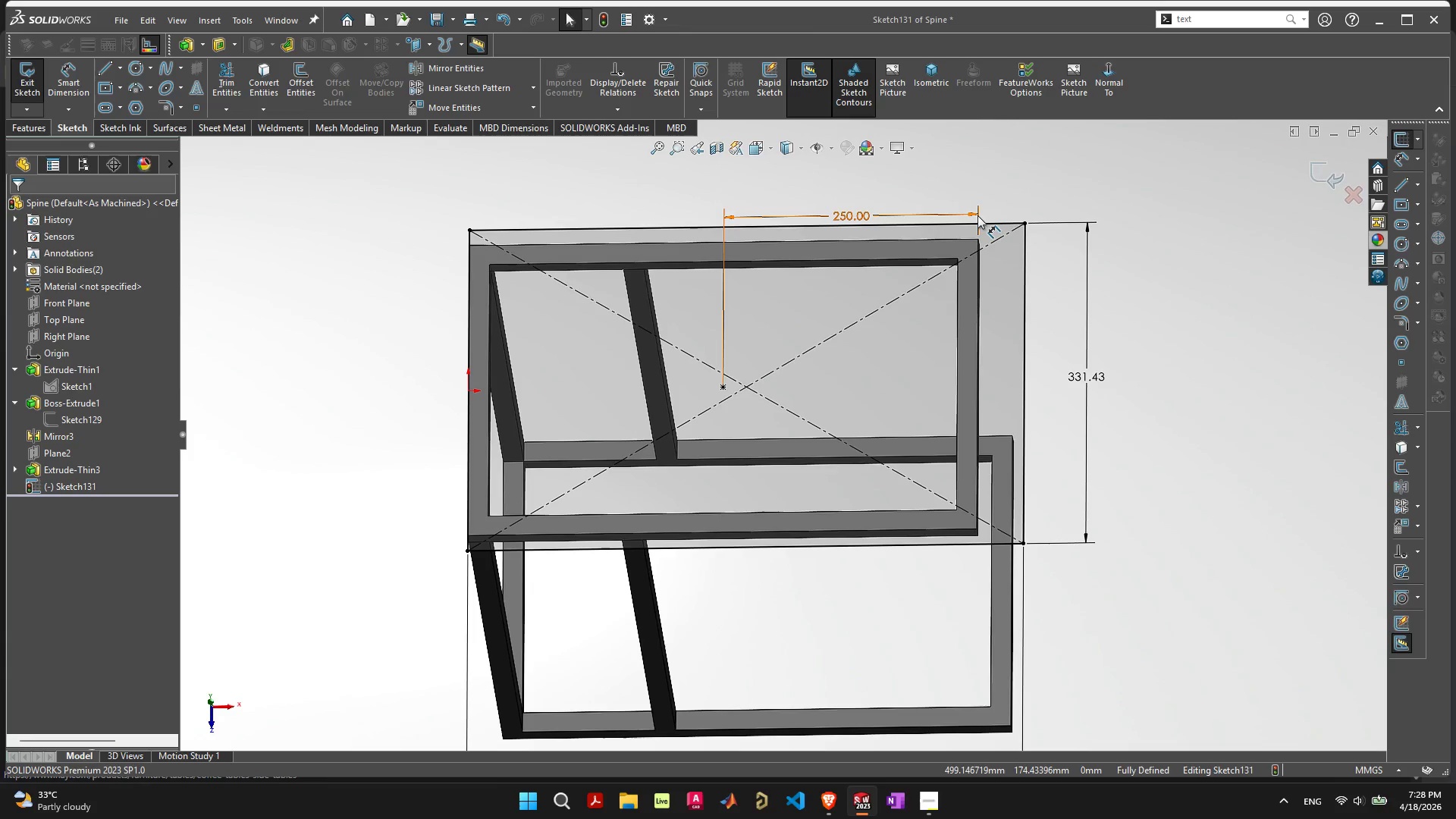 
left_click([977, 215])
 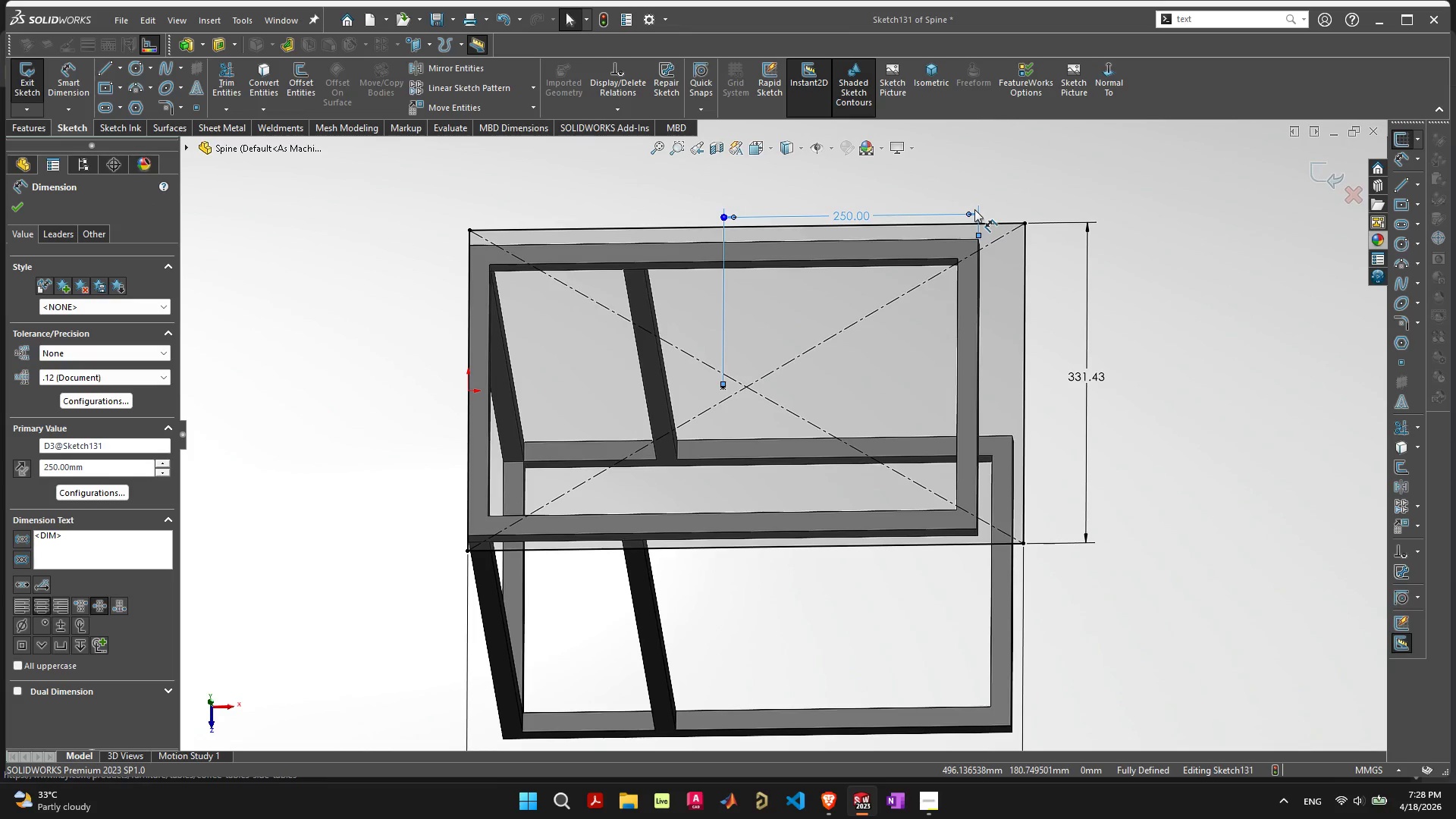 
key(Delete)
 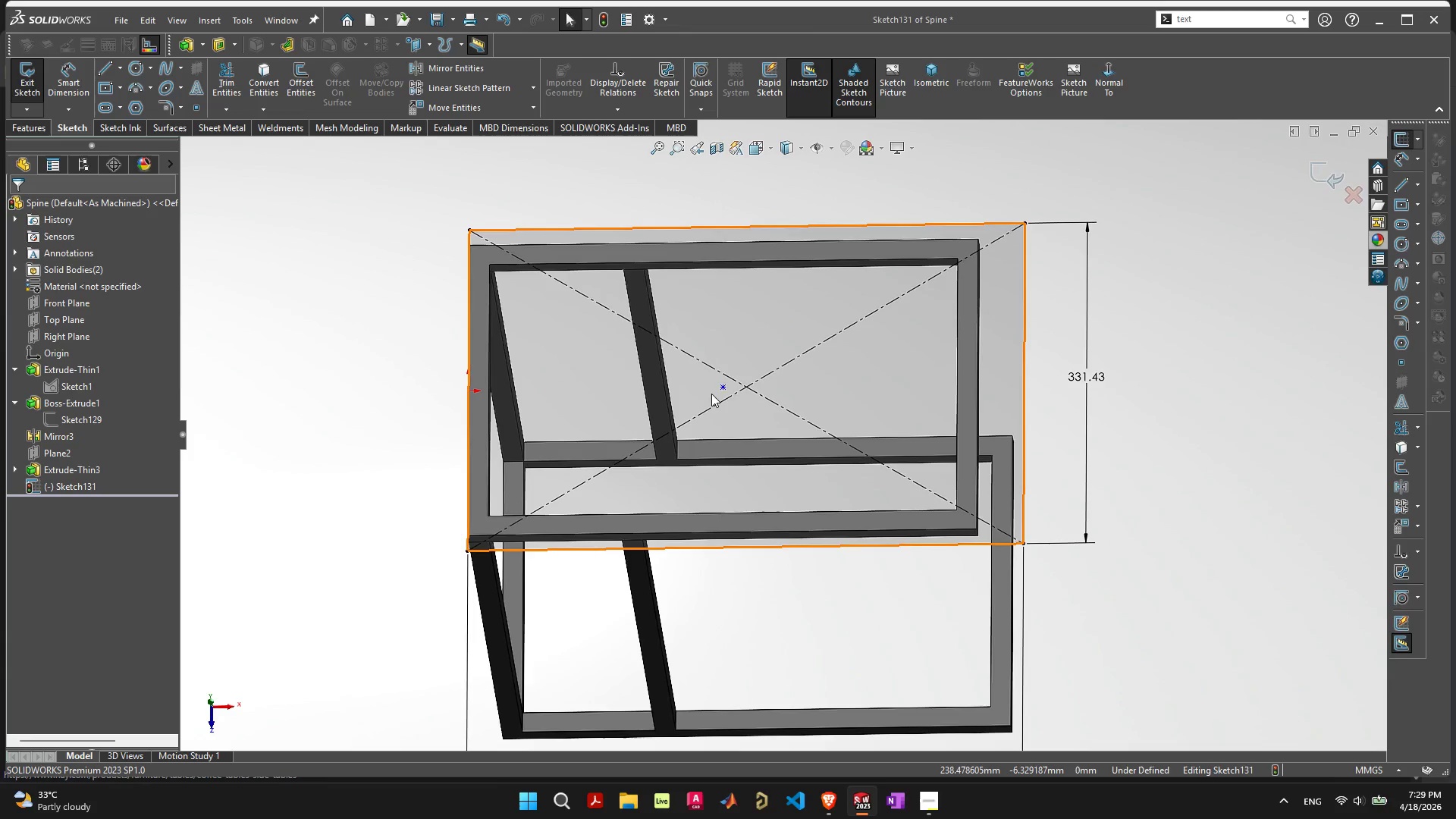 
left_click([725, 389])
 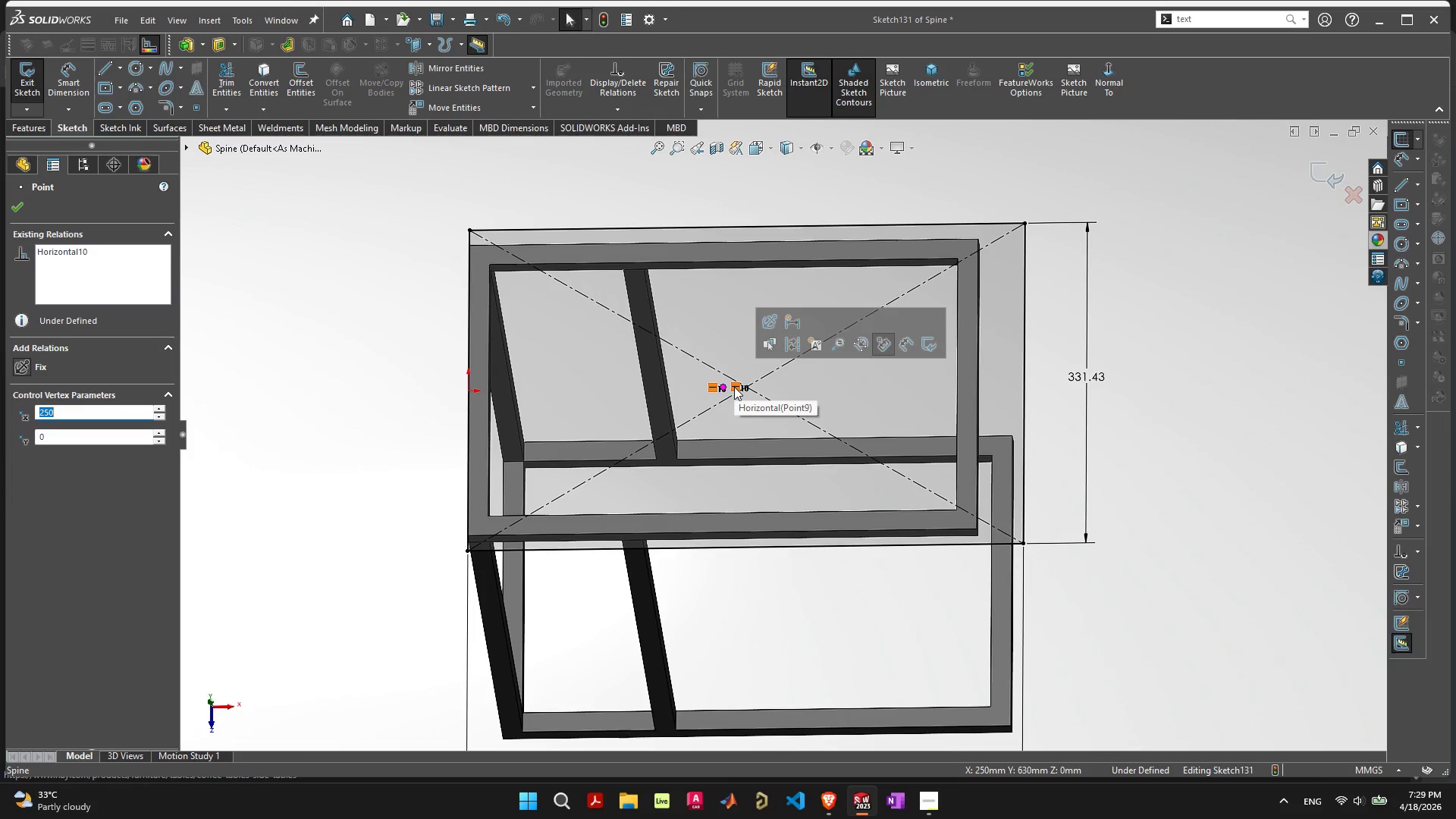 
scroll: coordinate [746, 377], scroll_direction: down, amount: 5.0
 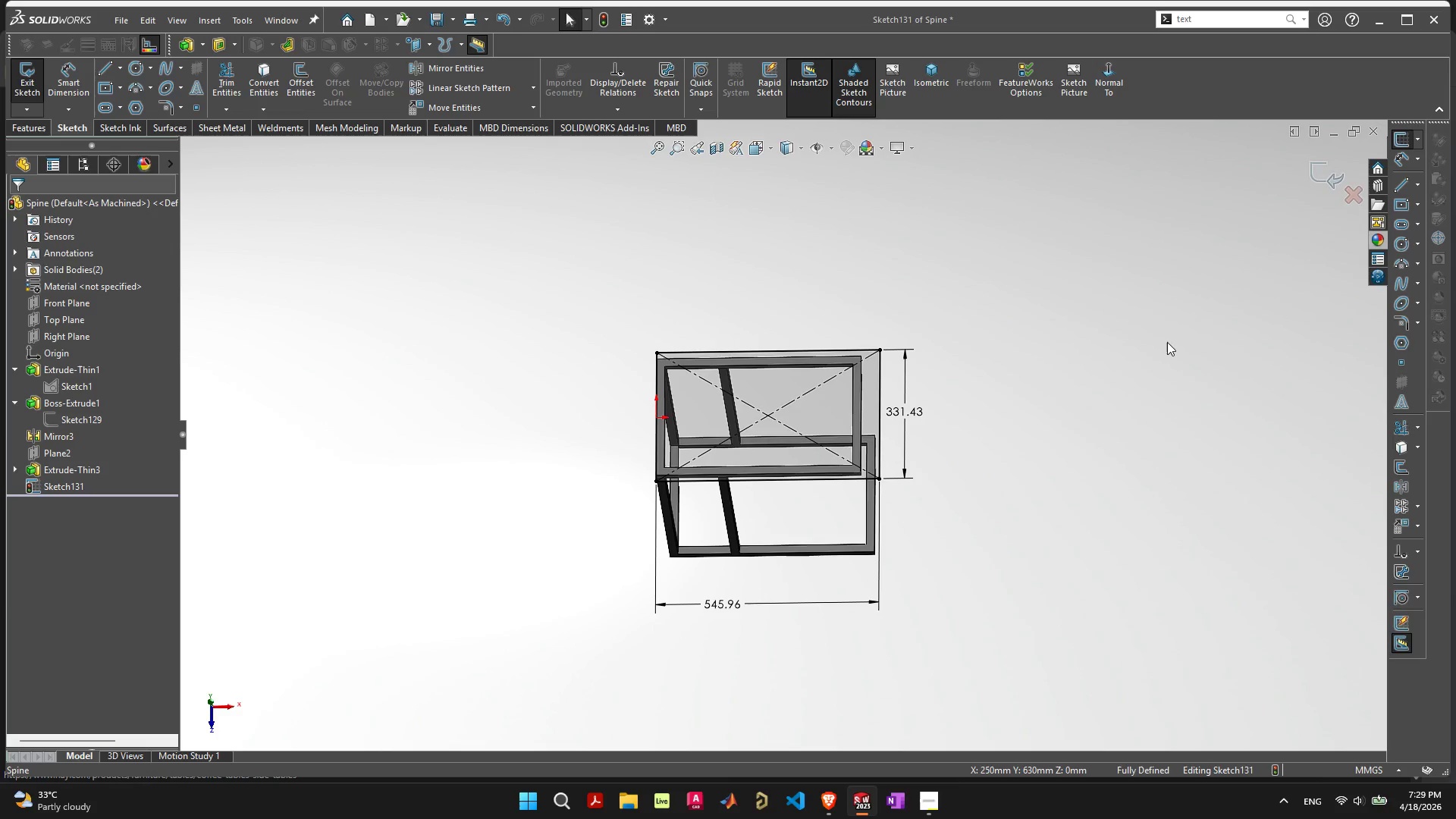 
double_click([1167, 342])
 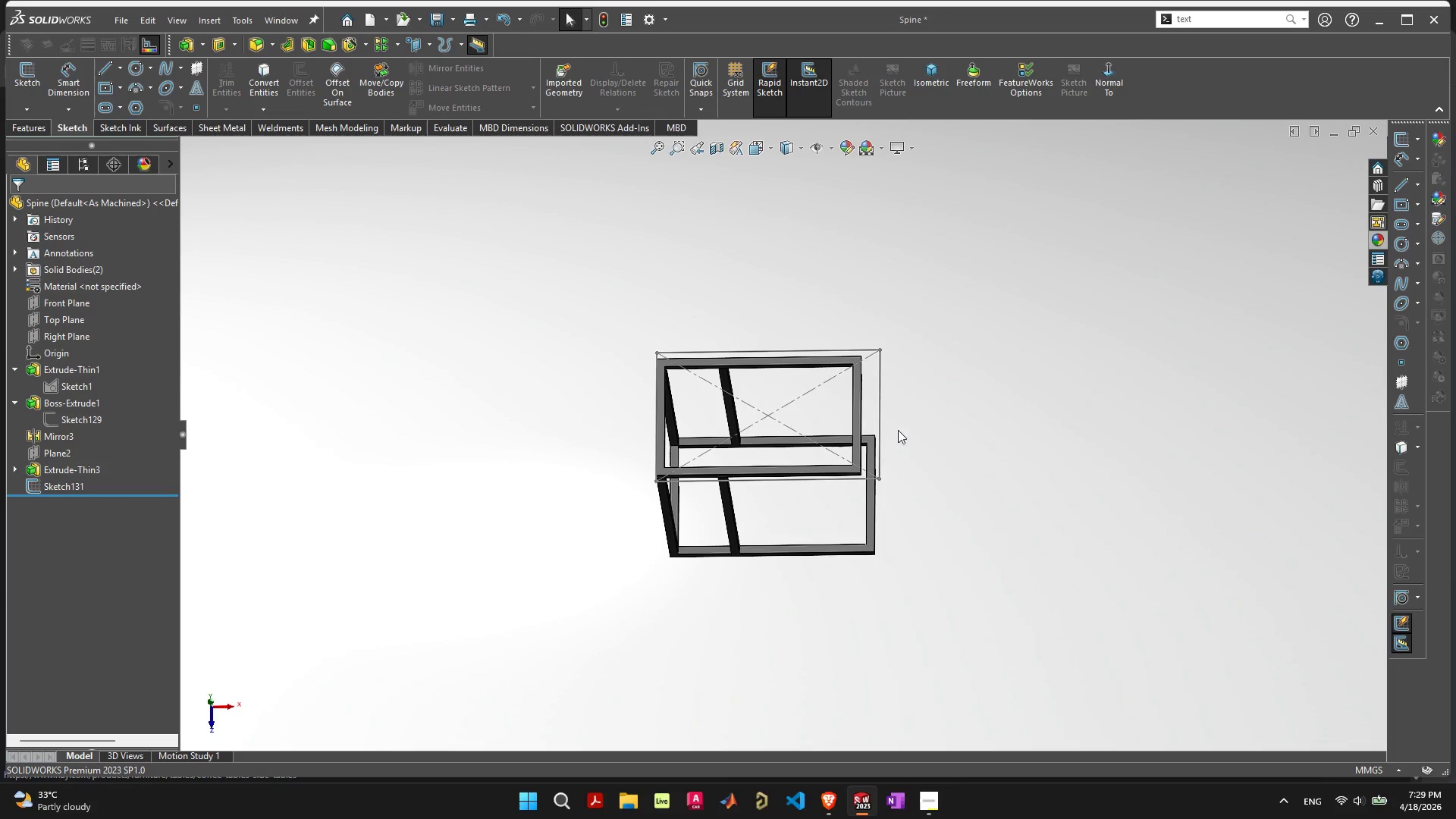 
scroll: coordinate [728, 407], scroll_direction: up, amount: 3.0
 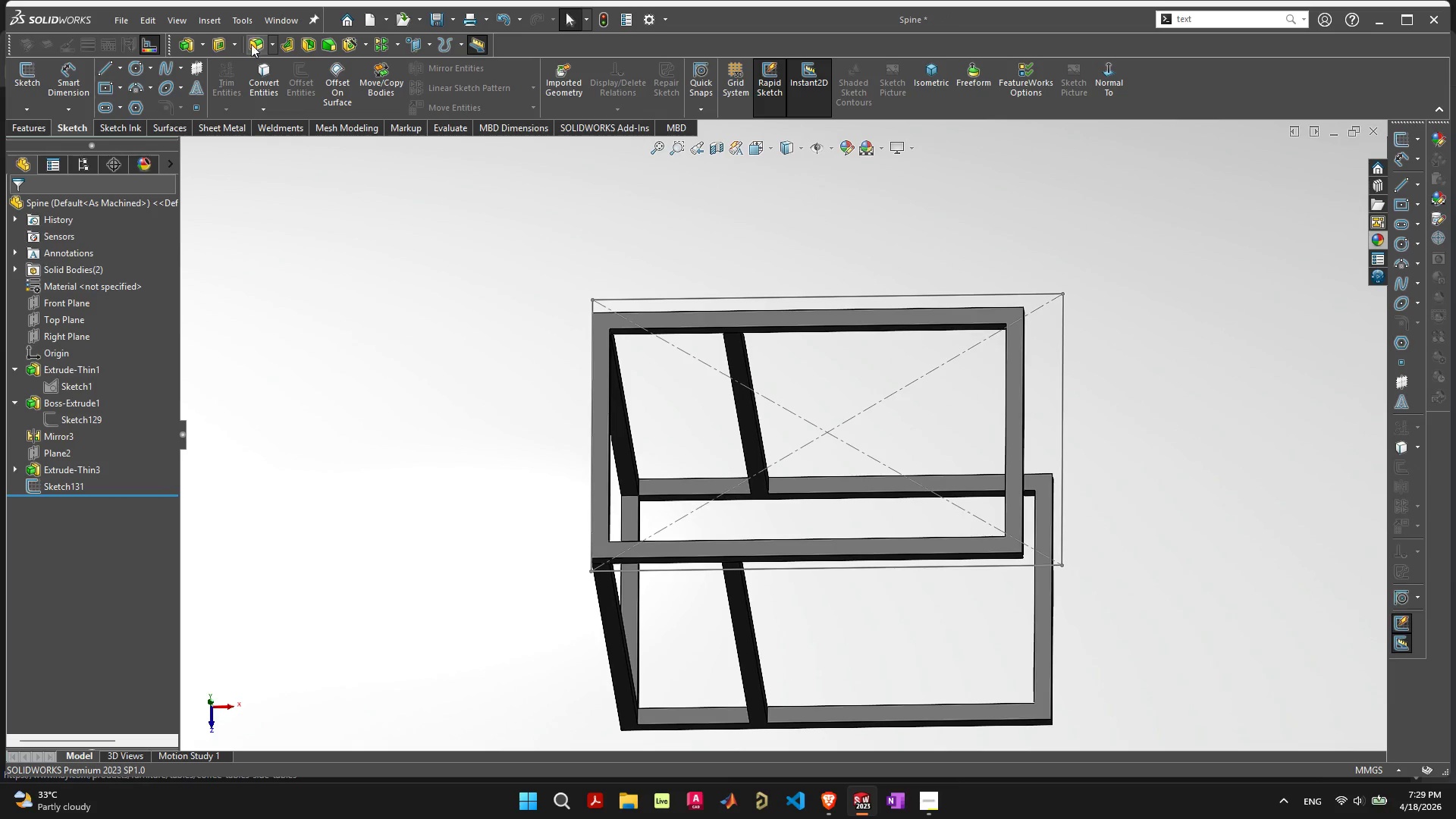 
left_click([189, 49])
 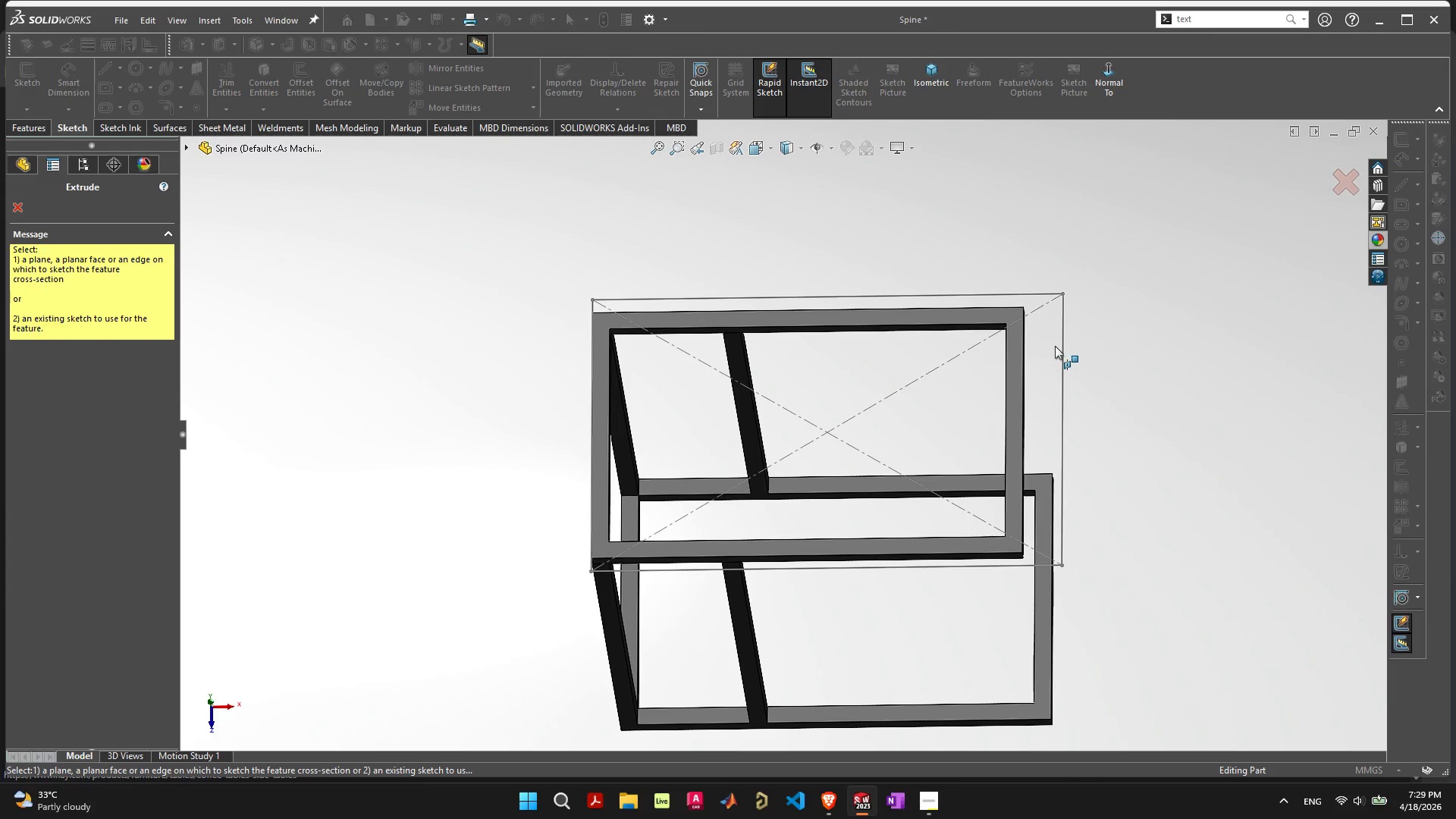 
left_click([1065, 346])
 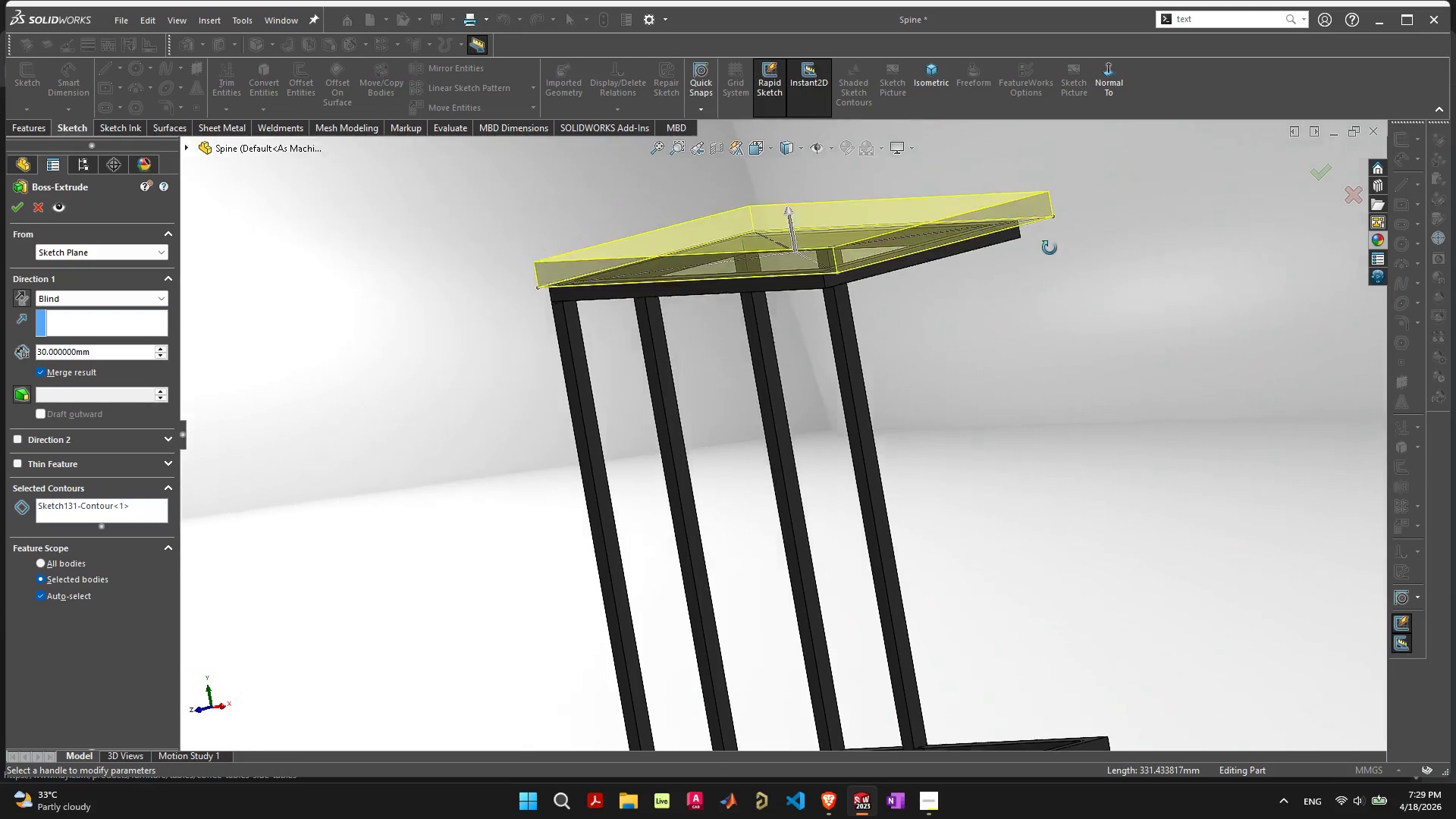 
wait(6.36)
 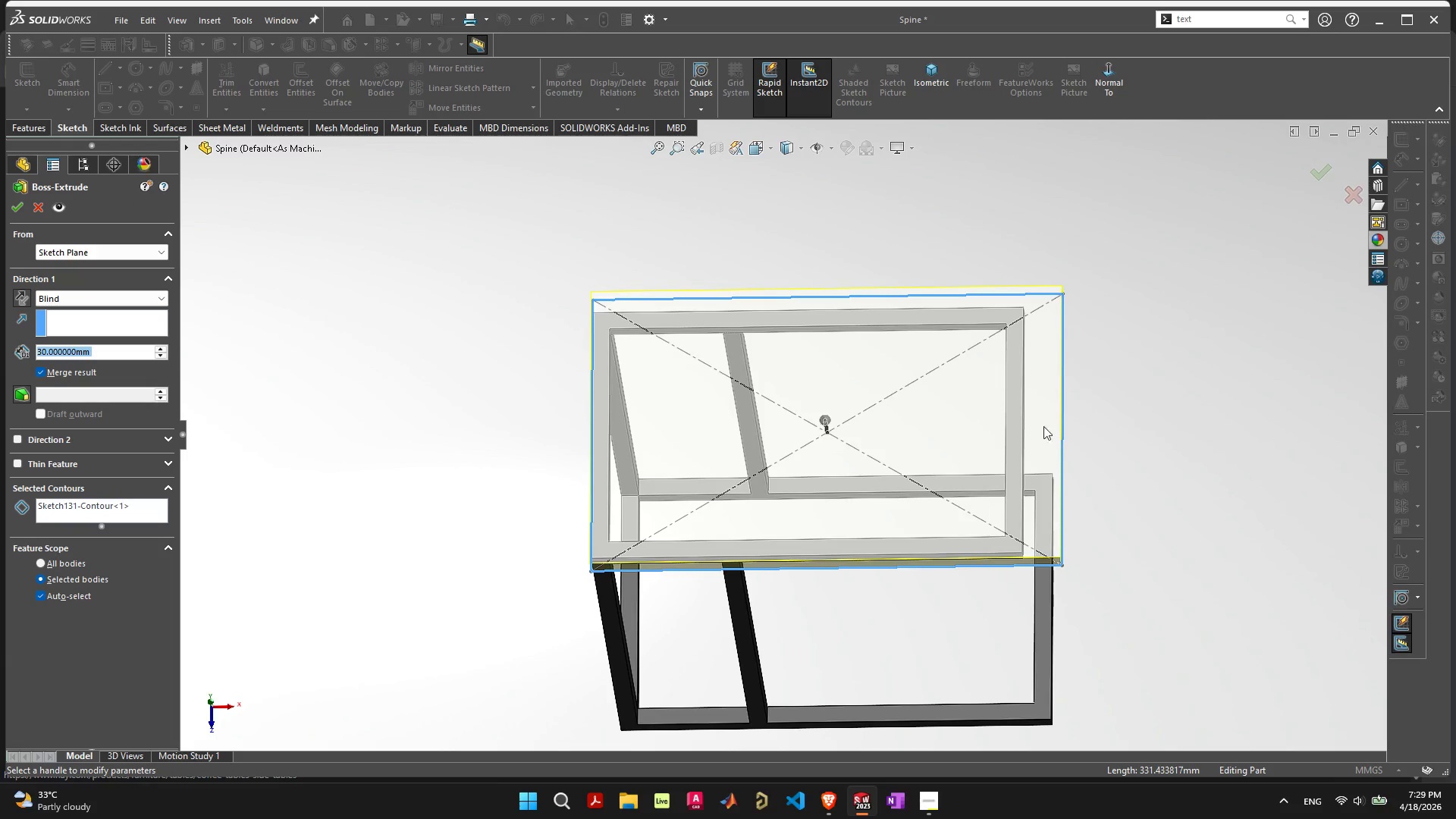 
scroll: coordinate [1100, 280], scroll_direction: up, amount: 1.0
 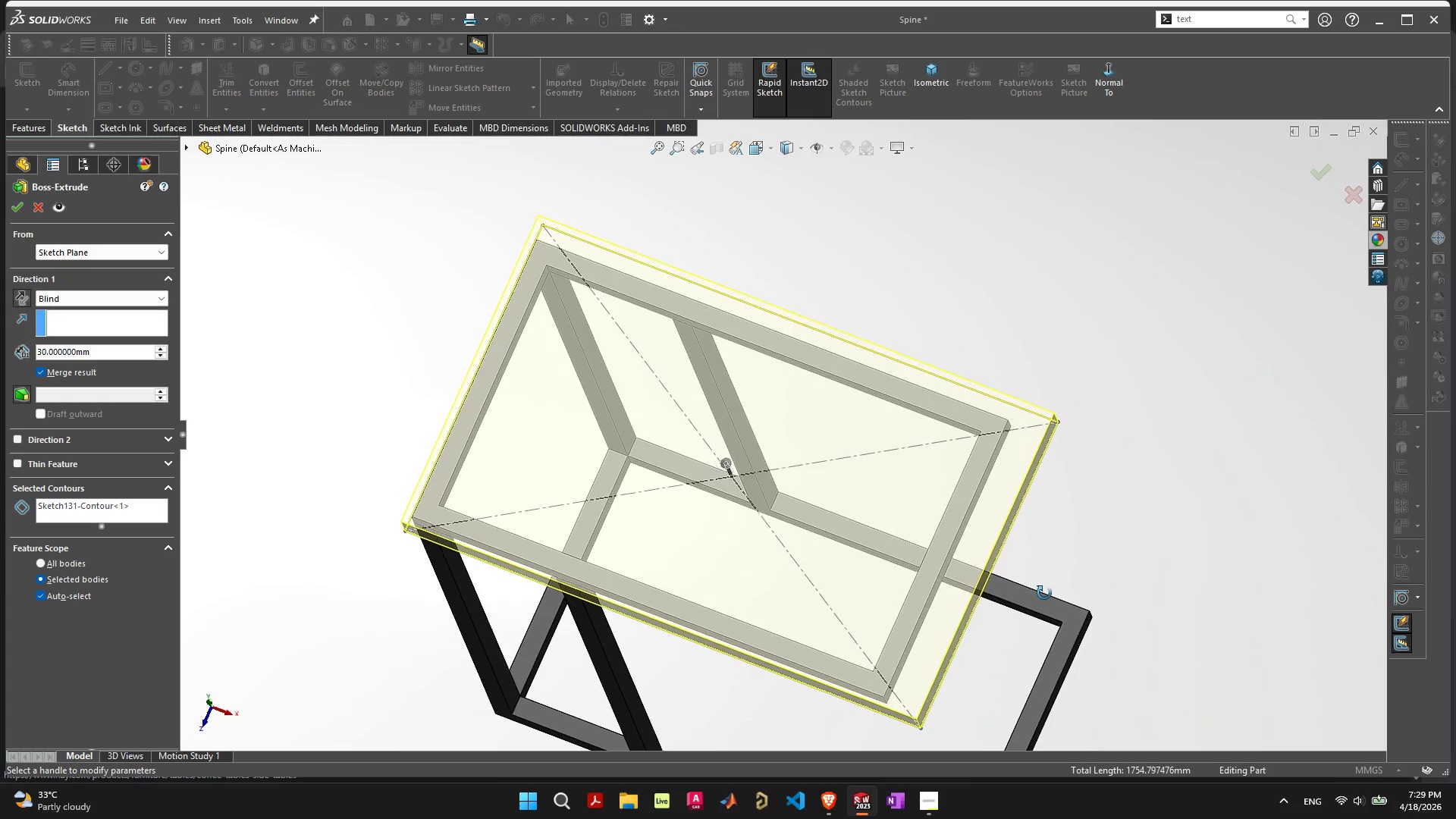 
wait(5.85)
 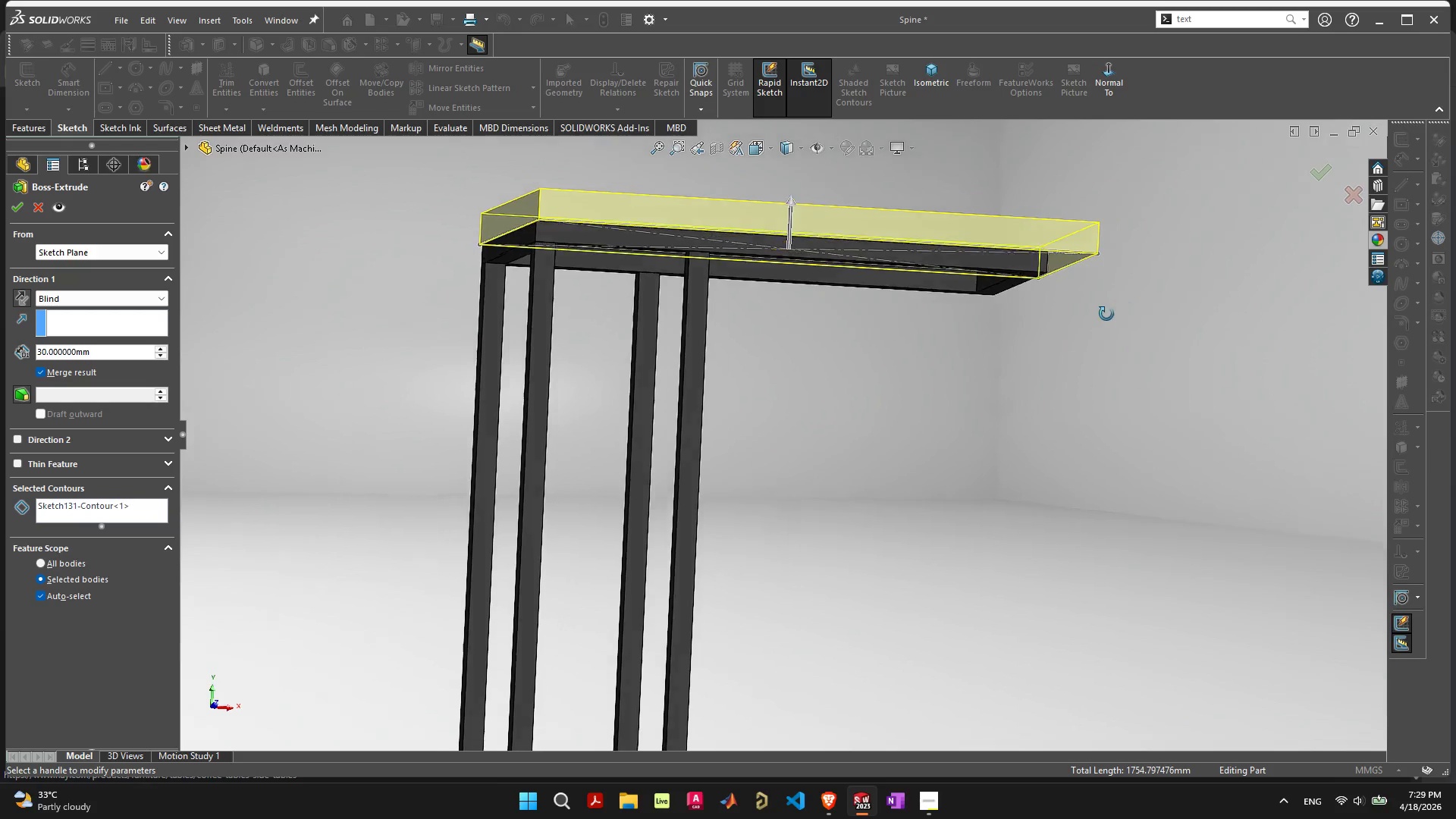 
scroll: coordinate [1054, 519], scroll_direction: down, amount: 2.0
 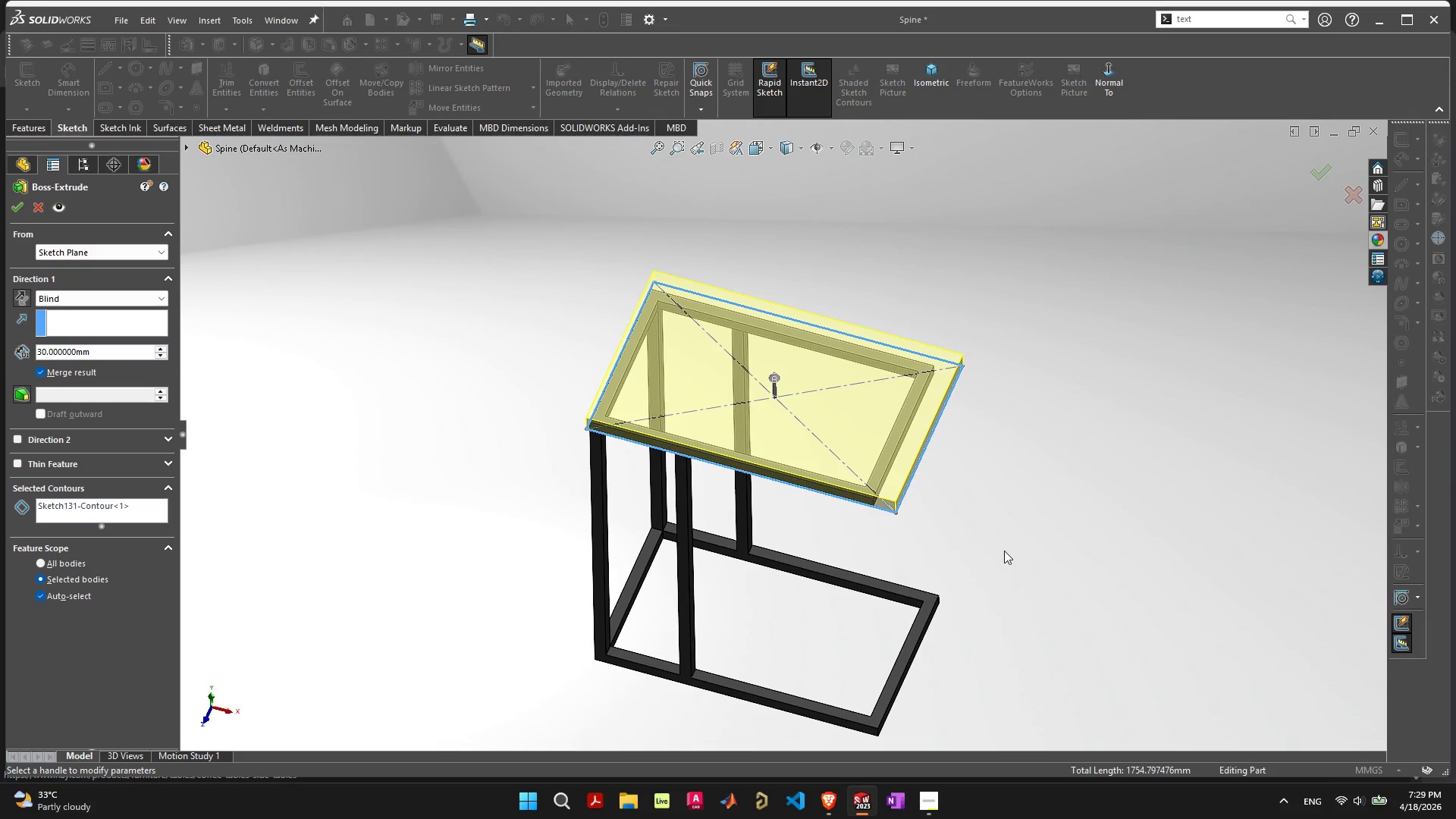 
wait(12.13)
 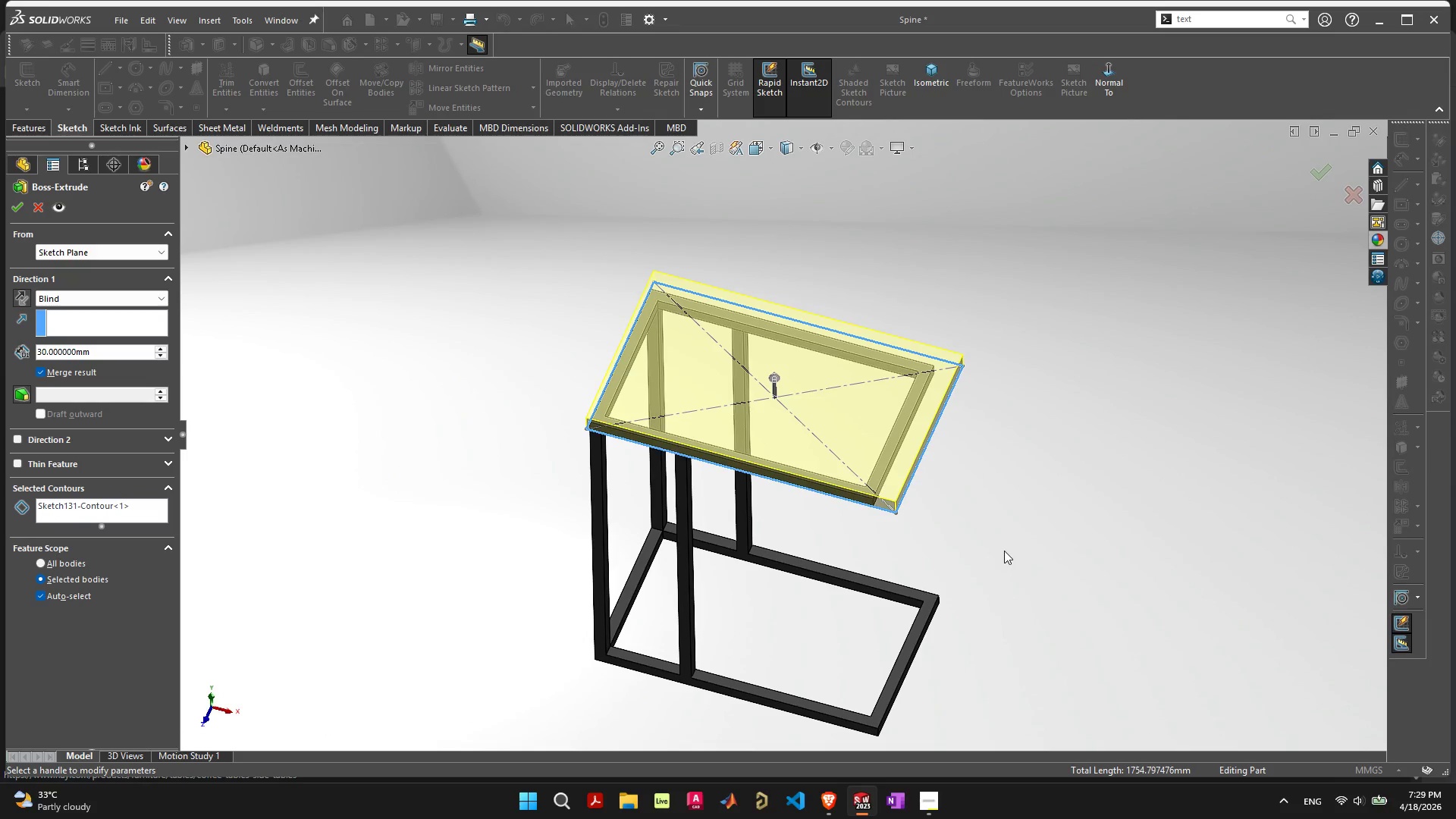 
left_click([11, 211])
 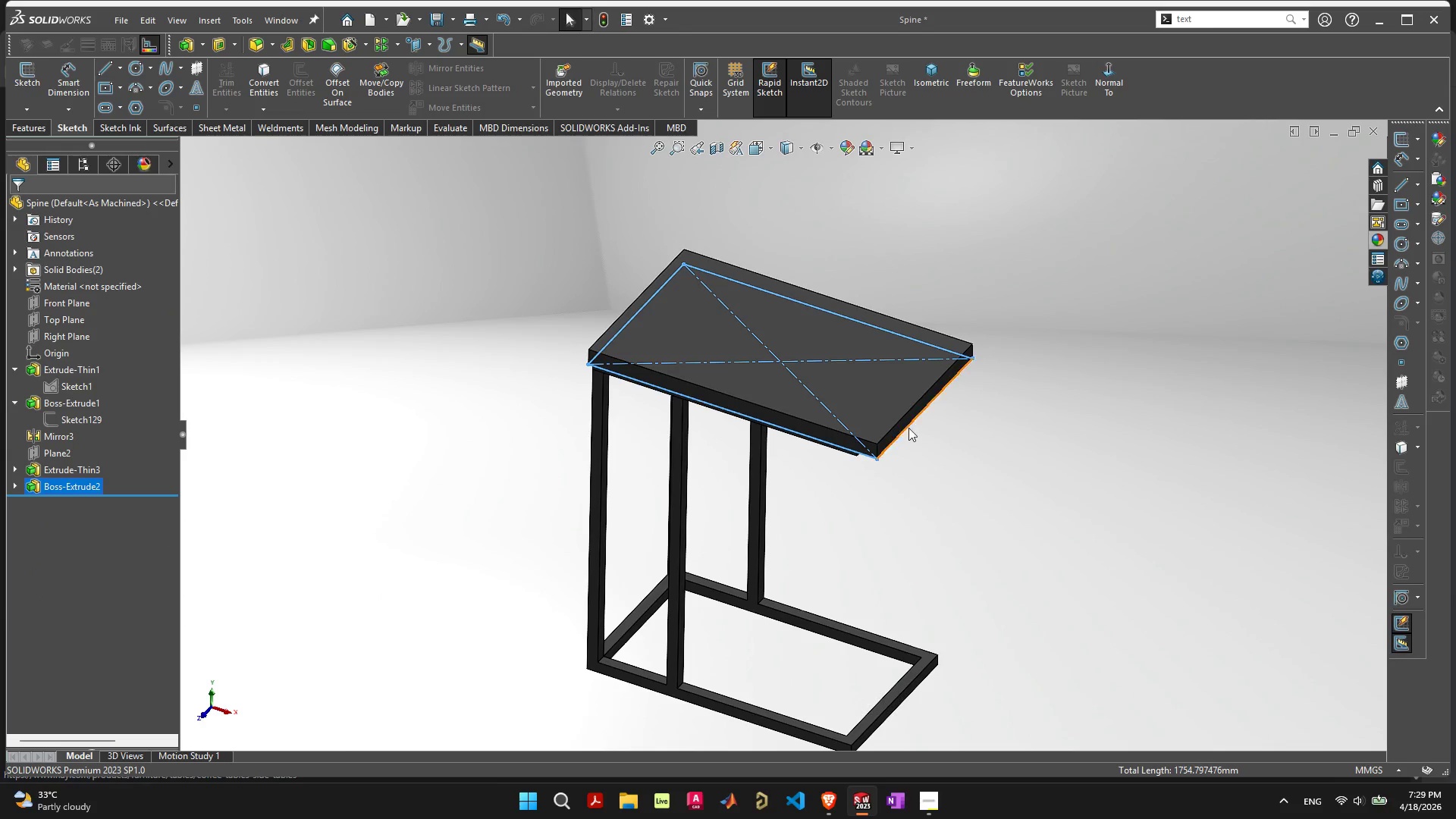 
left_click([882, 373])
 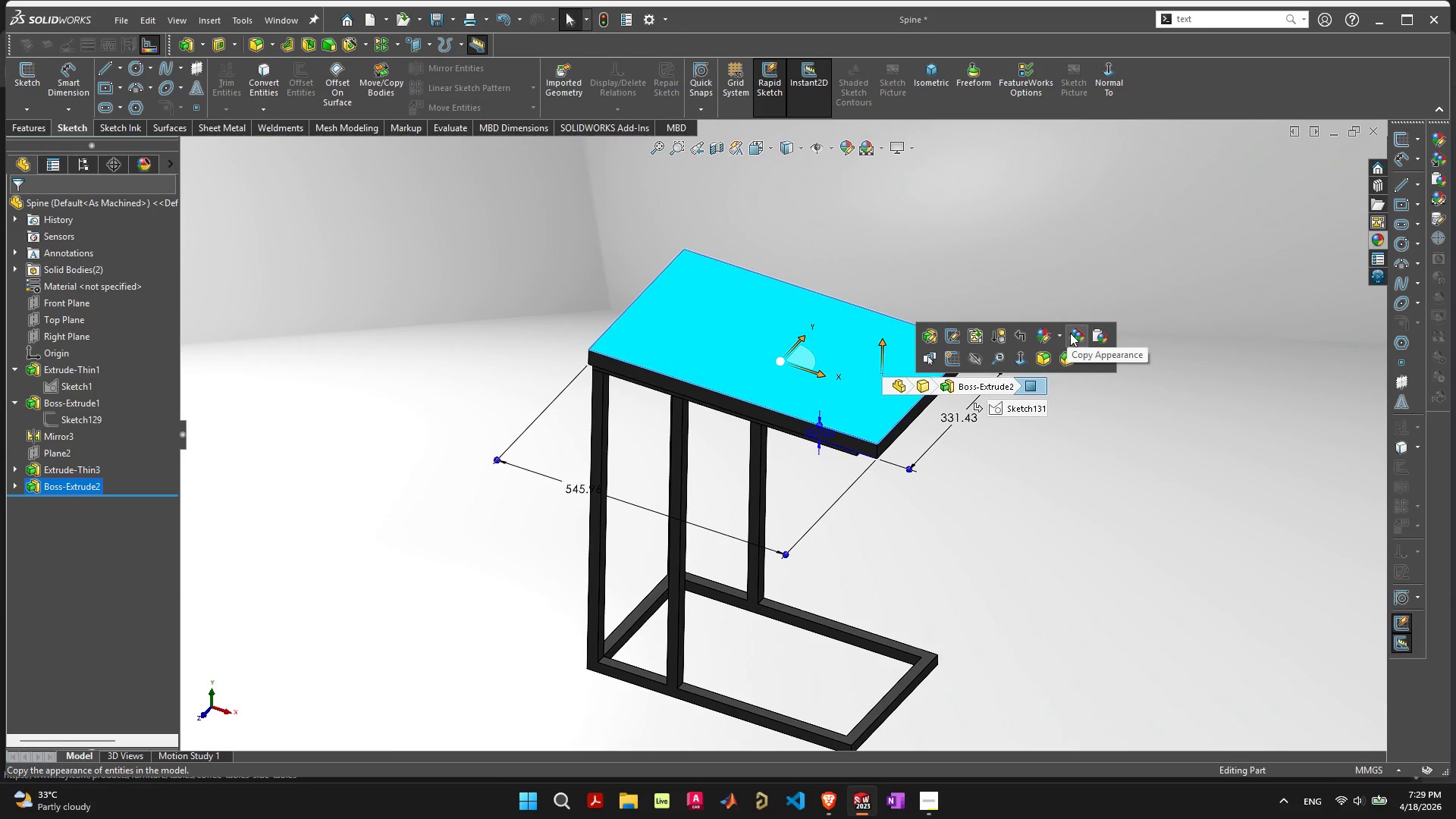 
left_click([1043, 333])
 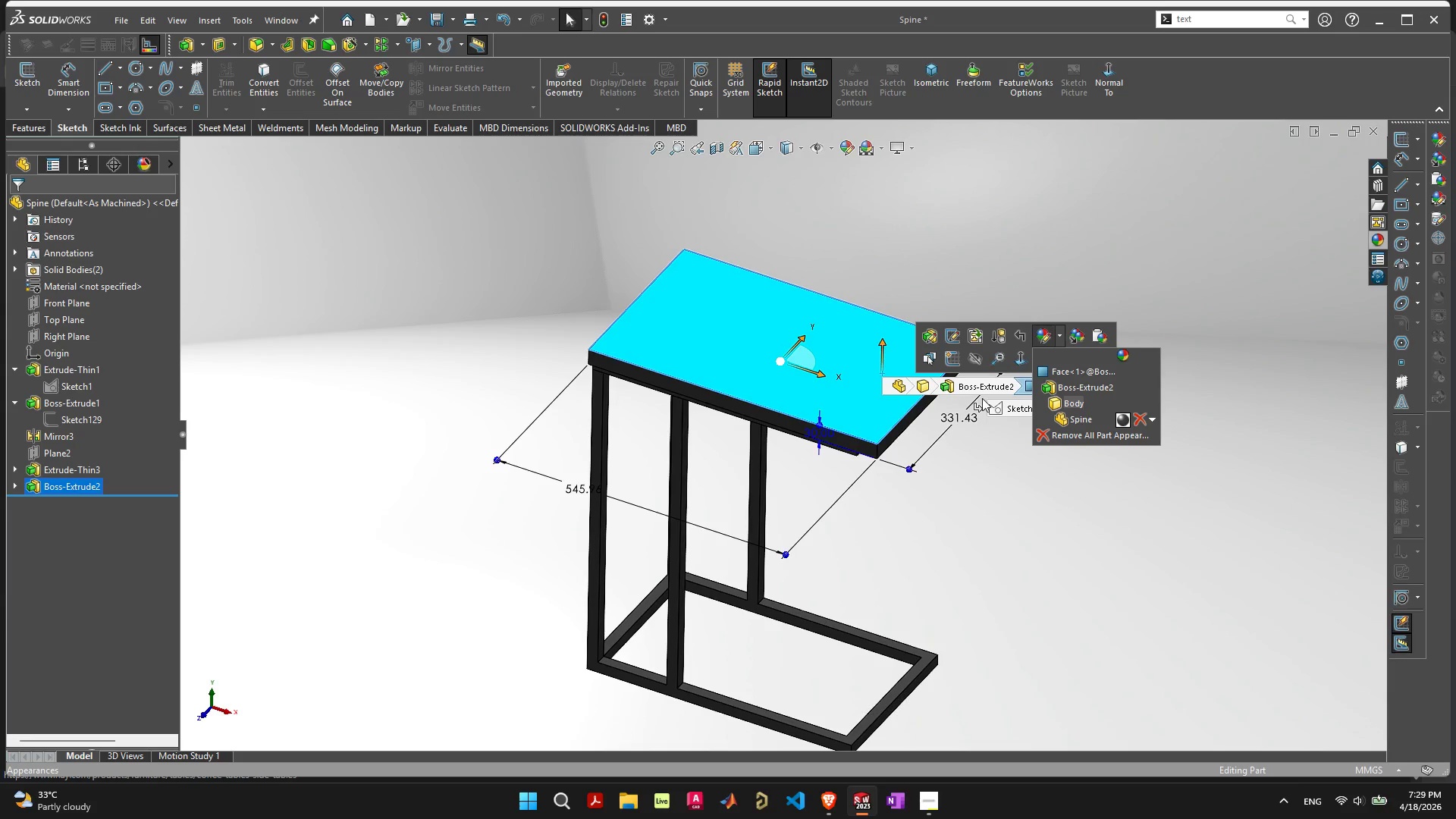 
left_click([740, 334])
 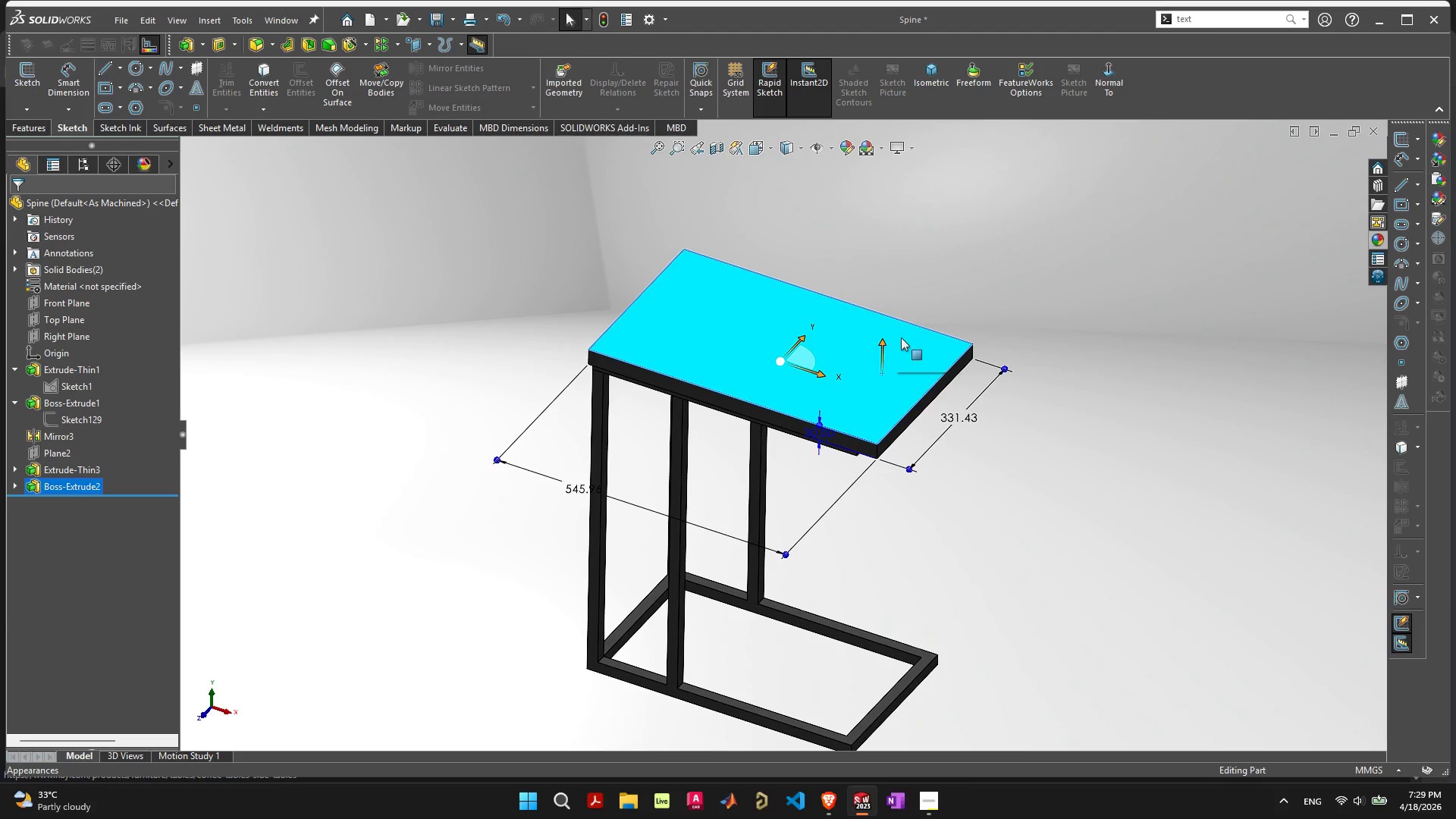 
left_click([932, 340])
 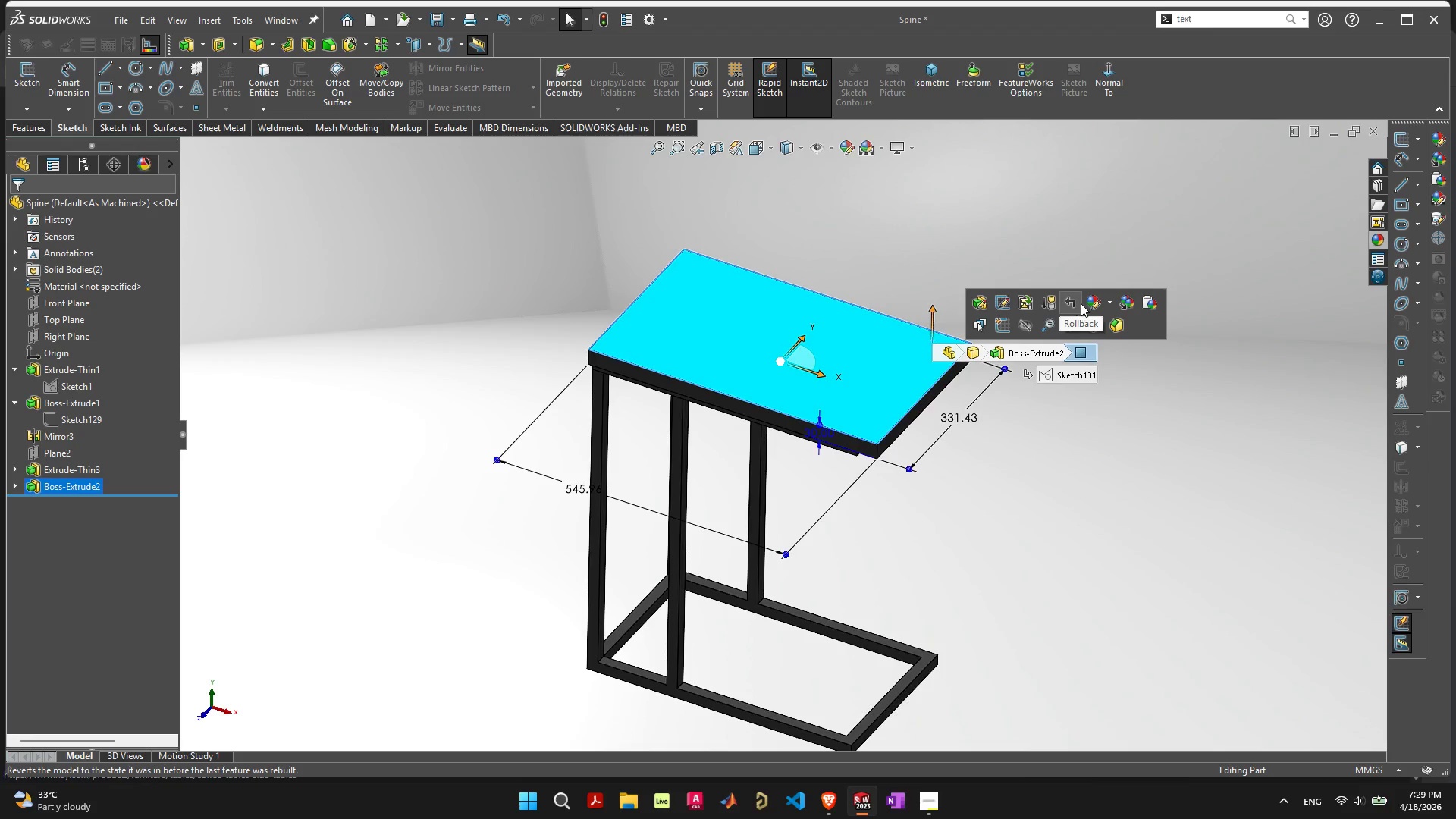 
left_click([1089, 304])
 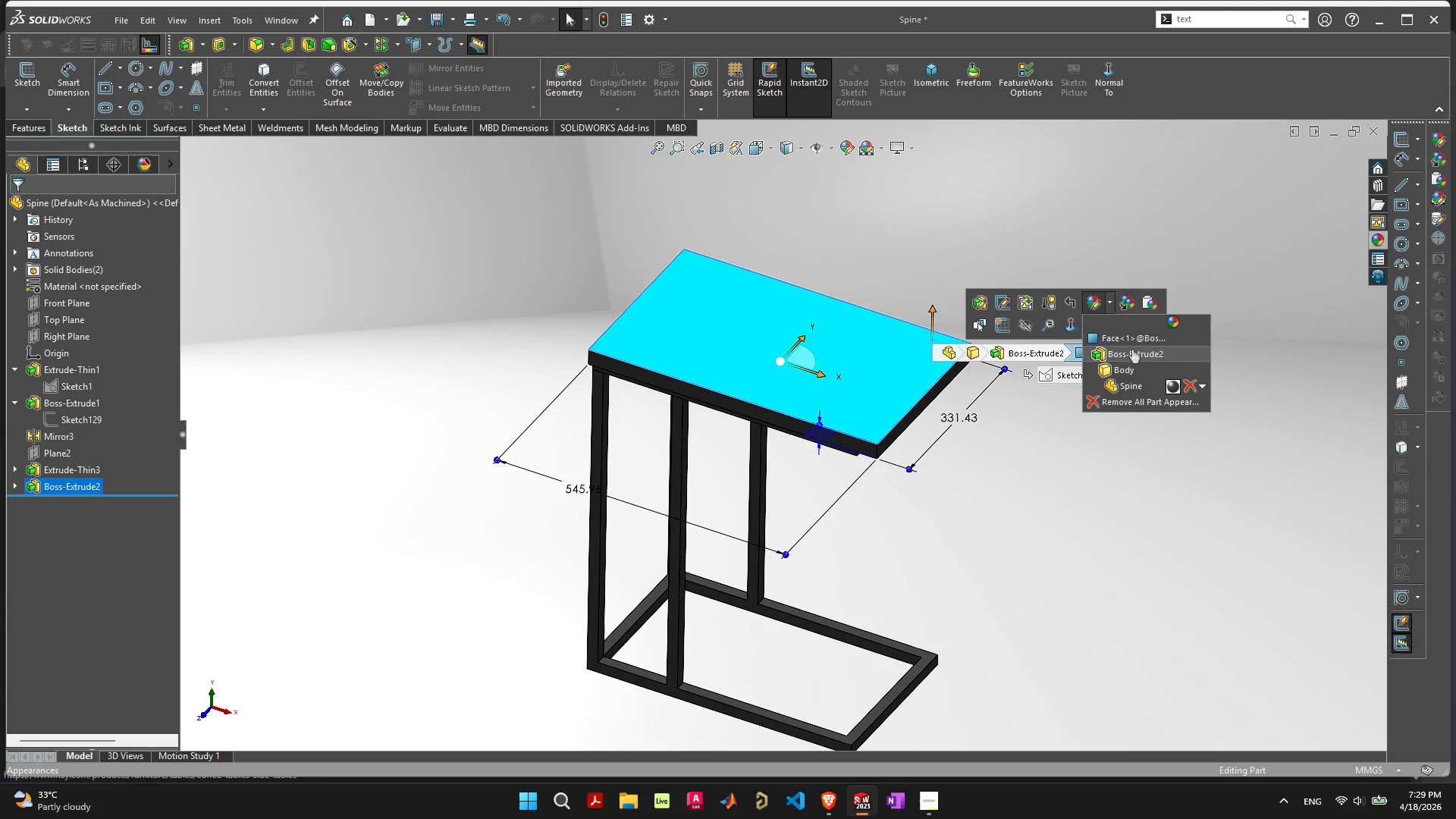 
left_click([1131, 366])
 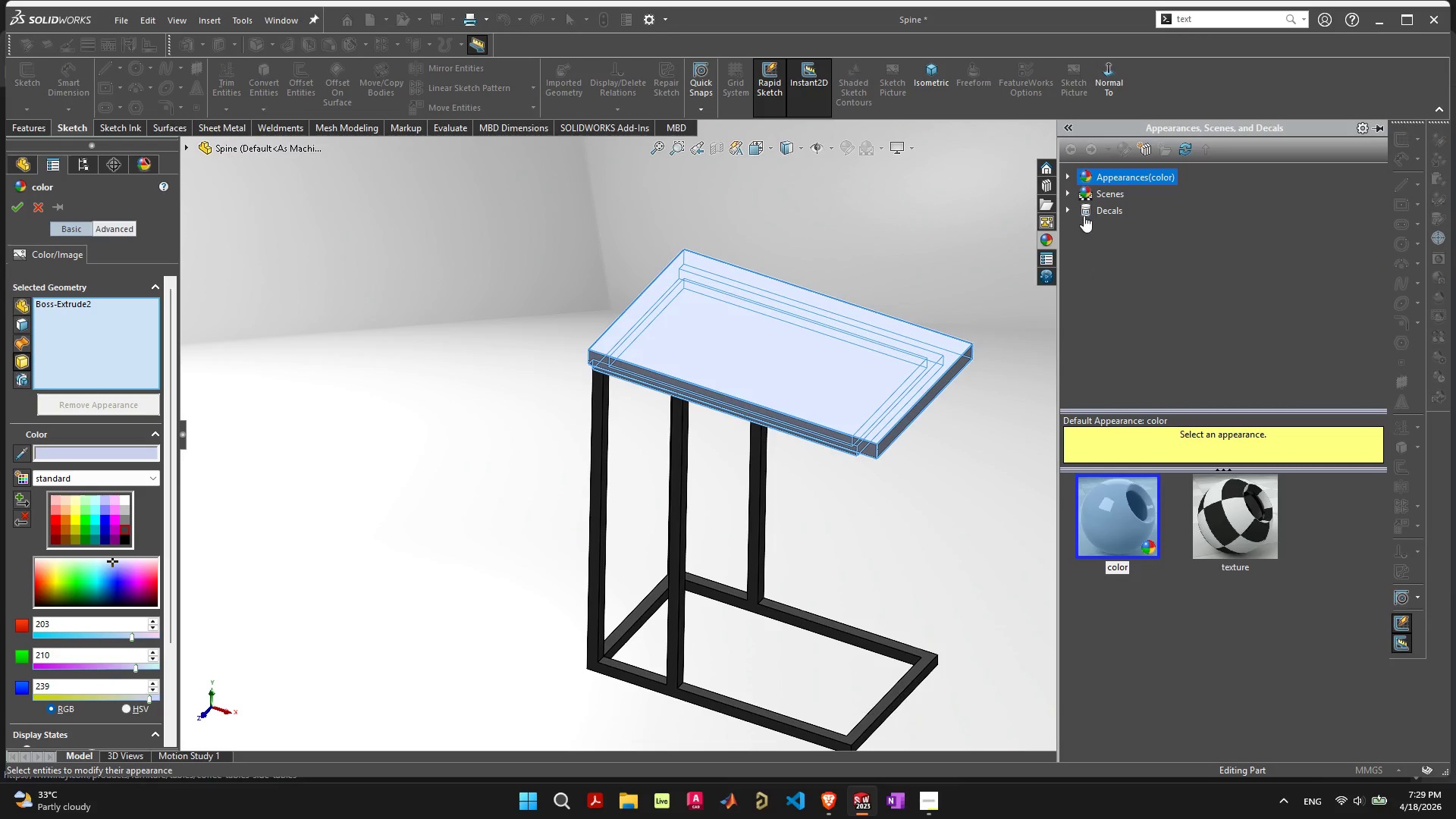 
left_click([1070, 172])
 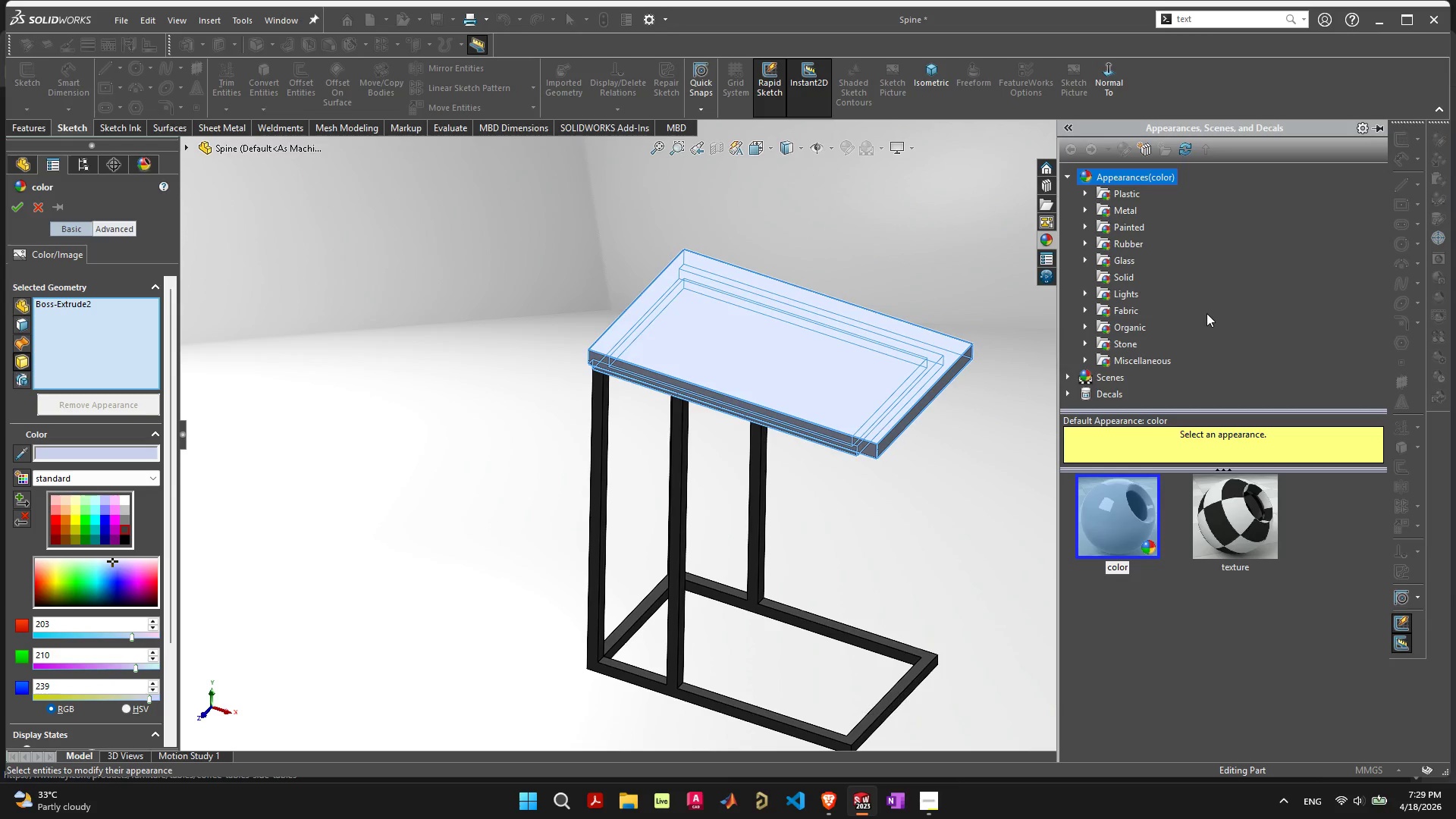 
scroll: coordinate [1187, 274], scroll_direction: down, amount: 3.0
 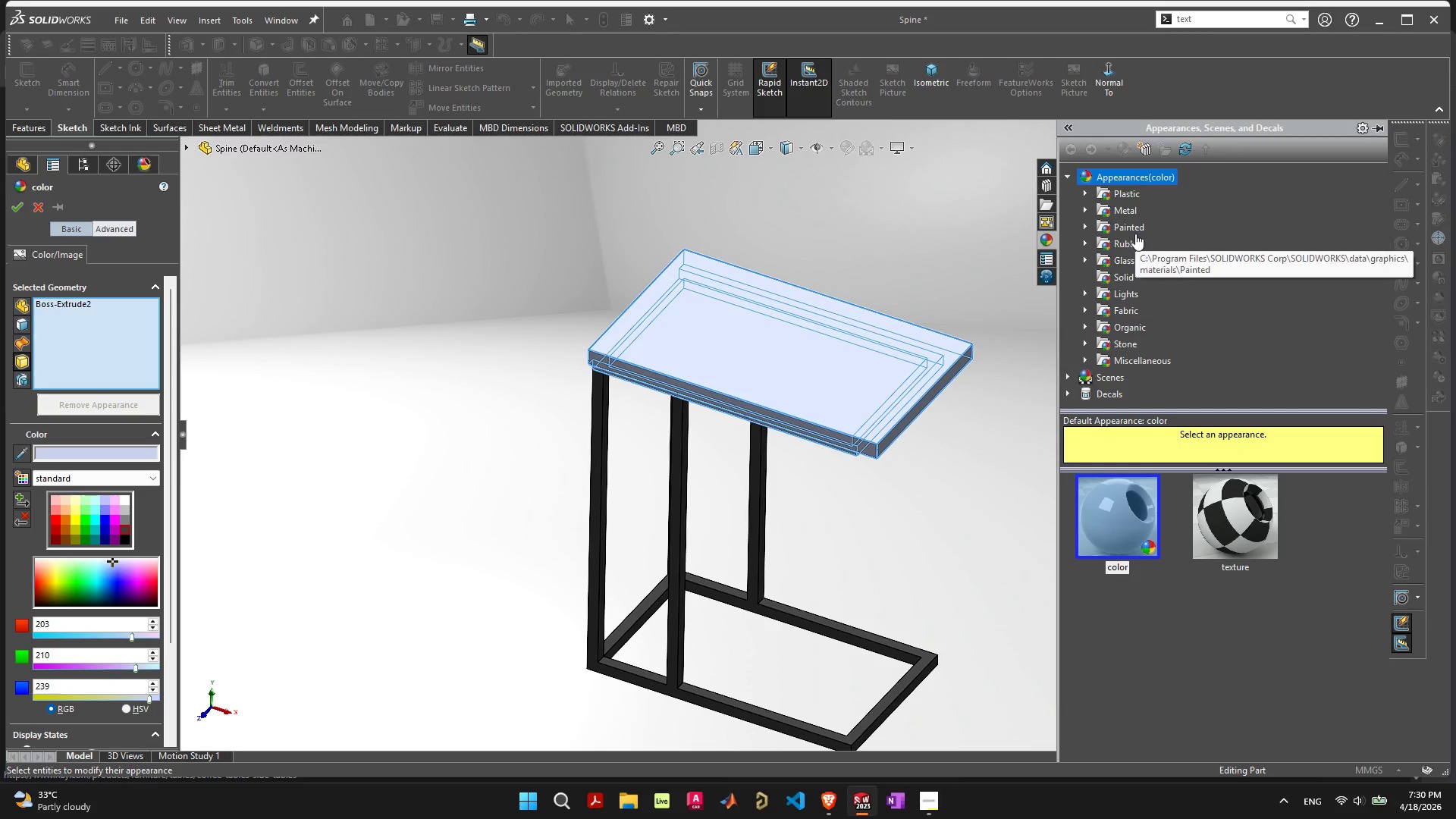 
left_click([1131, 194])
 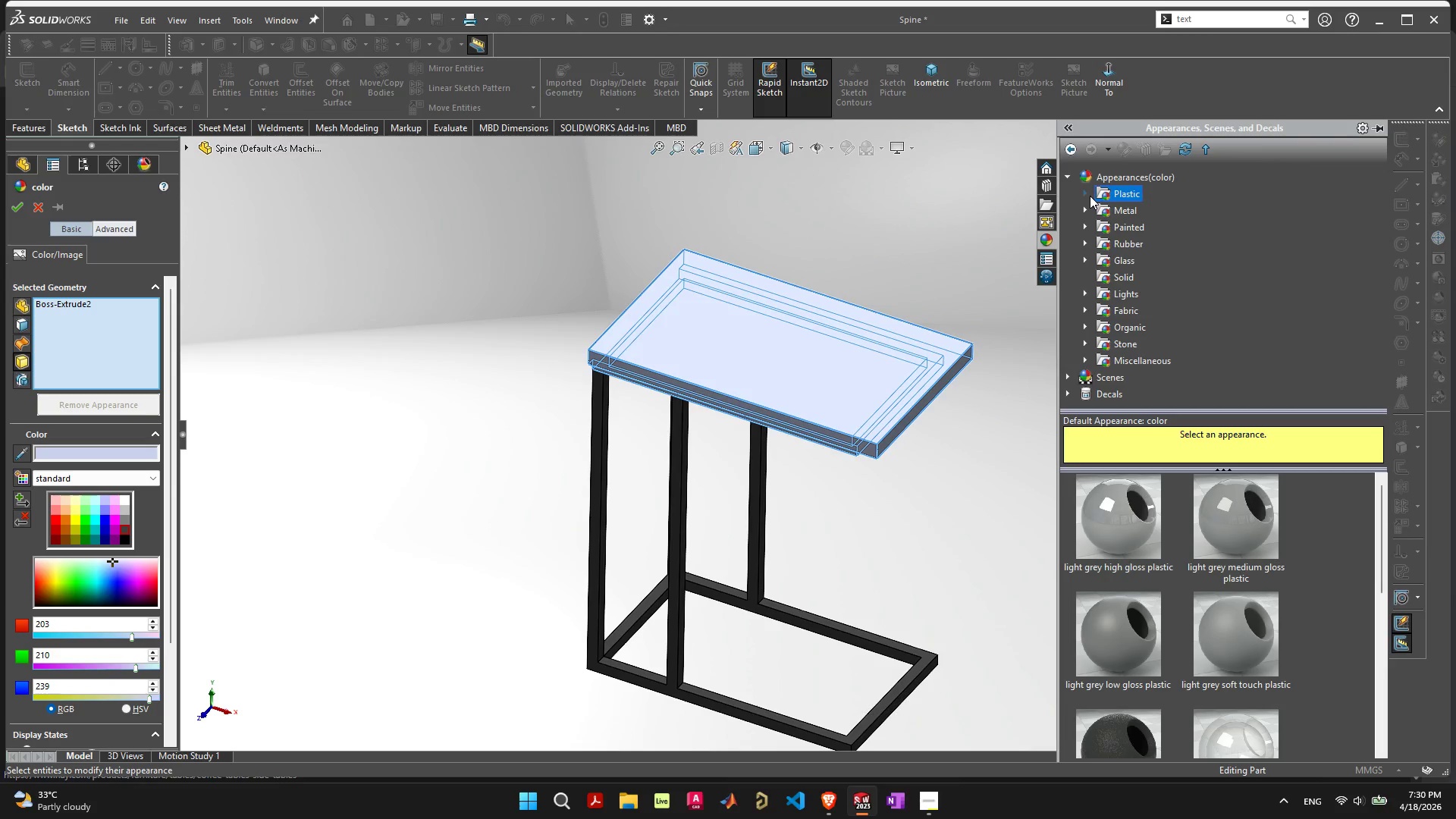 
left_click([1089, 195])
 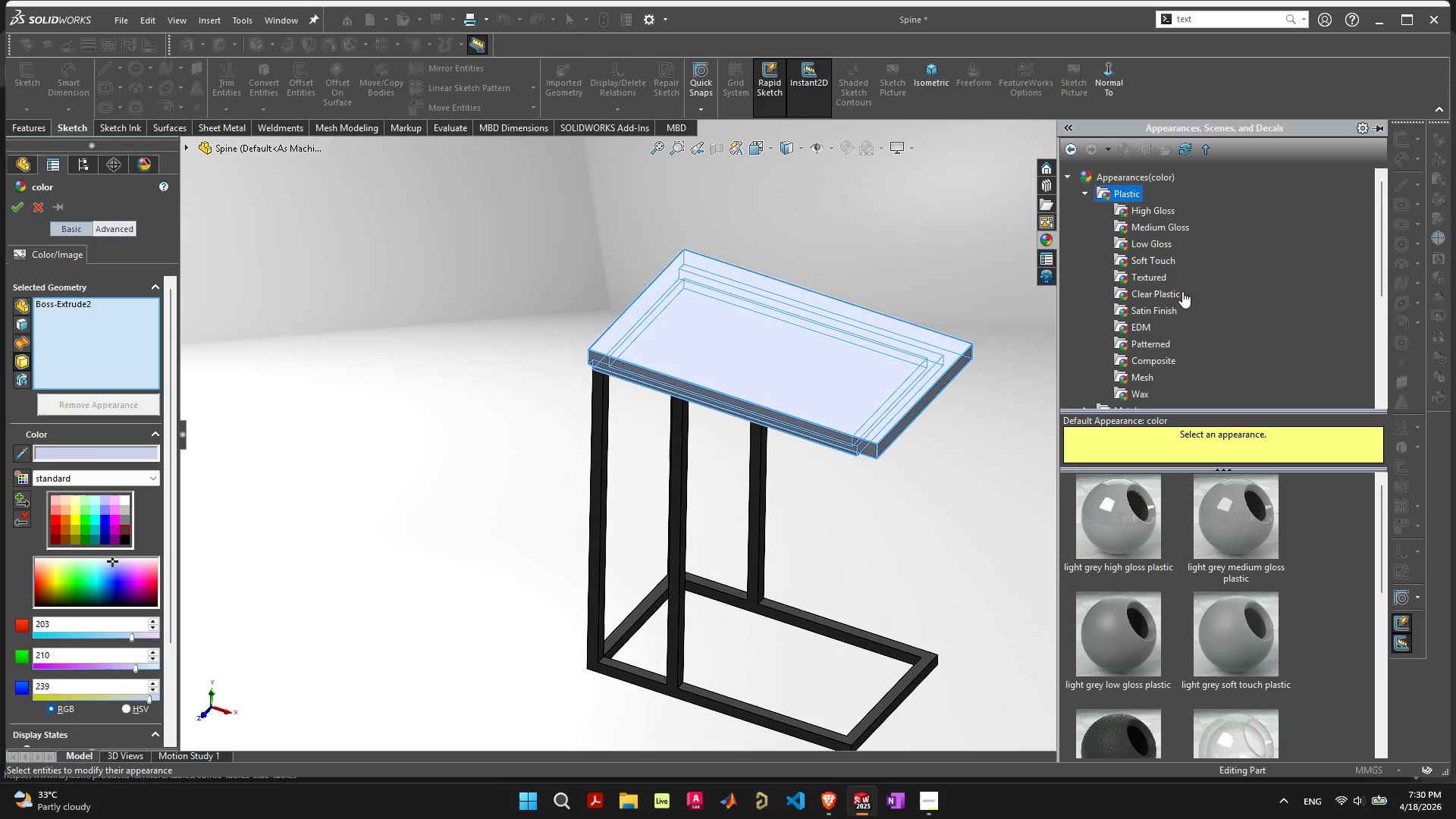 
scroll: coordinate [1181, 312], scroll_direction: down, amount: 5.0
 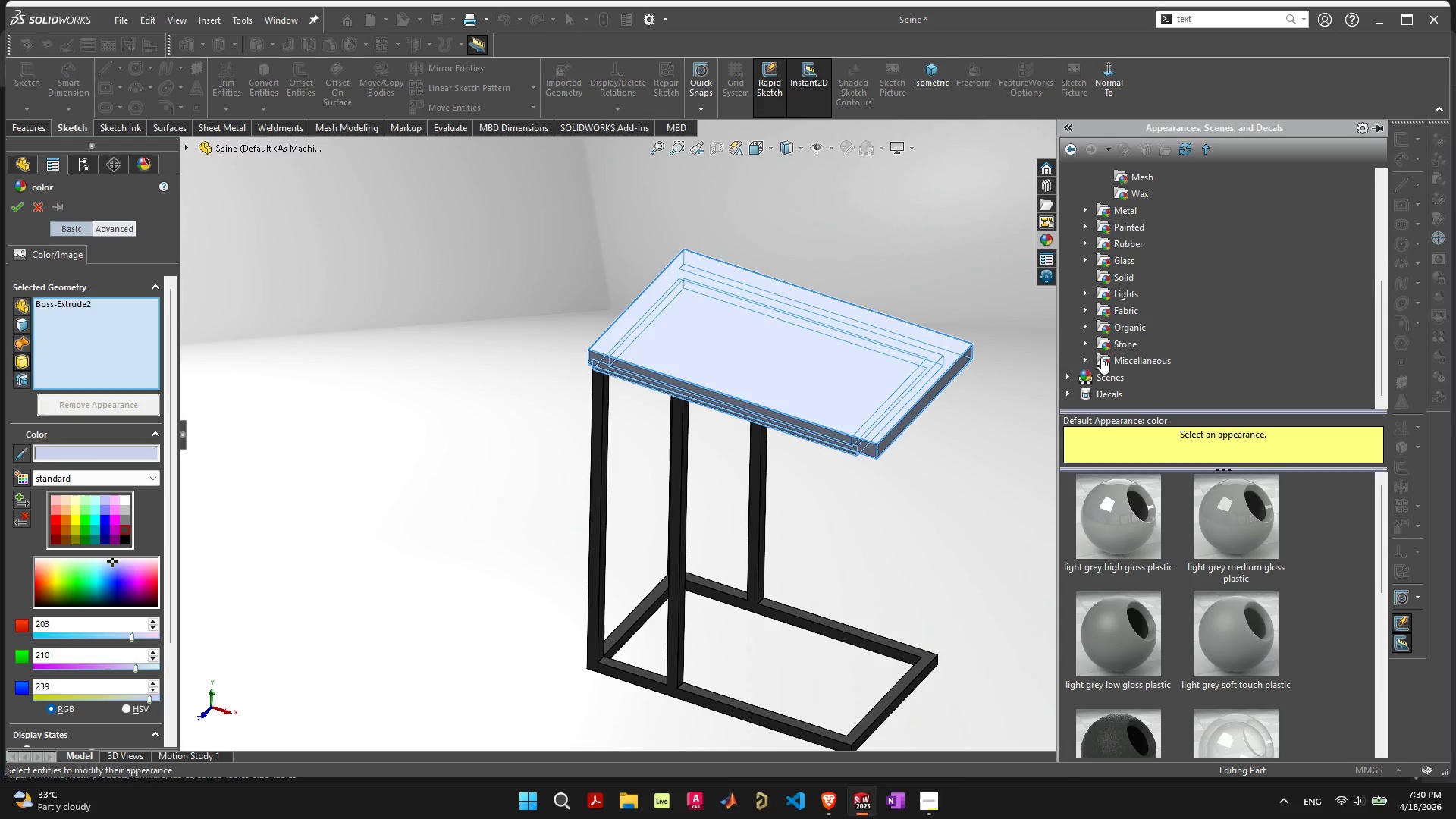 
left_click([1101, 358])
 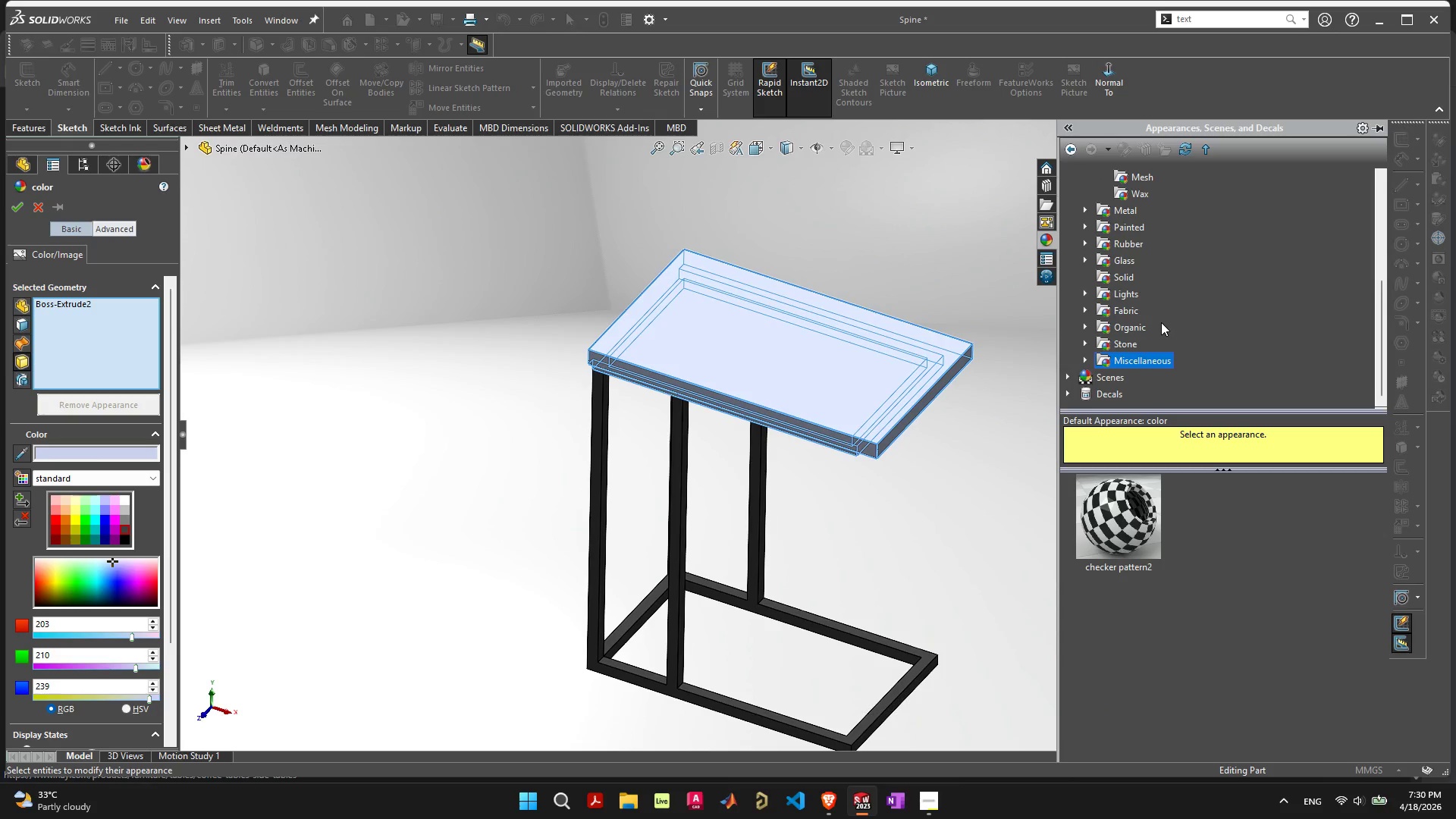 
left_click([1133, 338])
 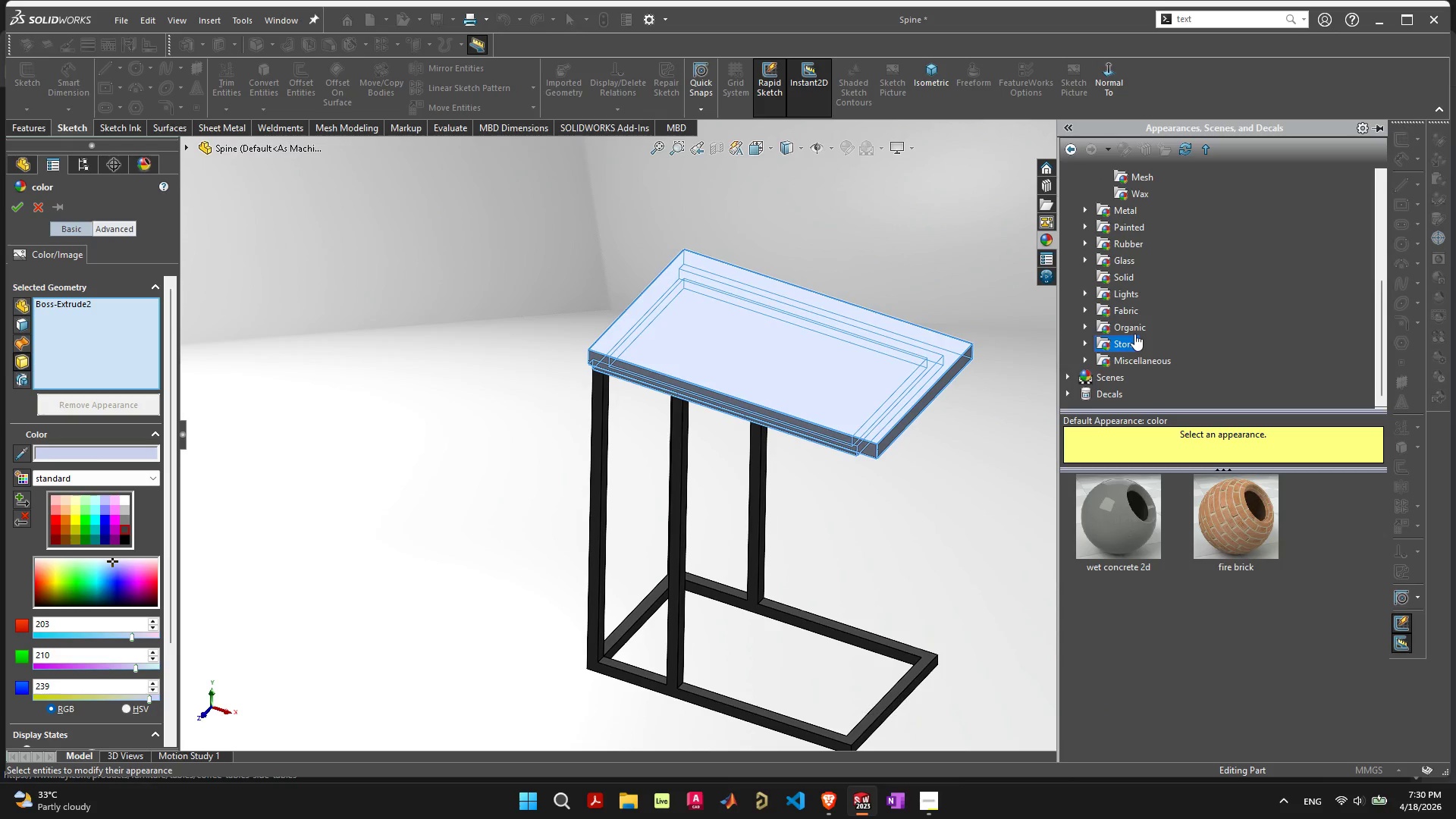 
left_click([1134, 324])
 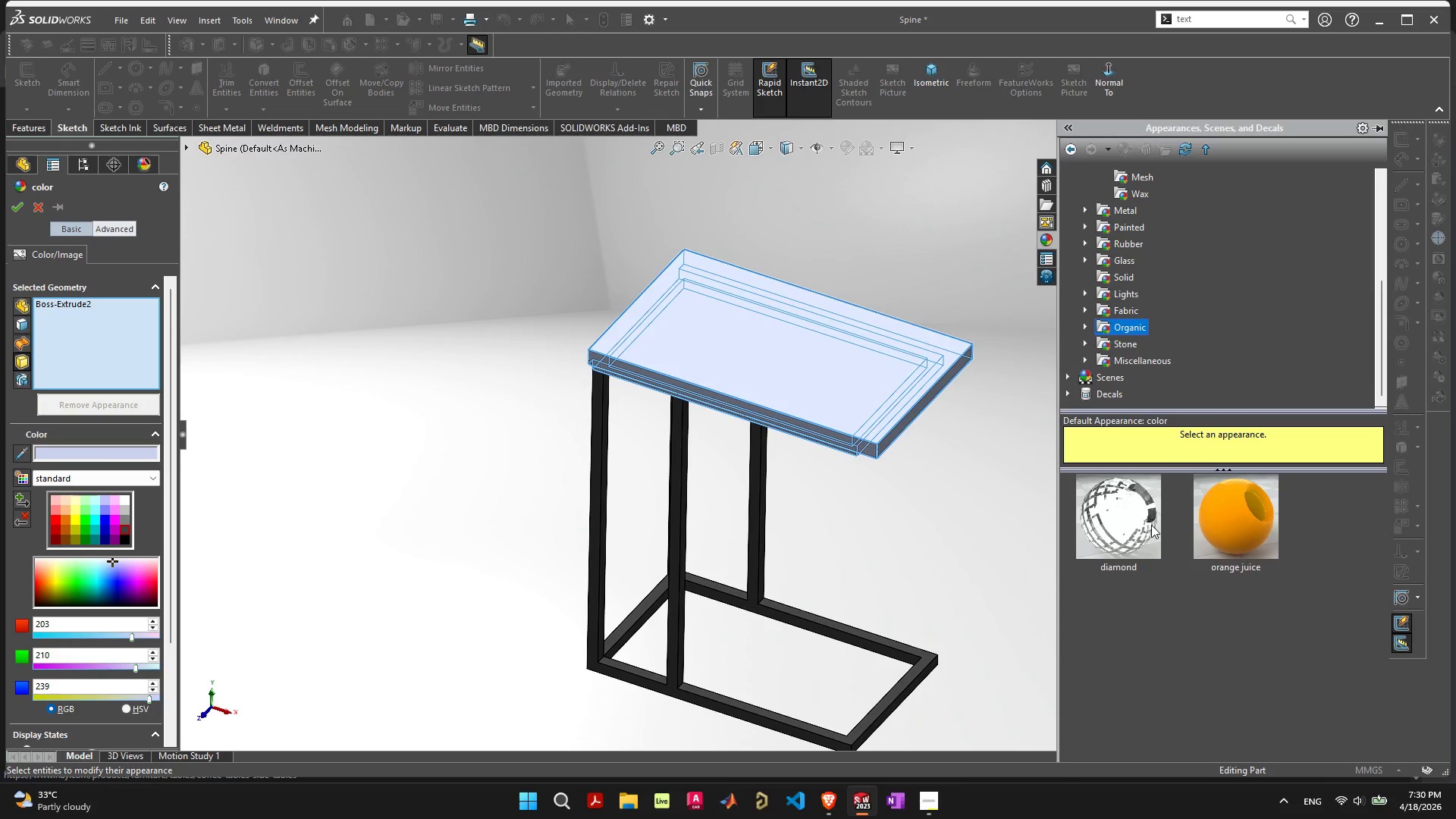 
left_click([1116, 308])
 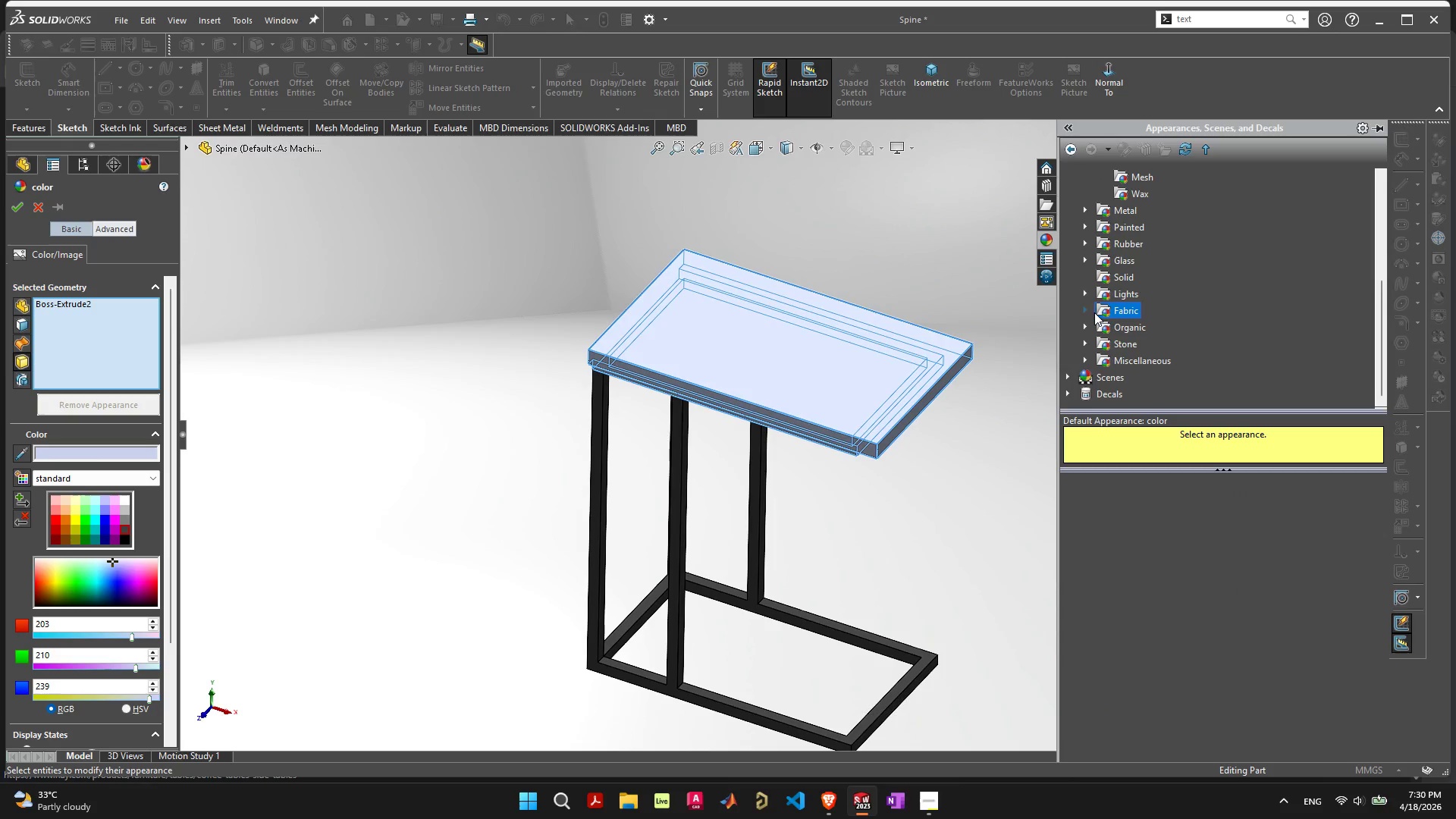 
left_click([1091, 312])
 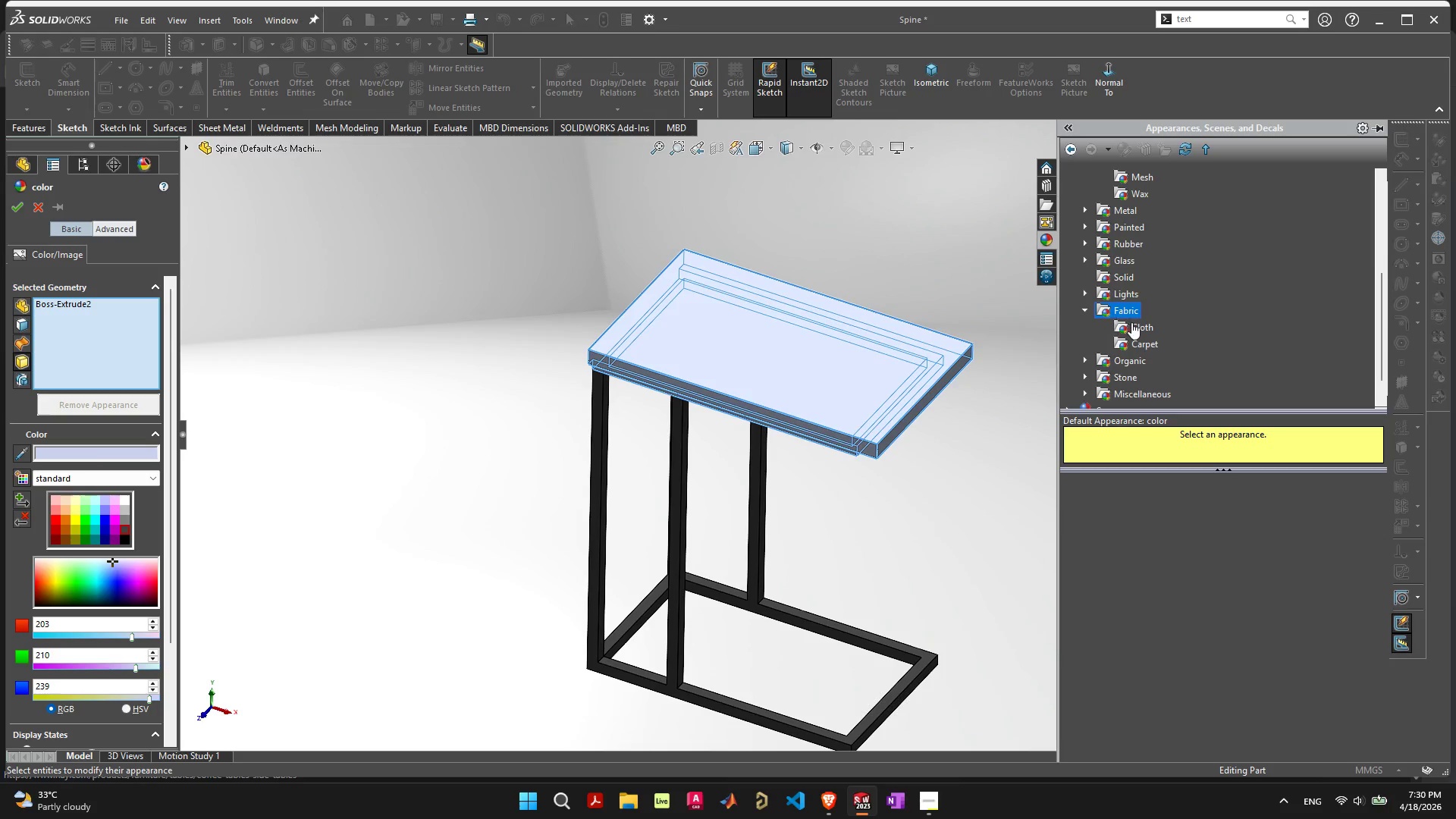 
left_click([1131, 322])
 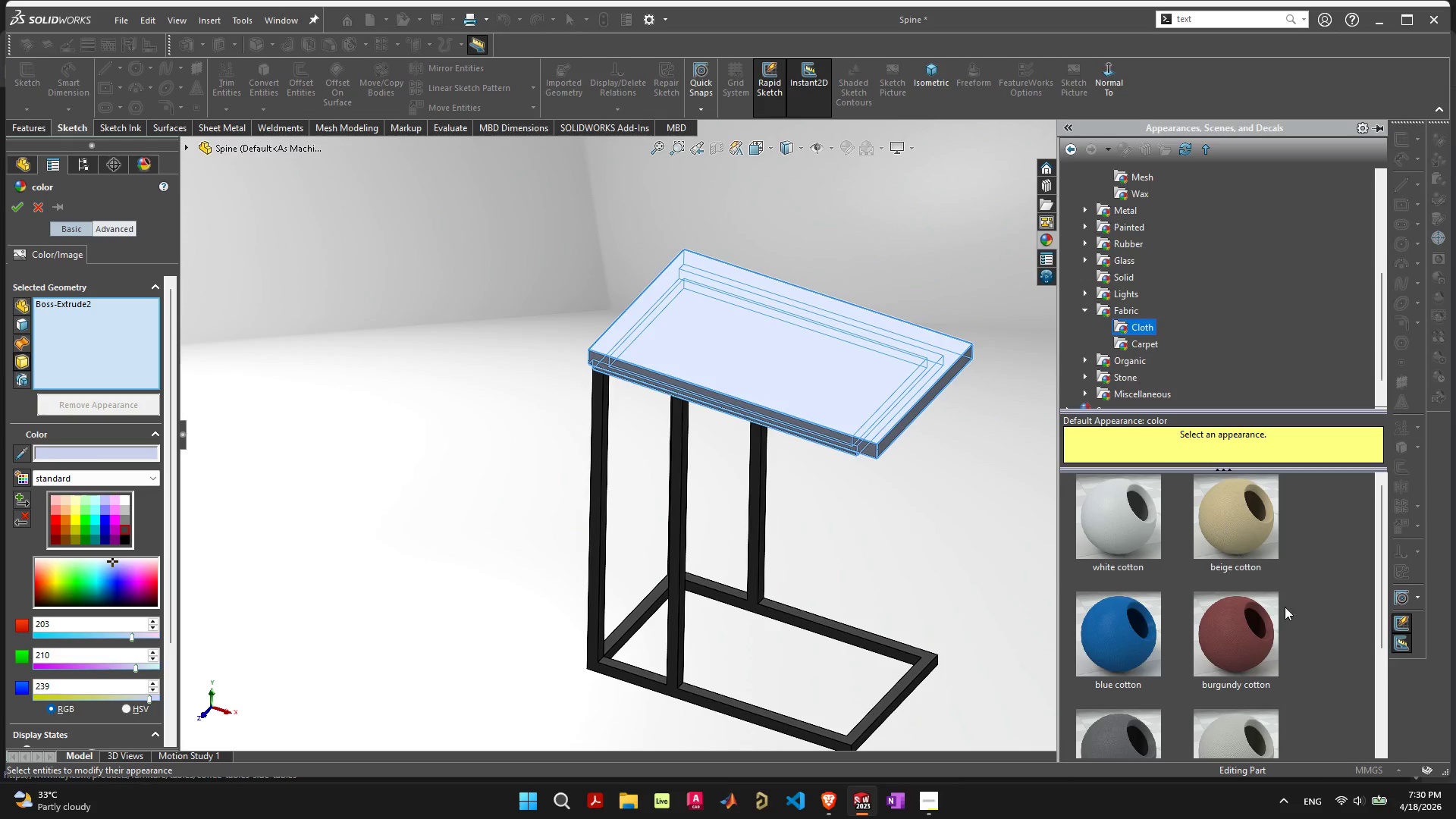 
scroll: coordinate [1292, 609], scroll_direction: down, amount: 5.0
 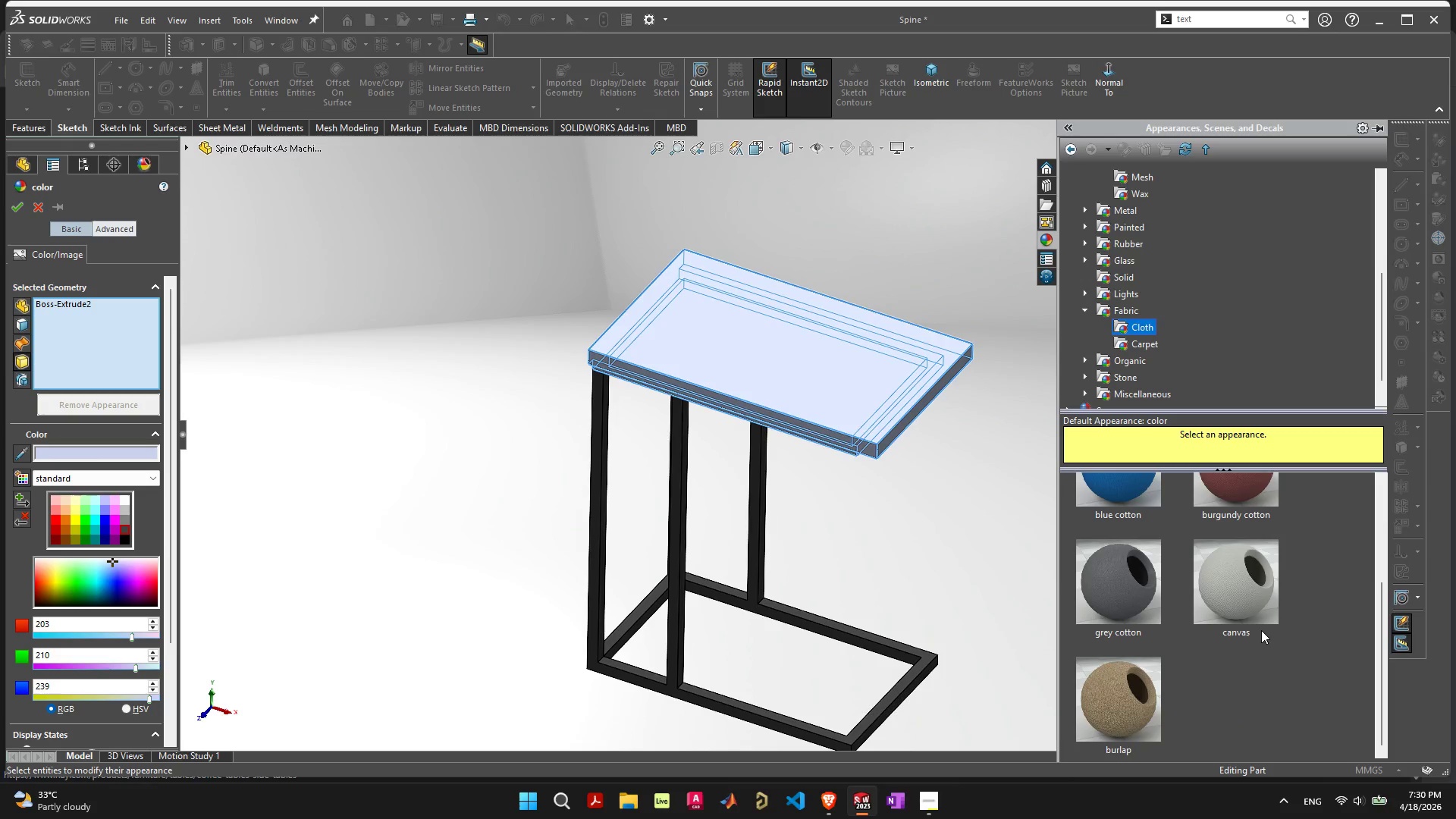 
left_click([1140, 690])
 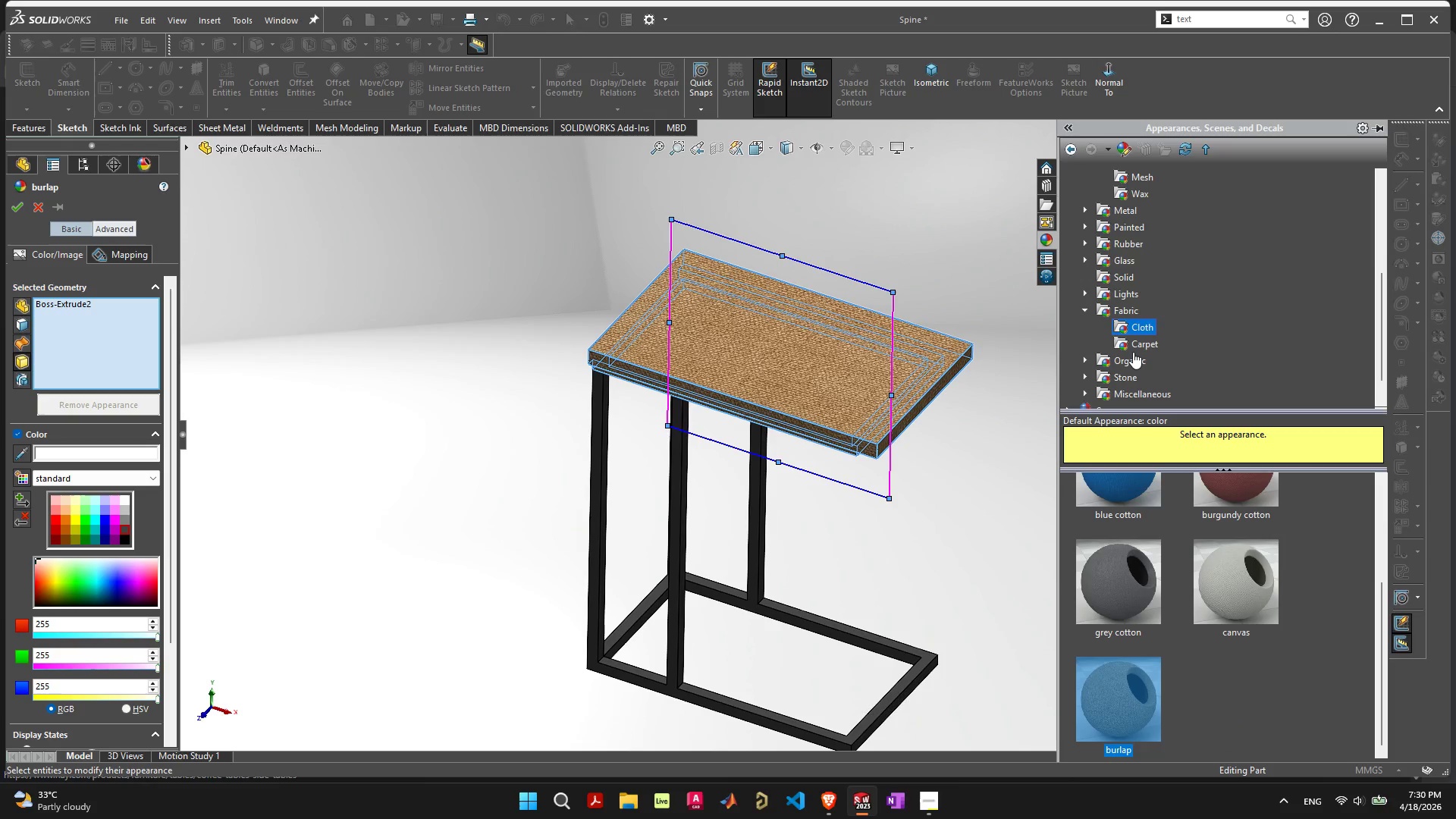 
left_click([1131, 346])
 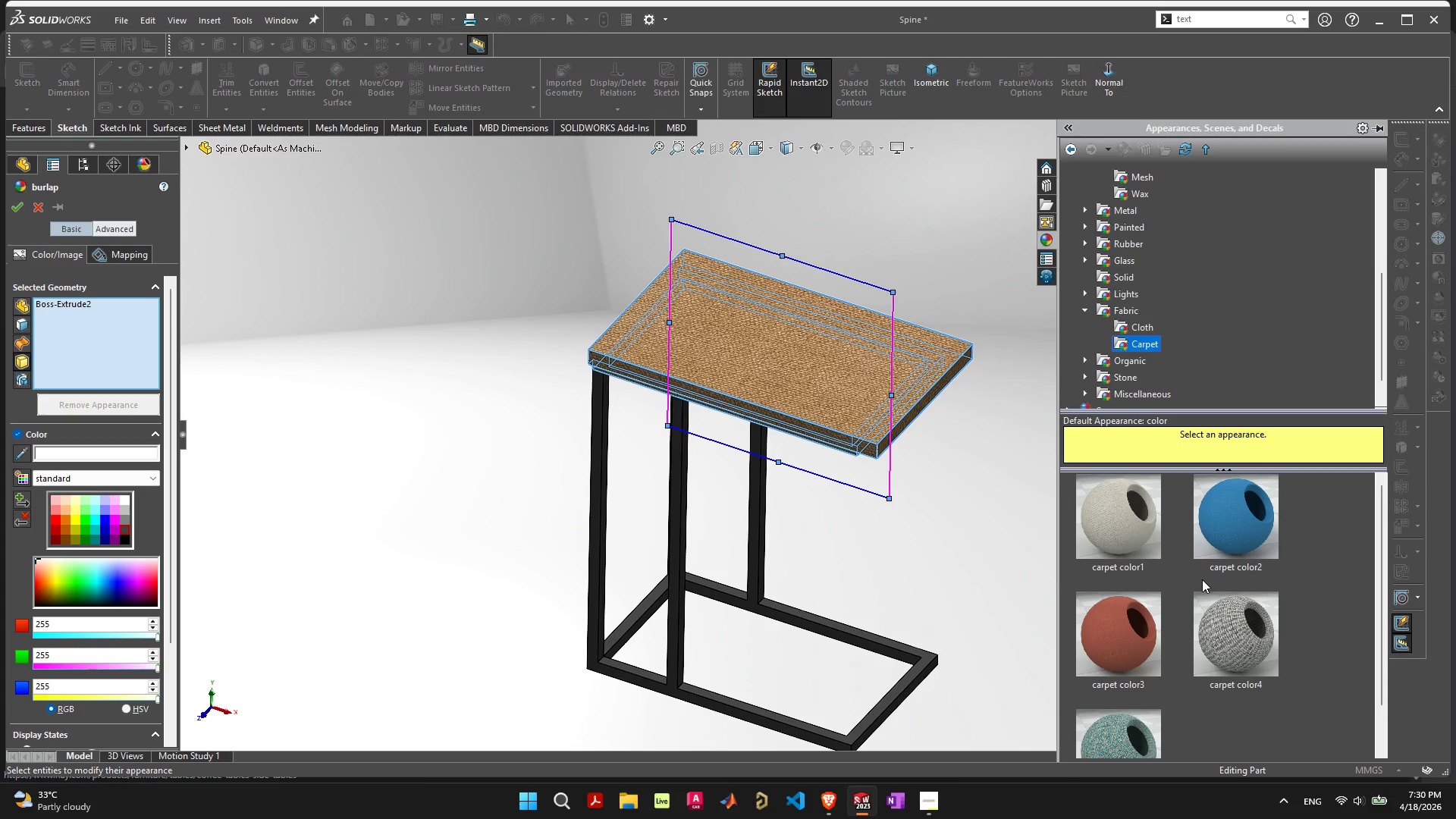 
scroll: coordinate [1206, 595], scroll_direction: down, amount: 4.0
 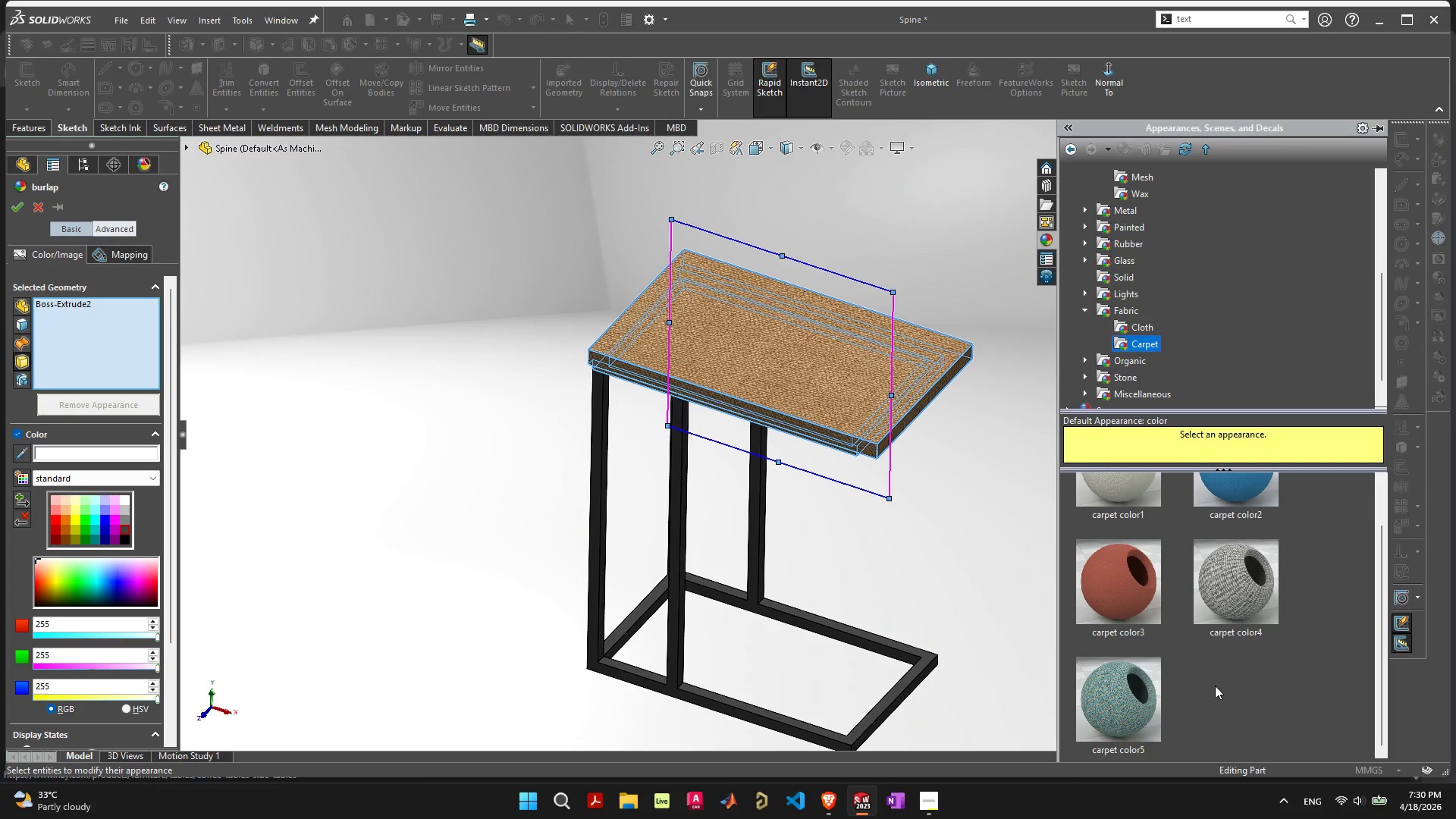 
scroll: coordinate [1215, 686], scroll_direction: up, amount: 1.0
 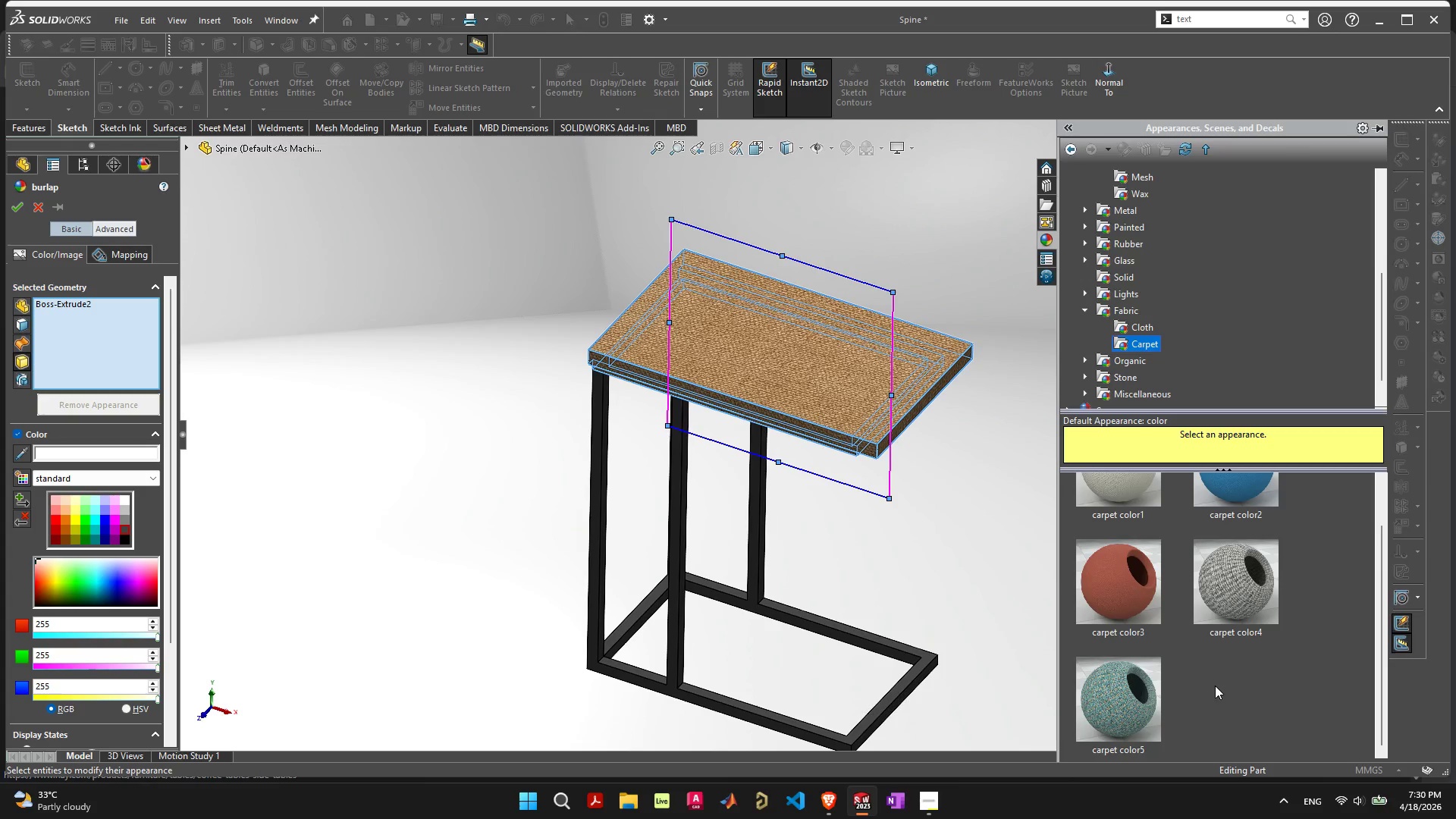 
scroll: coordinate [1201, 673], scroll_direction: none, amount: 0.0
 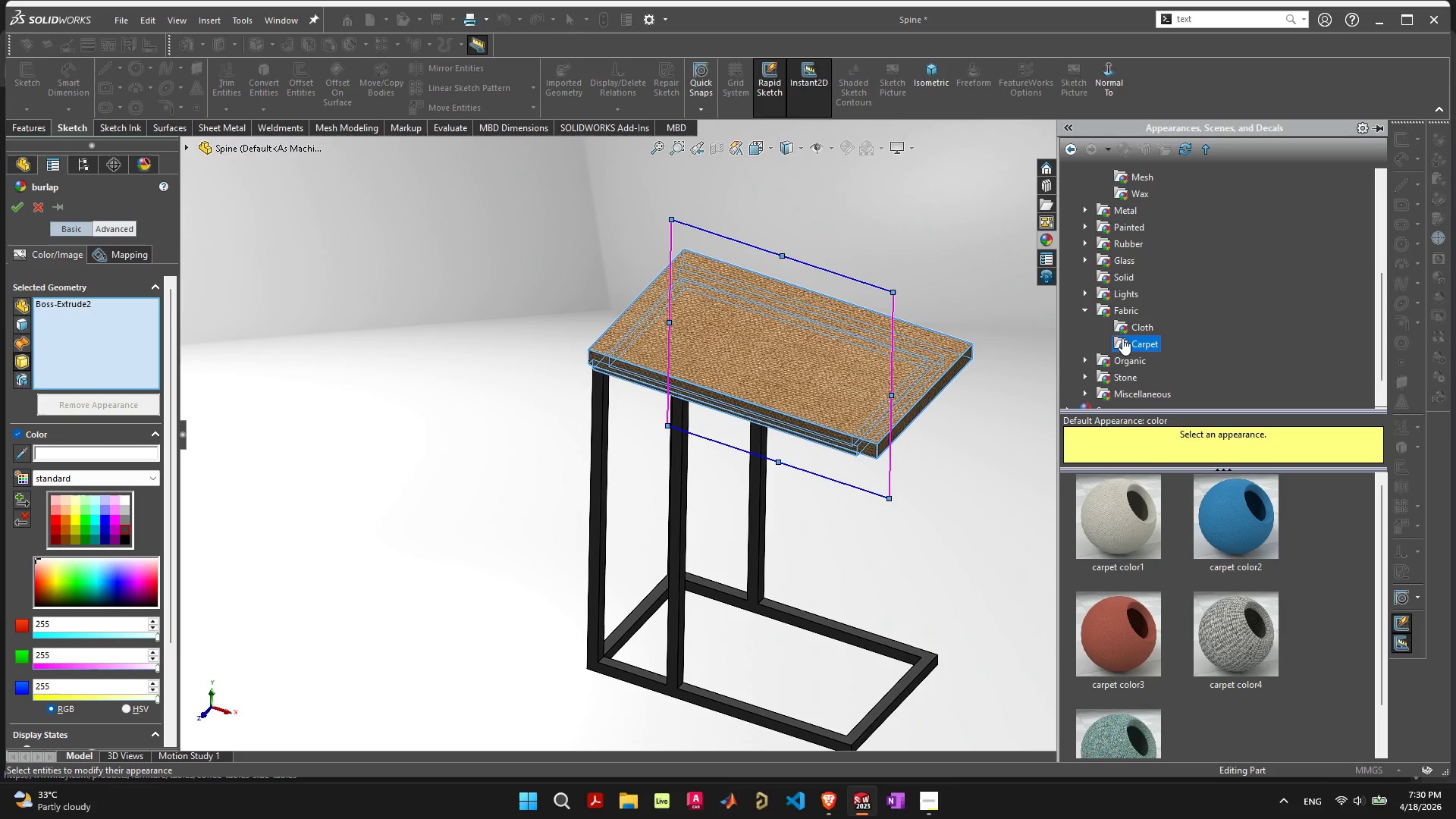 
left_click([1128, 321])
 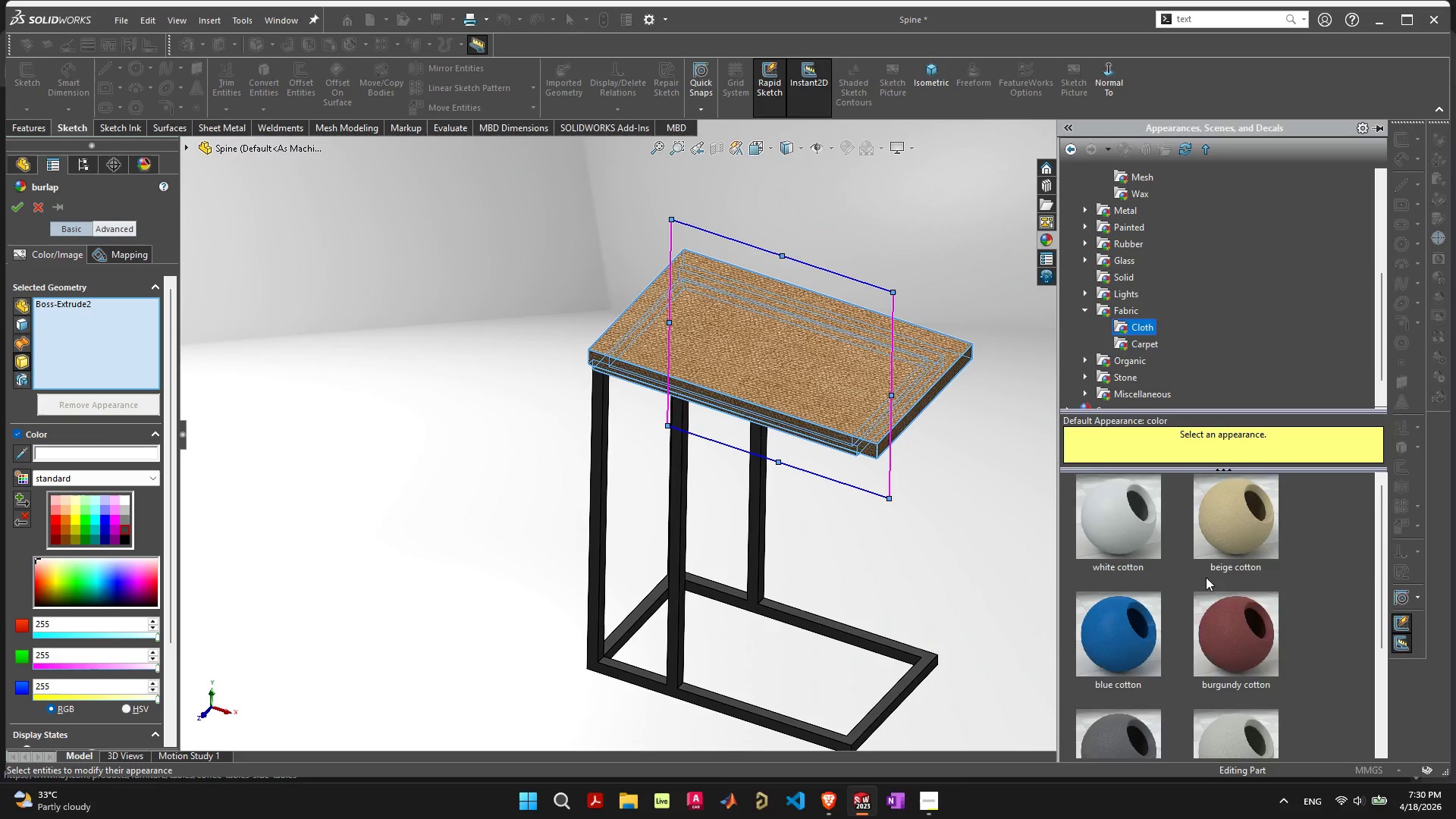 
scroll: coordinate [1204, 573], scroll_direction: down, amount: 3.0
 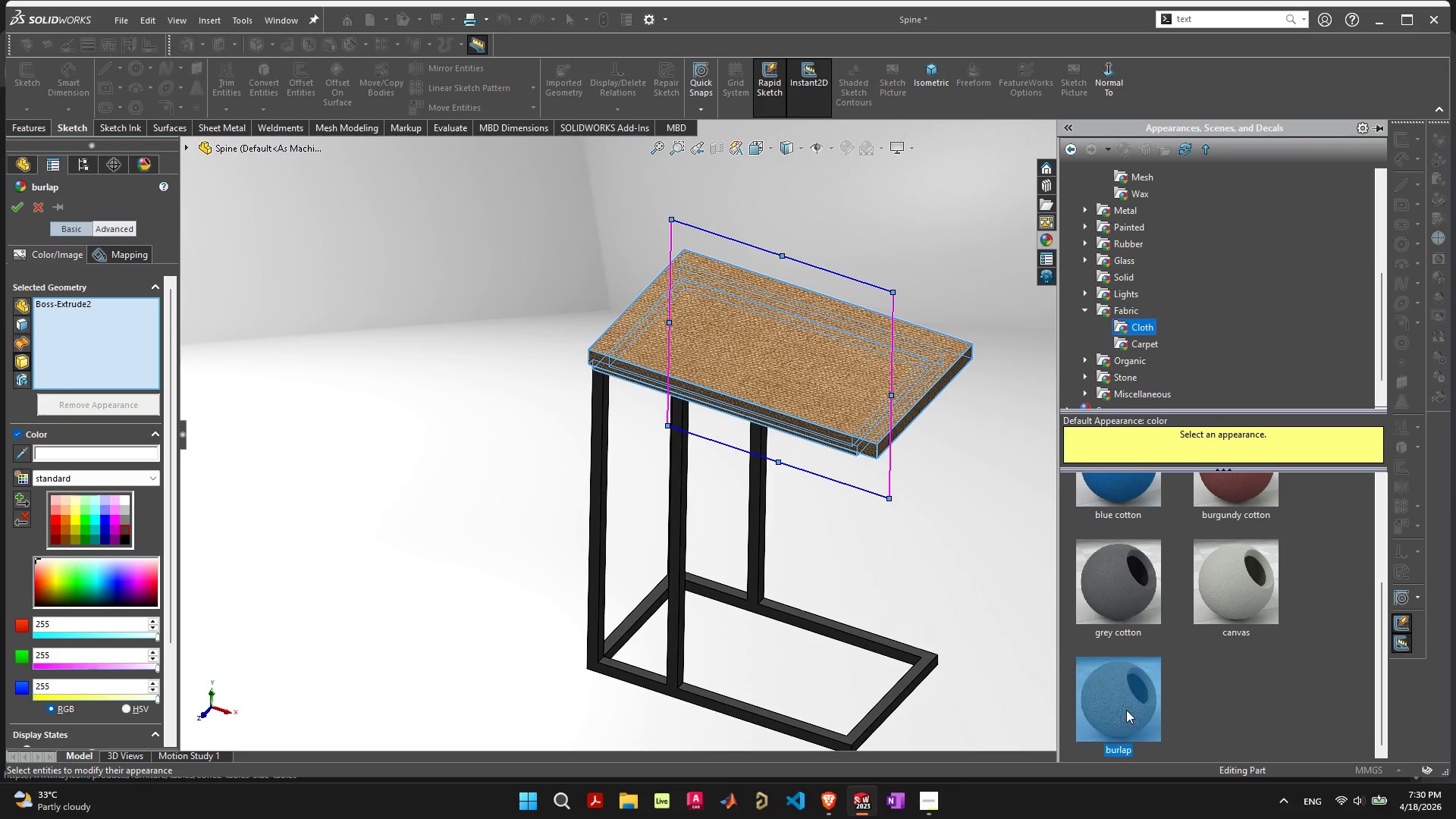 
double_click([1126, 710])
 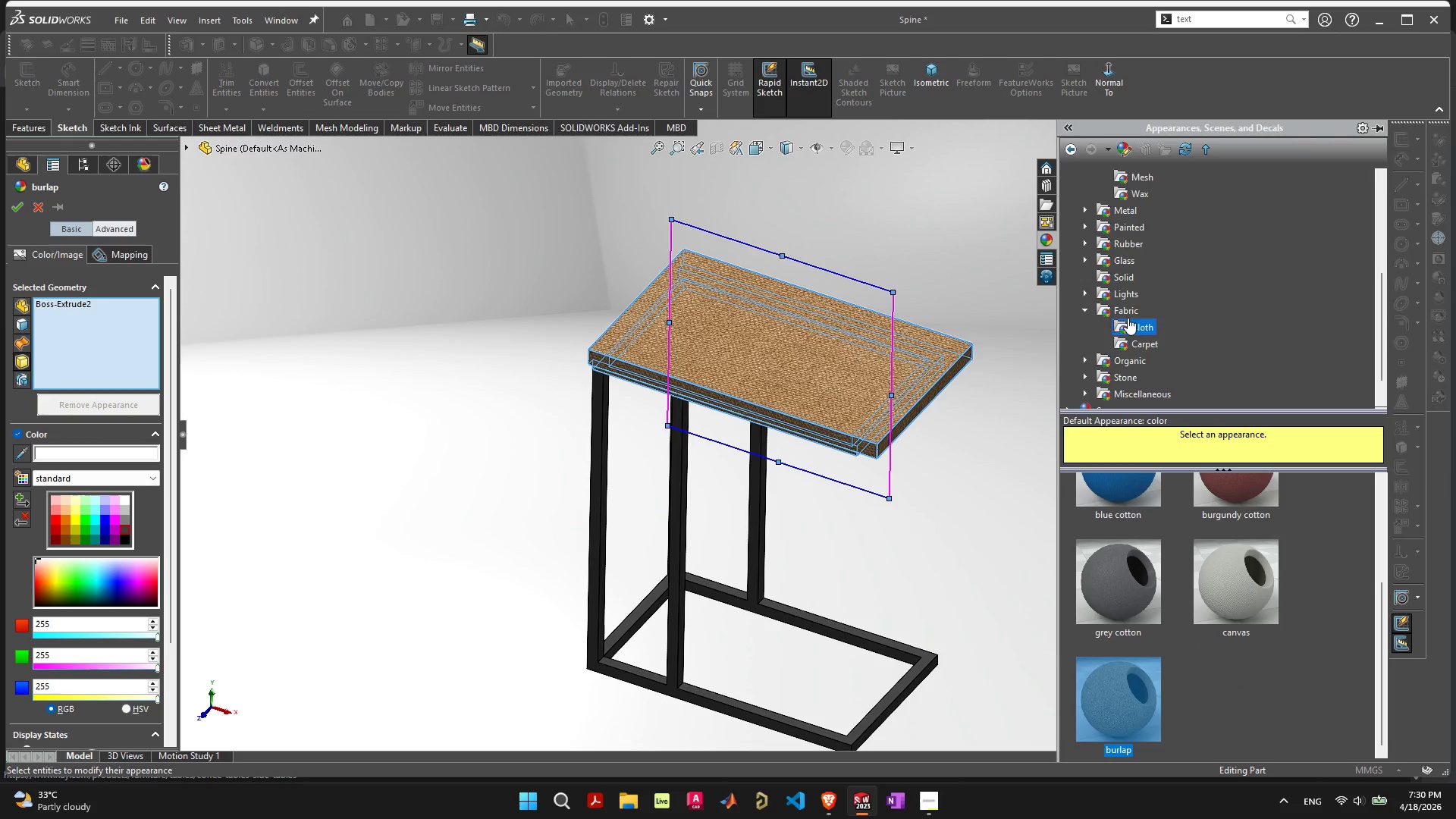 
left_click([1127, 294])
 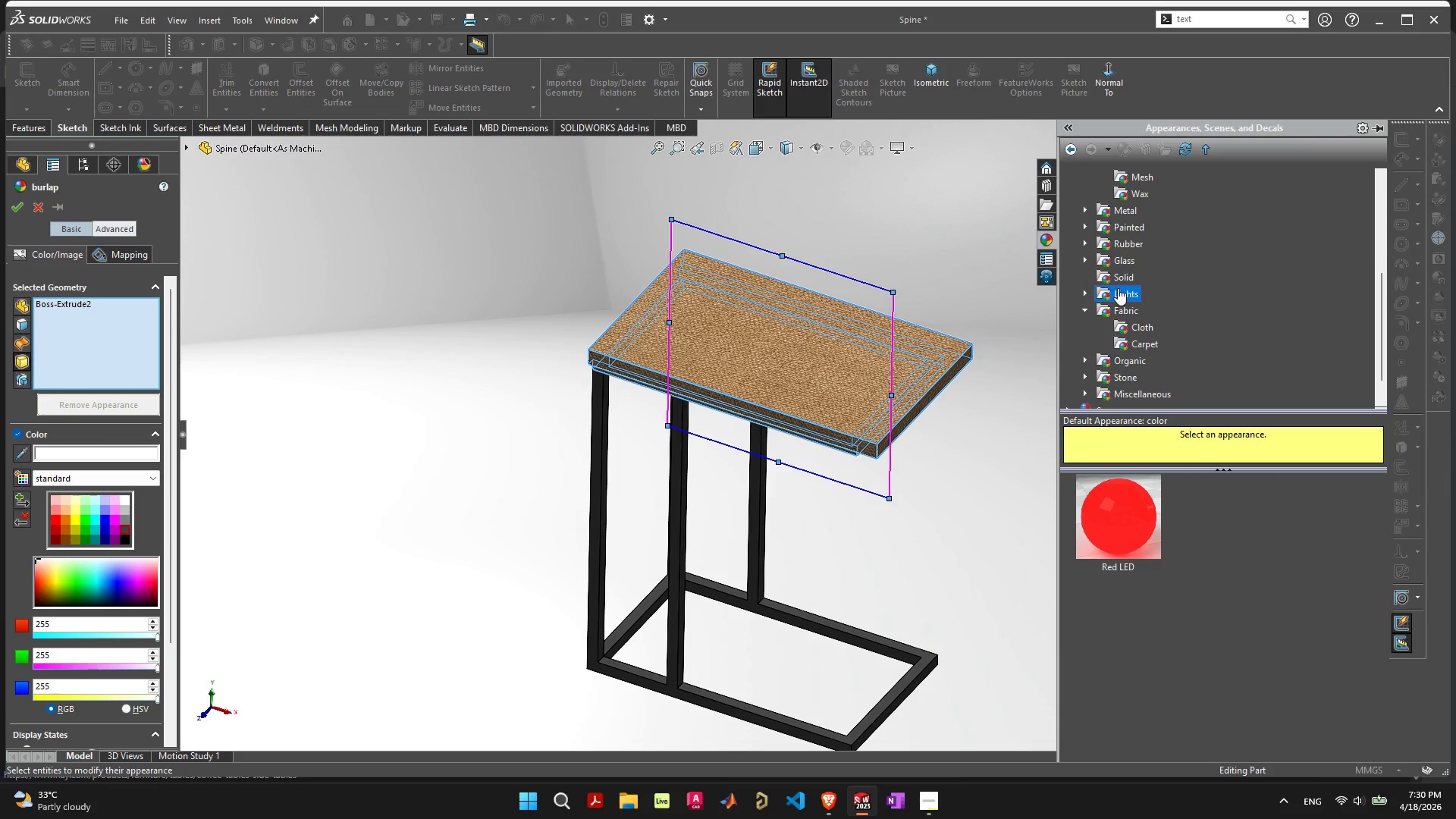 
left_click([1121, 506])
 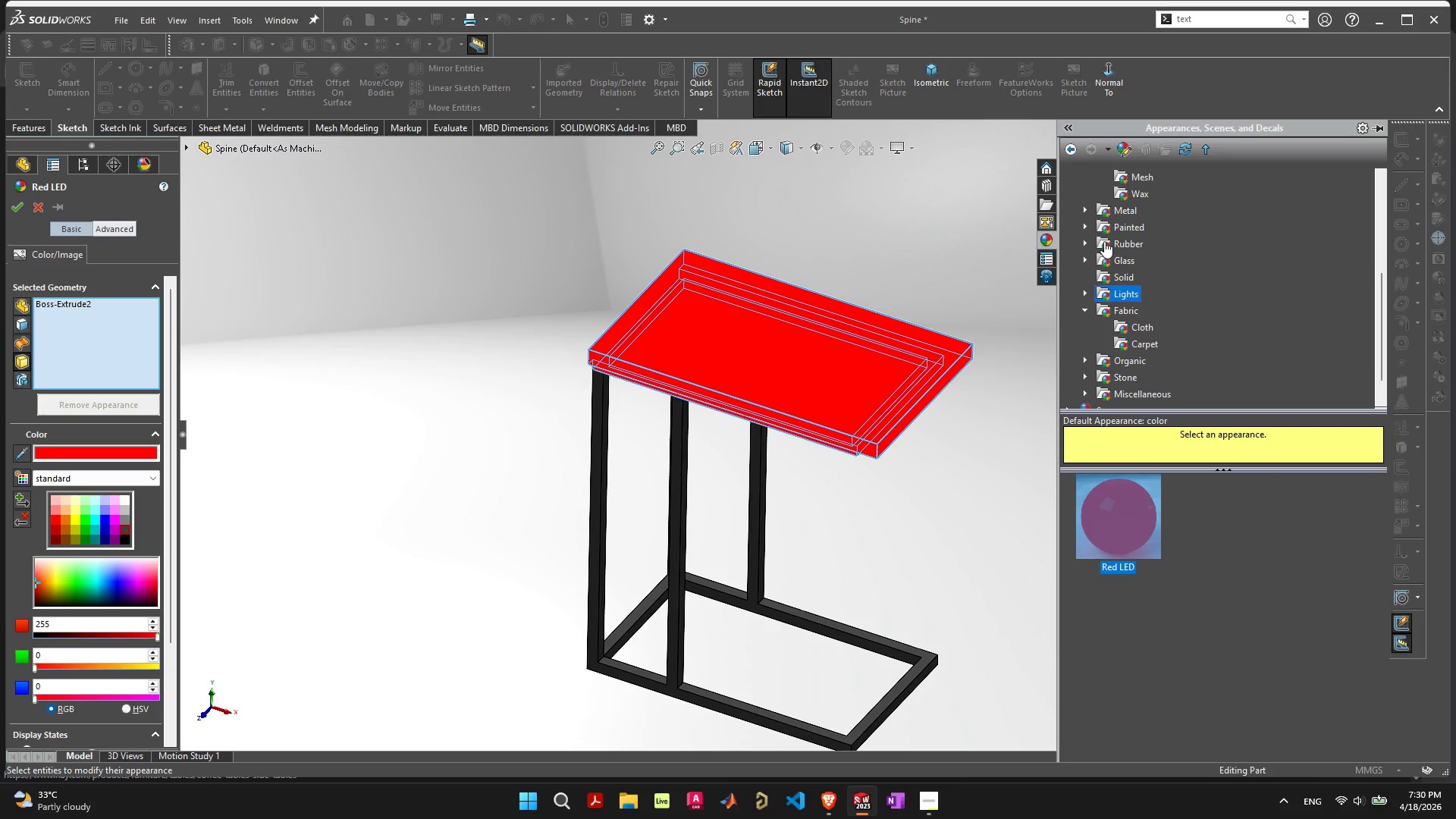 
left_click([1106, 258])
 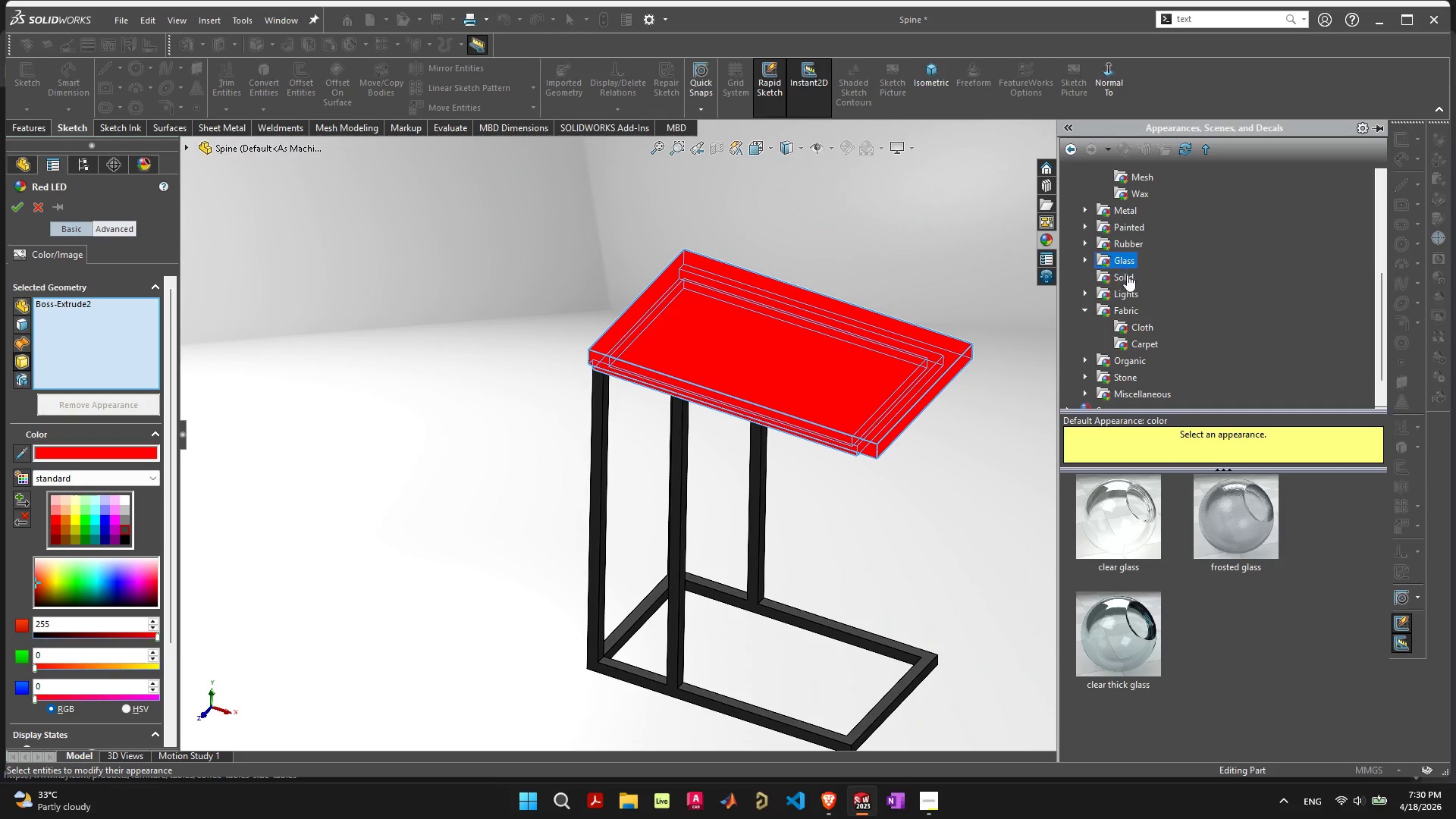 
left_click([1127, 275])
 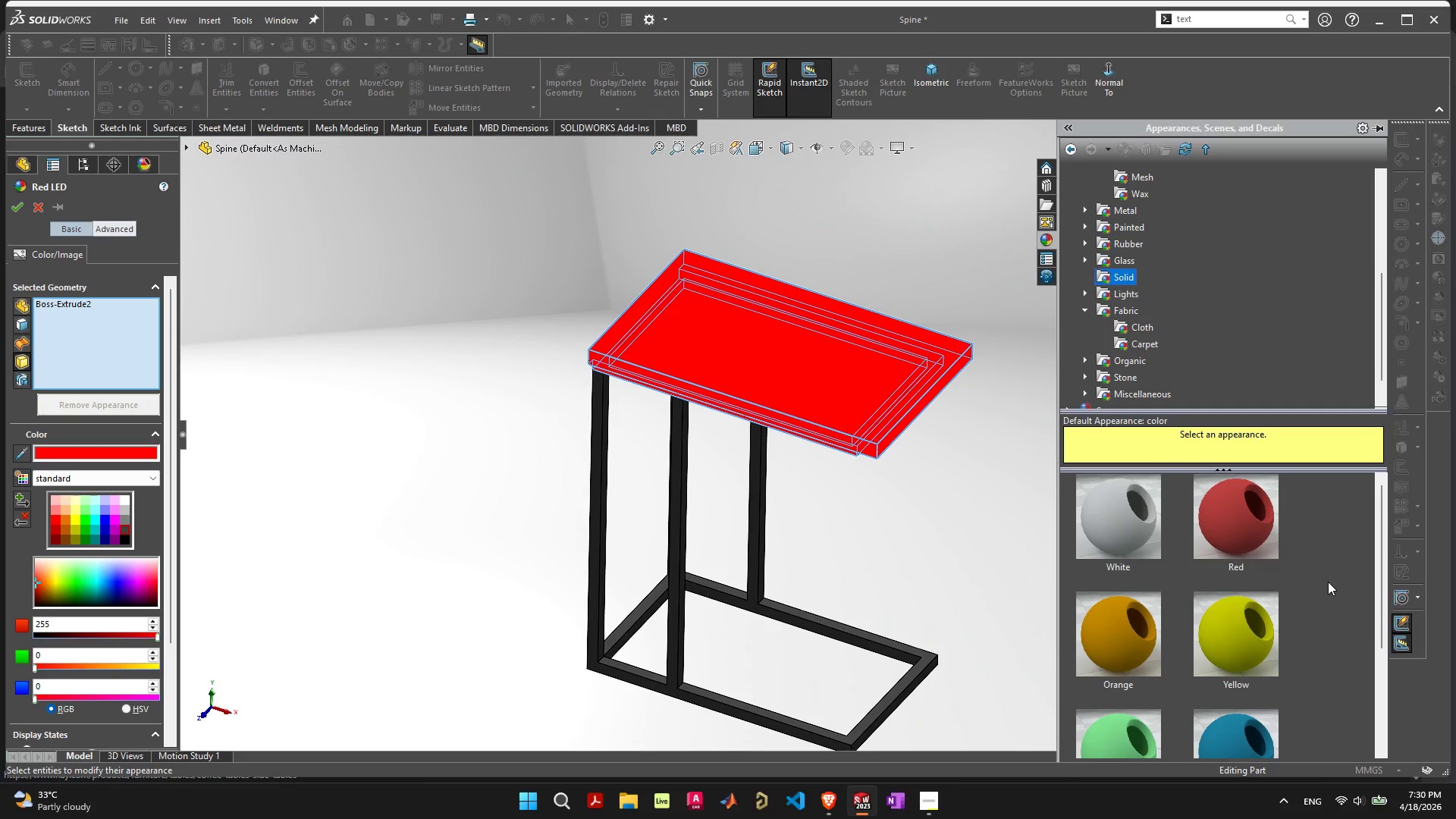 
scroll: coordinate [1329, 587], scroll_direction: down, amount: 6.0
 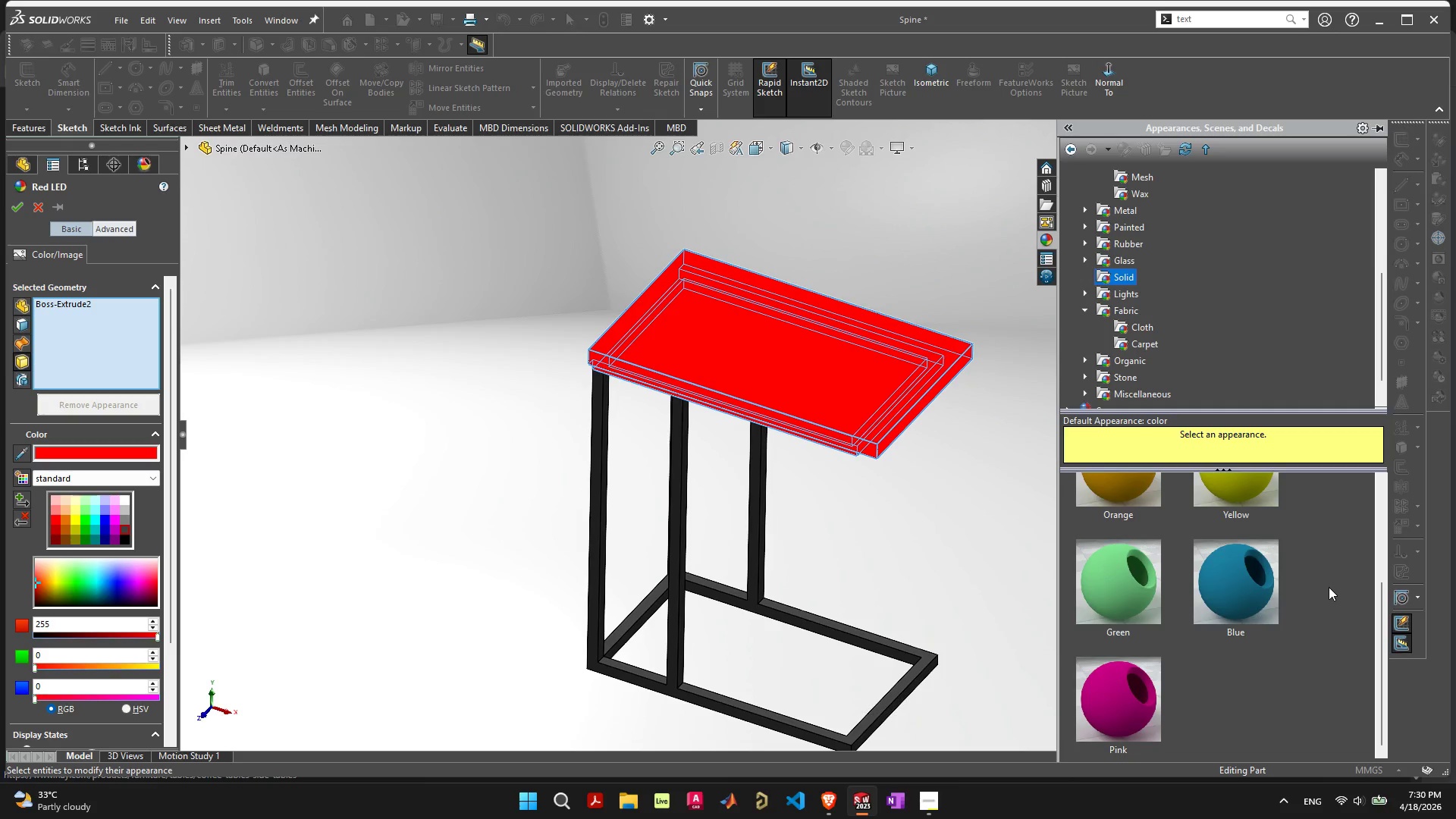 
scroll: coordinate [1323, 587], scroll_direction: up, amount: 4.0
 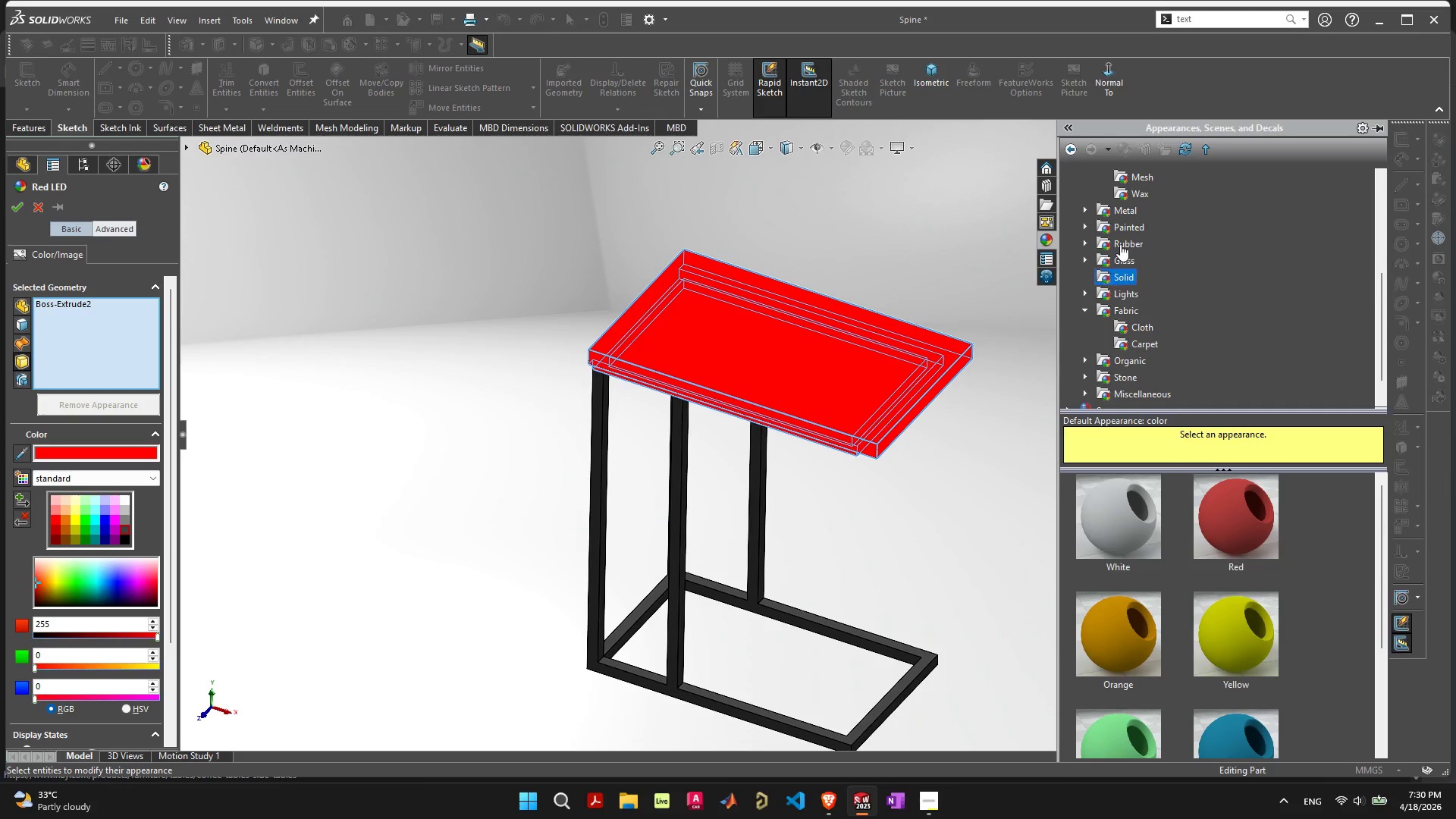 
left_click([1120, 244])
 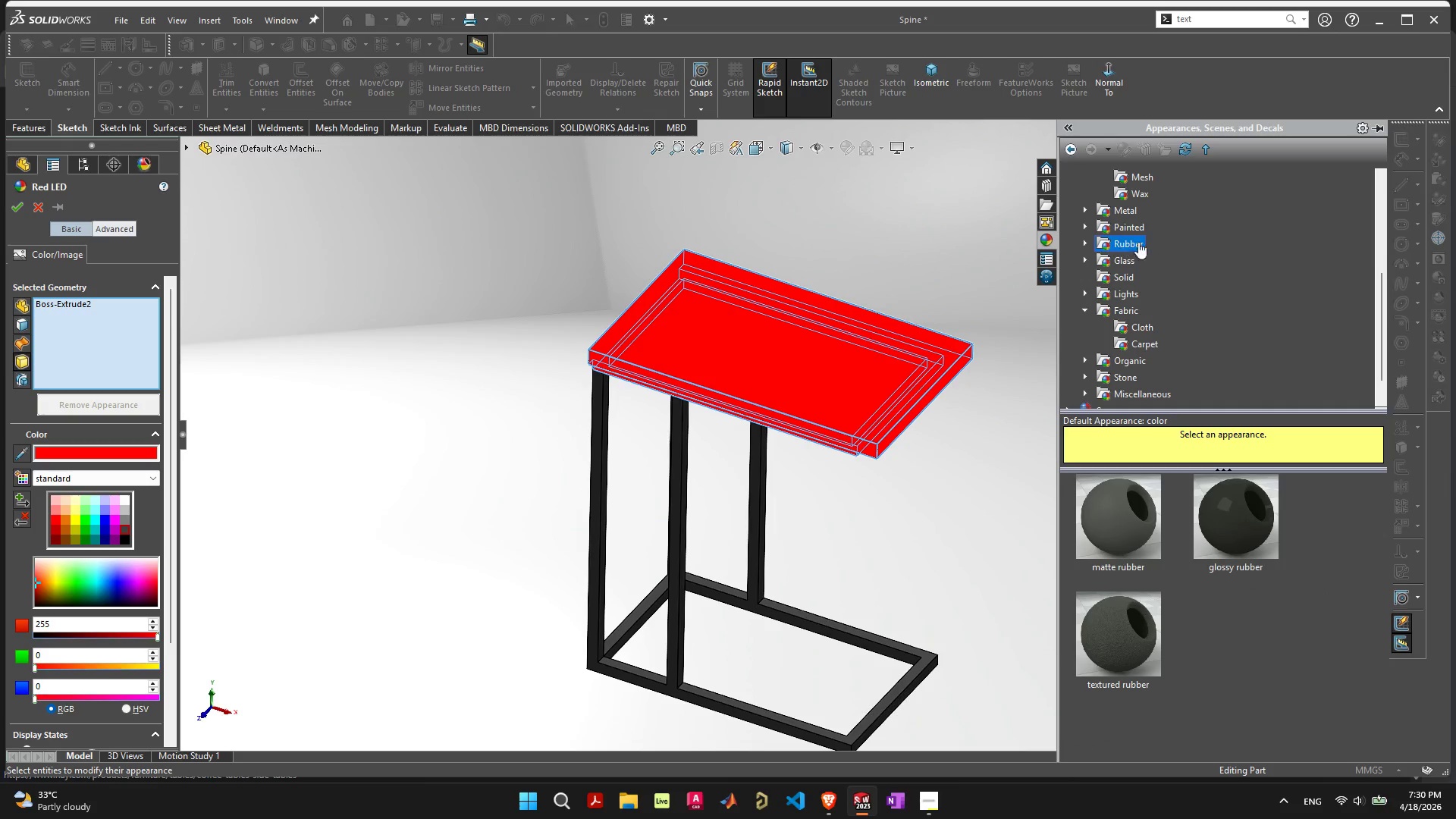 
scroll: coordinate [1197, 312], scroll_direction: up, amount: 4.0
 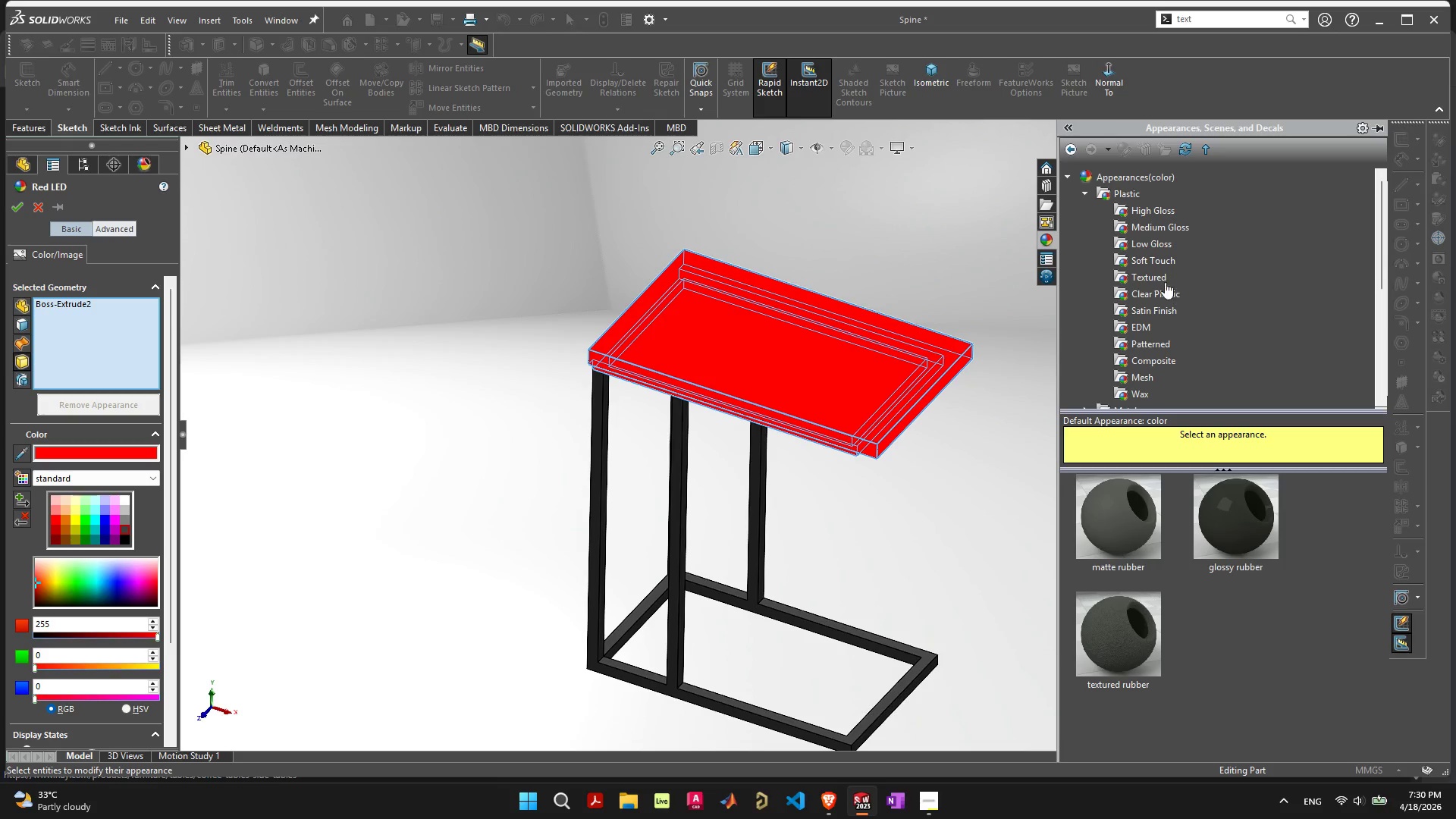 
left_click([1156, 278])
 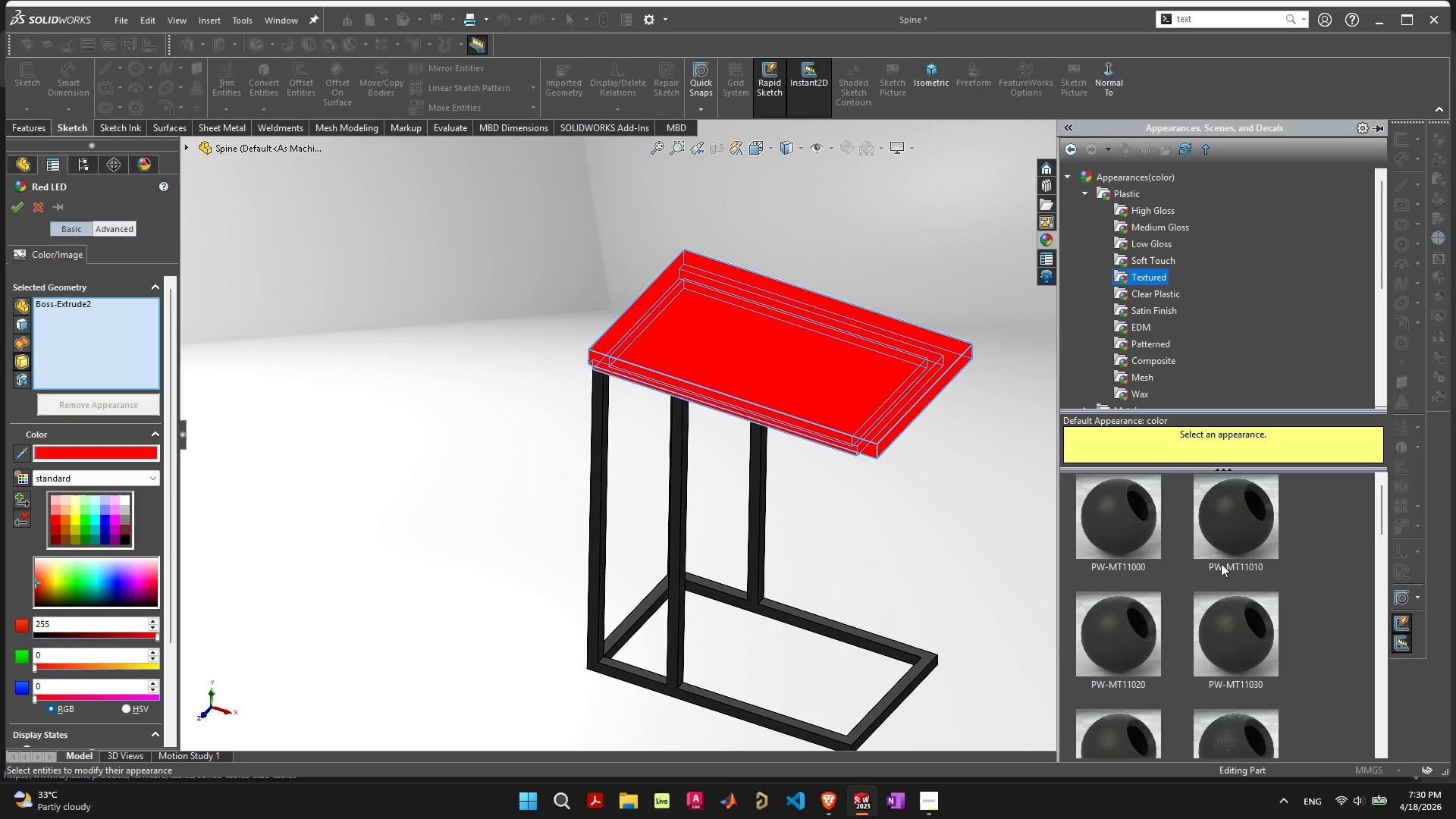 
scroll: coordinate [1280, 617], scroll_direction: down, amount: 4.0
 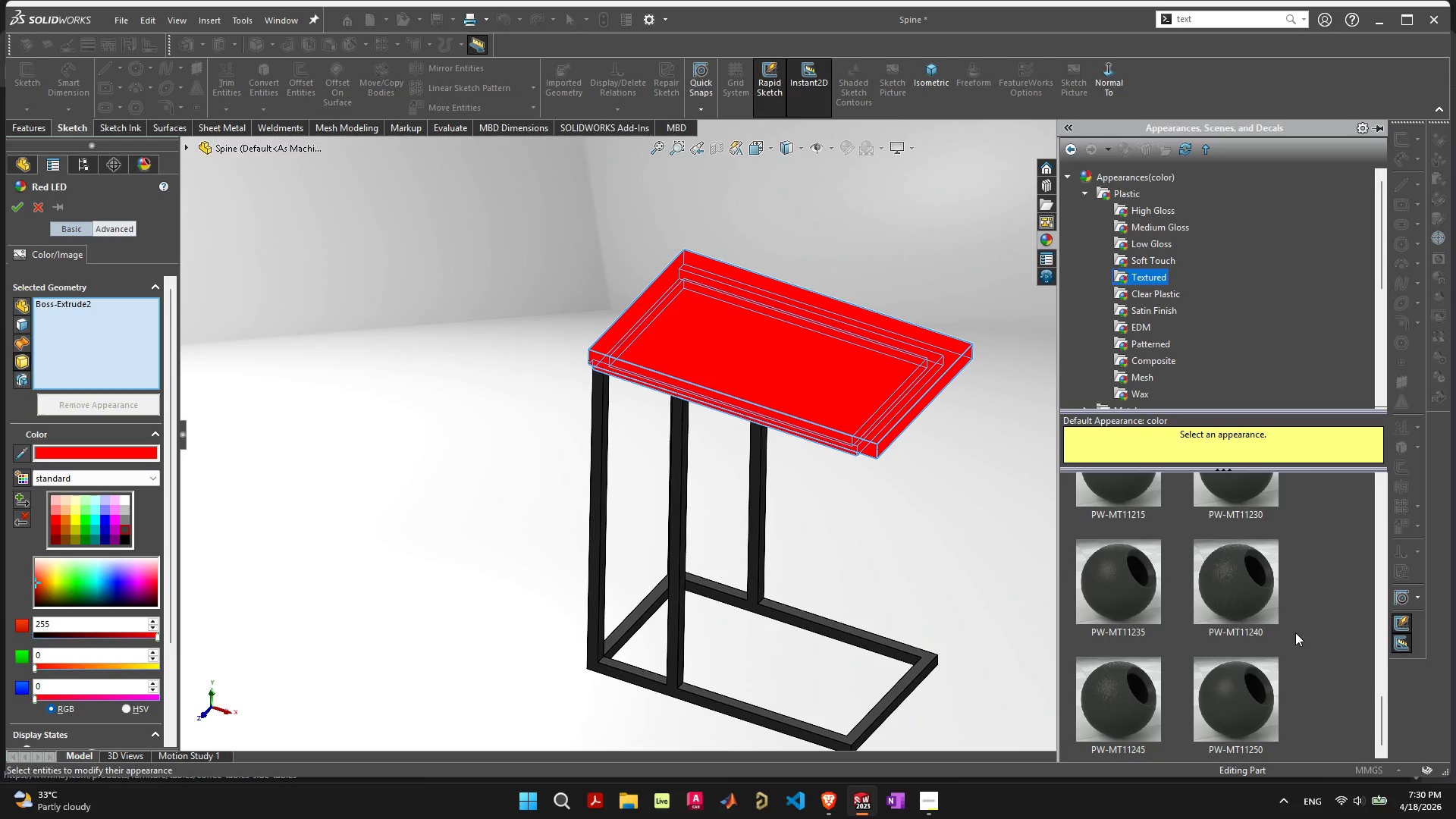 
scroll: coordinate [1331, 630], scroll_direction: up, amount: 5.0
 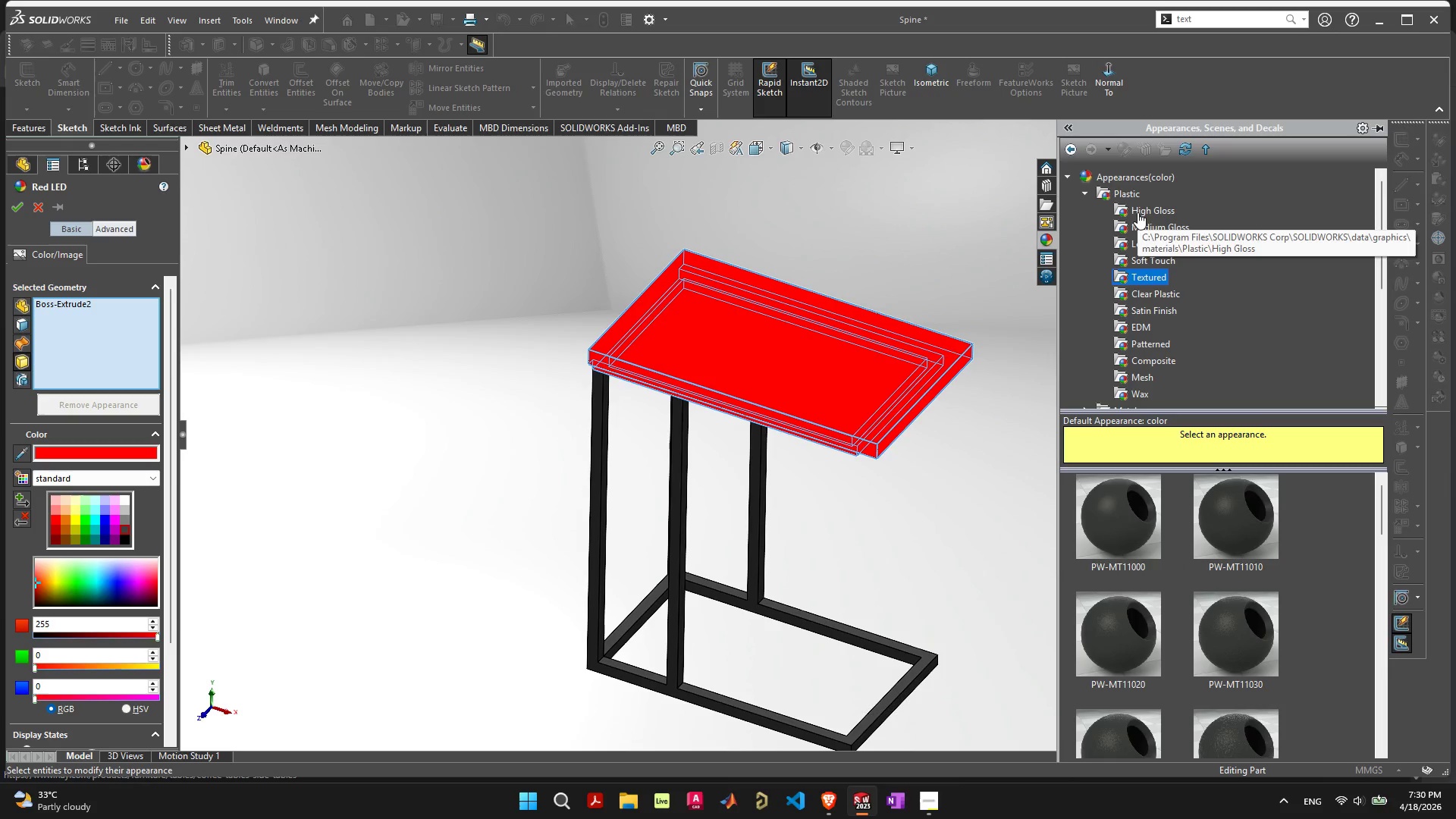 
scroll: coordinate [1231, 306], scroll_direction: down, amount: 4.0
 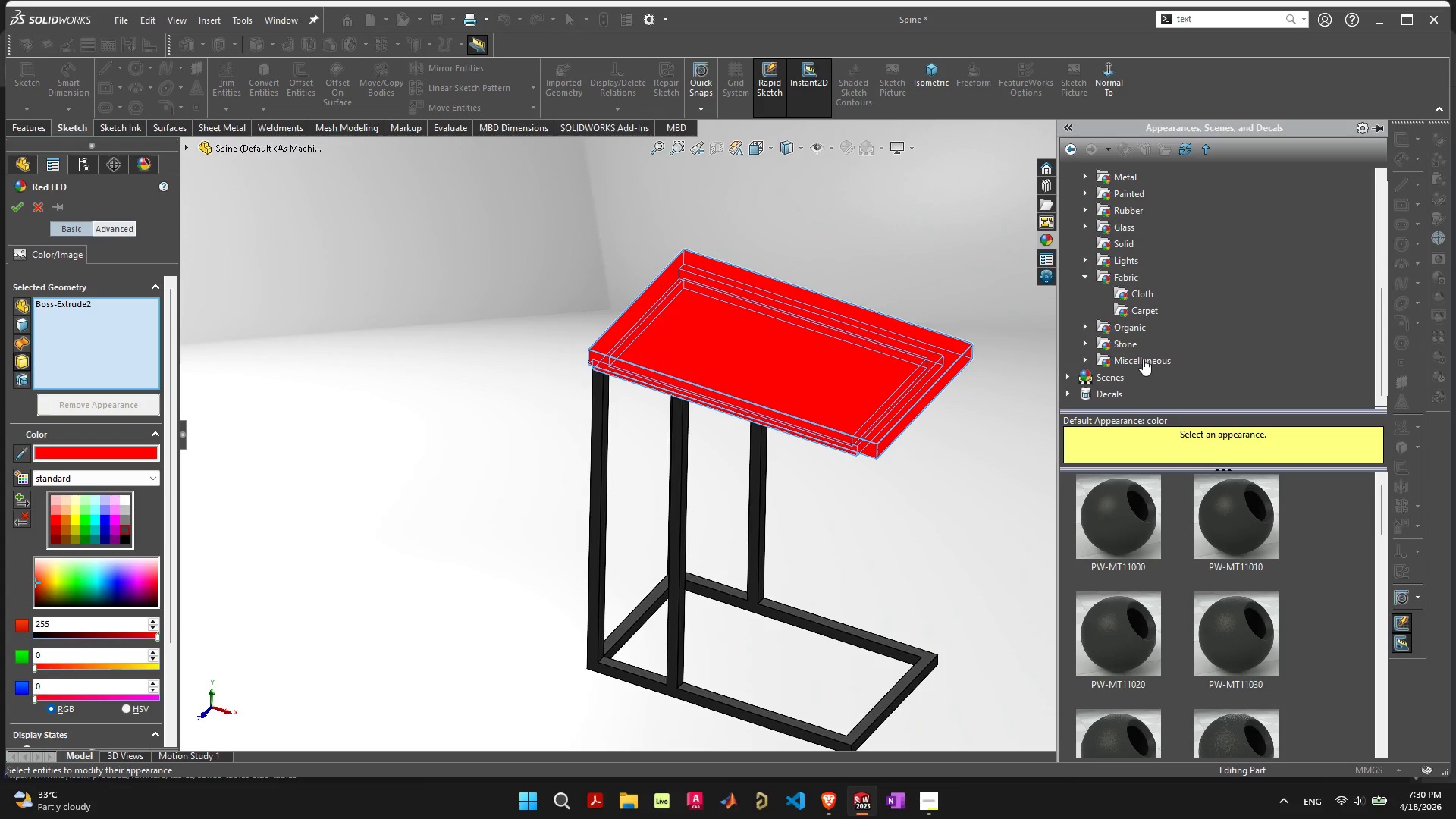 
left_click([1143, 359])
 